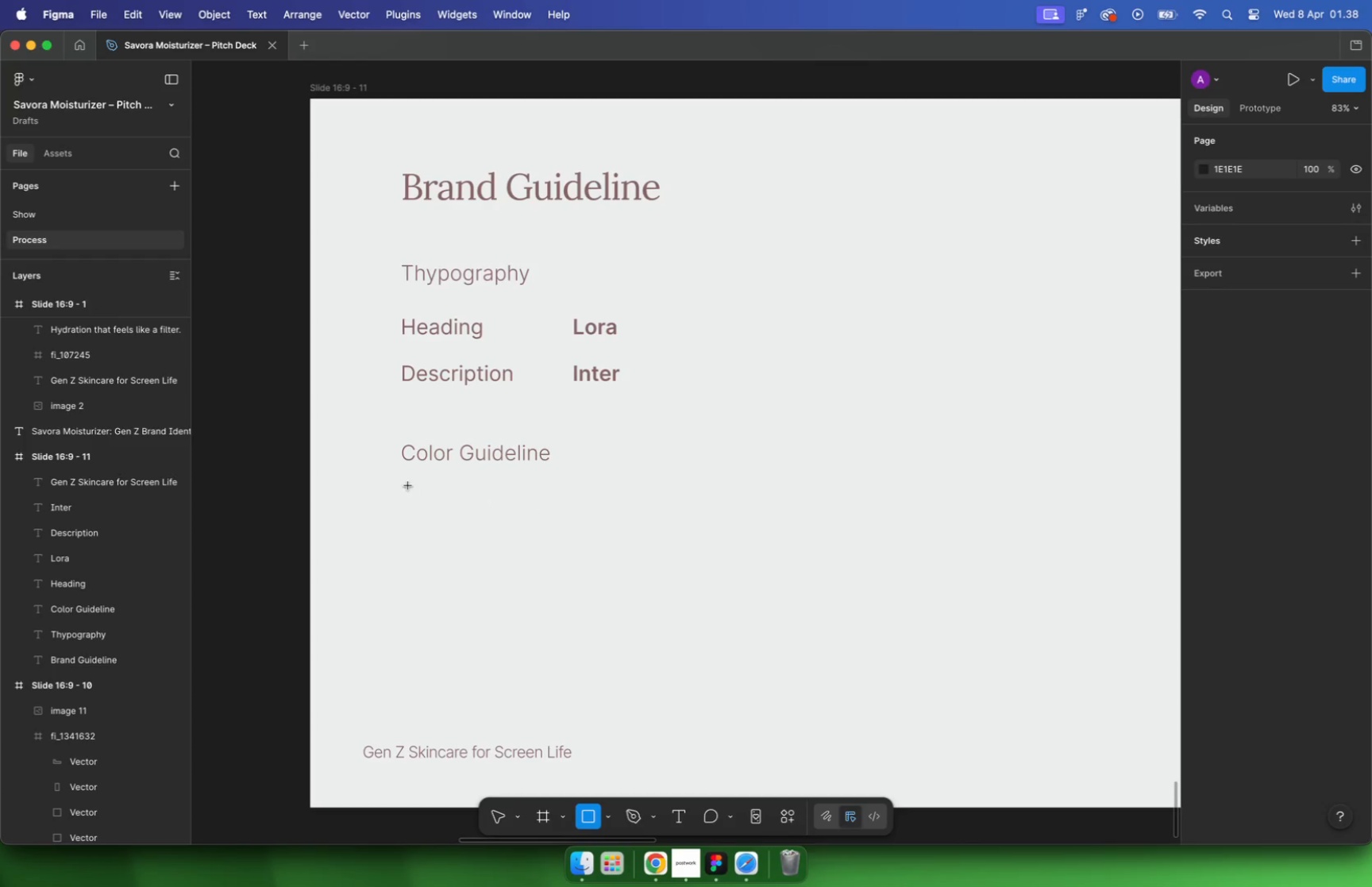 
hold_key(key=ShiftLeft, duration=1.61)
left_click_drag(start_coordinate=[408, 486], to_coordinate=[451, 539])
 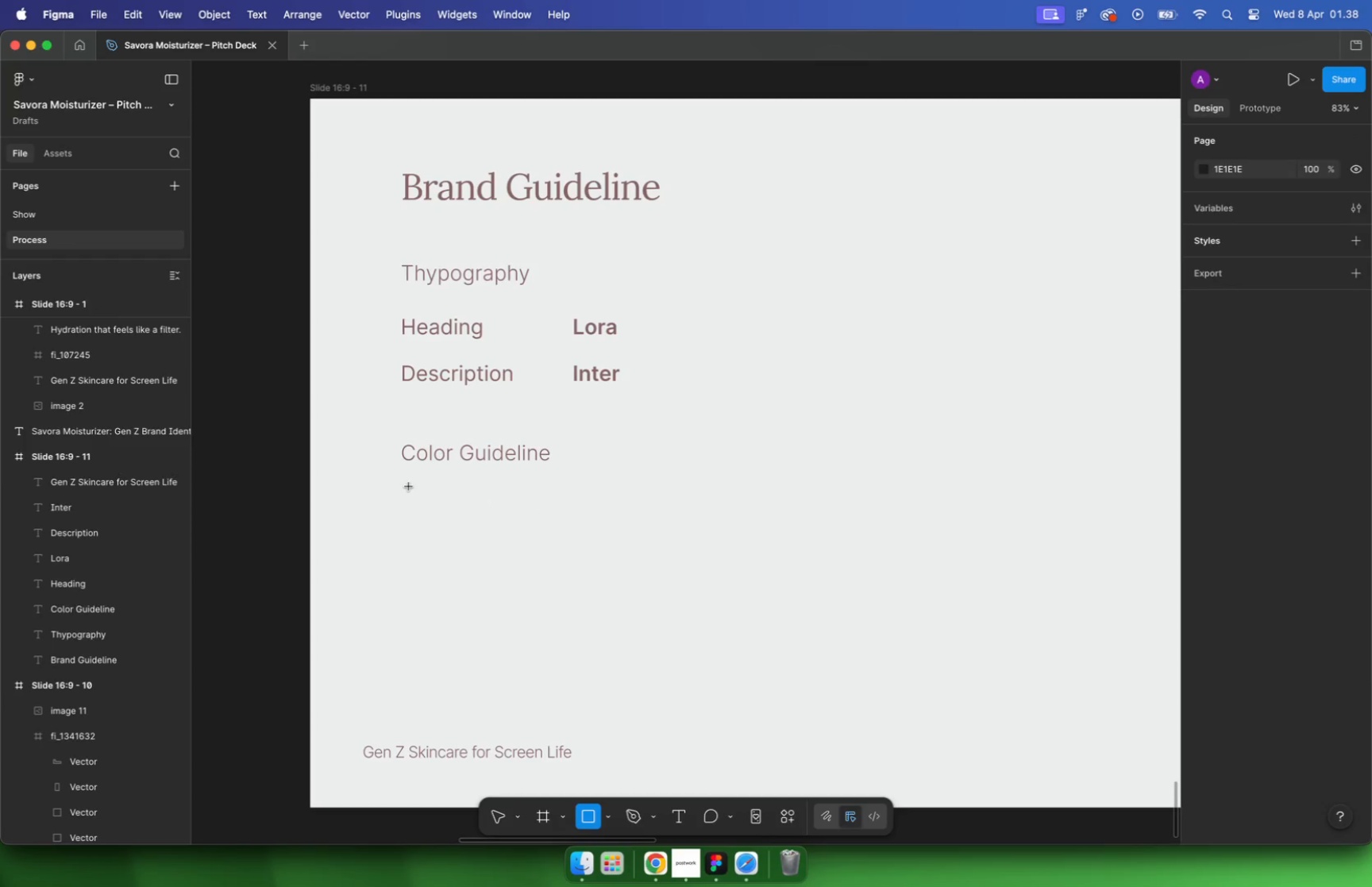 
left_click_drag(start_coordinate=[437, 504], to_coordinate=[438, 515])
 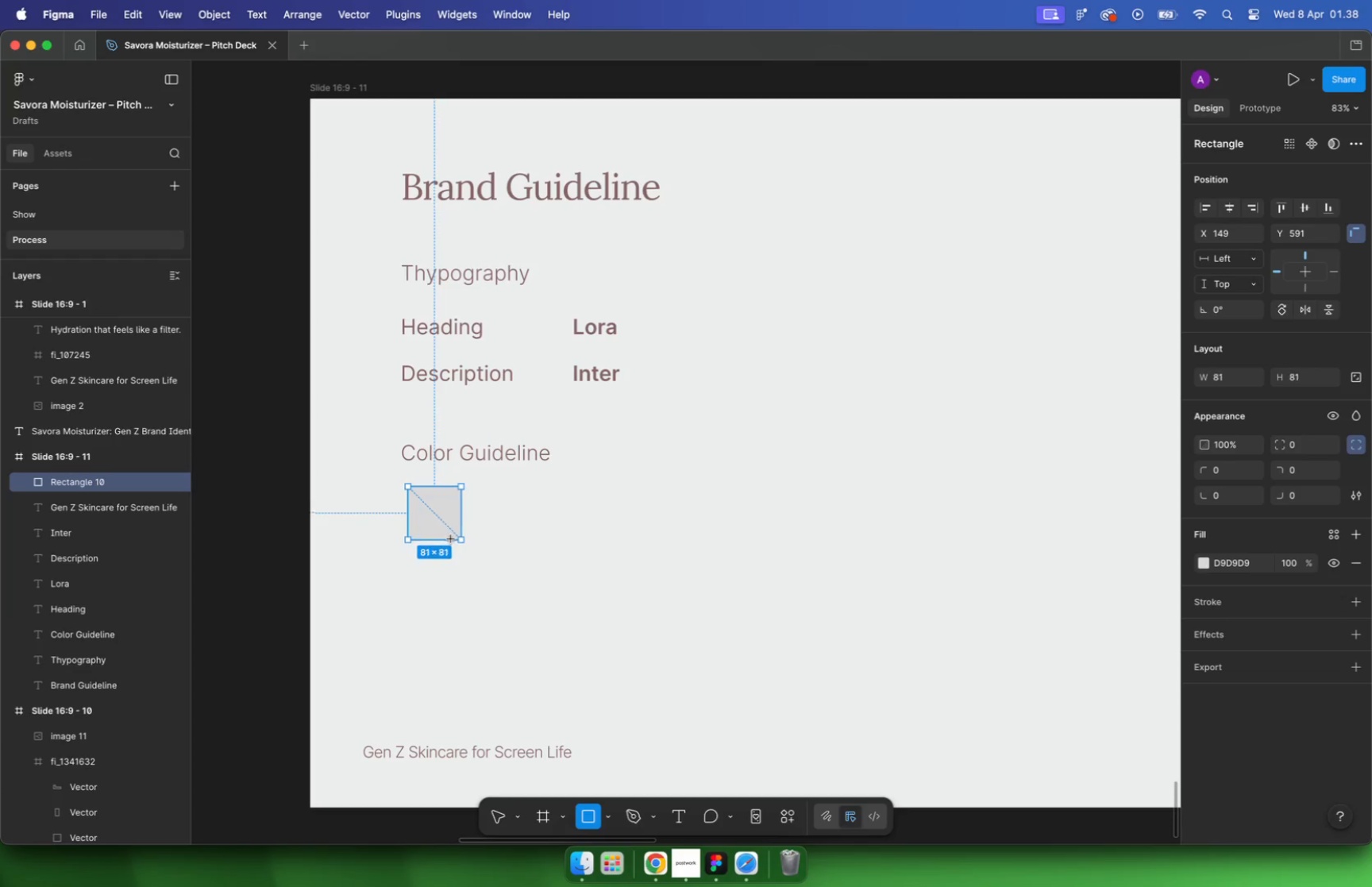 
hold_key(key=ShiftLeft, duration=0.96)
 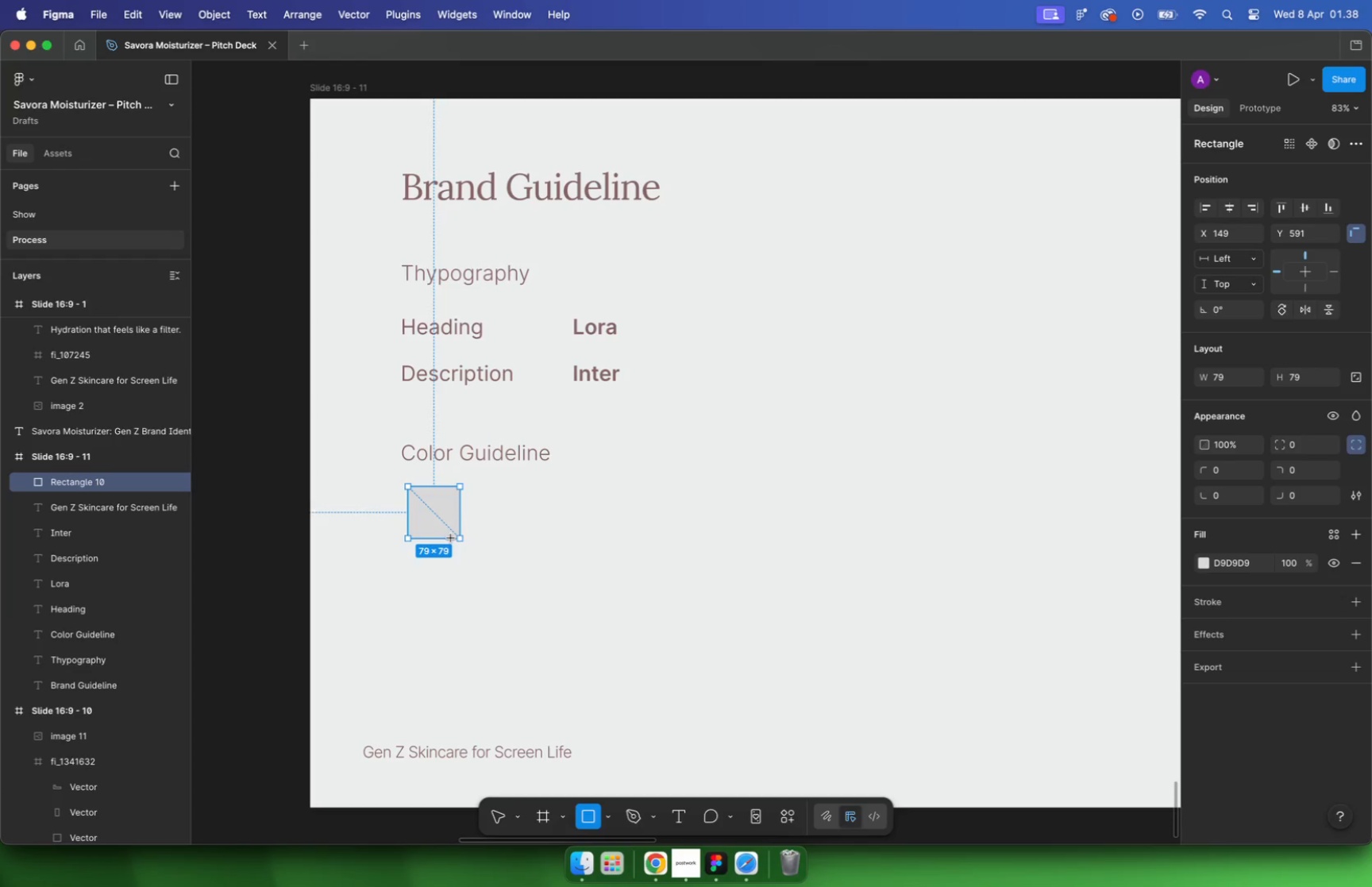 
hold_key(key=ShiftLeft, duration=2.02)
 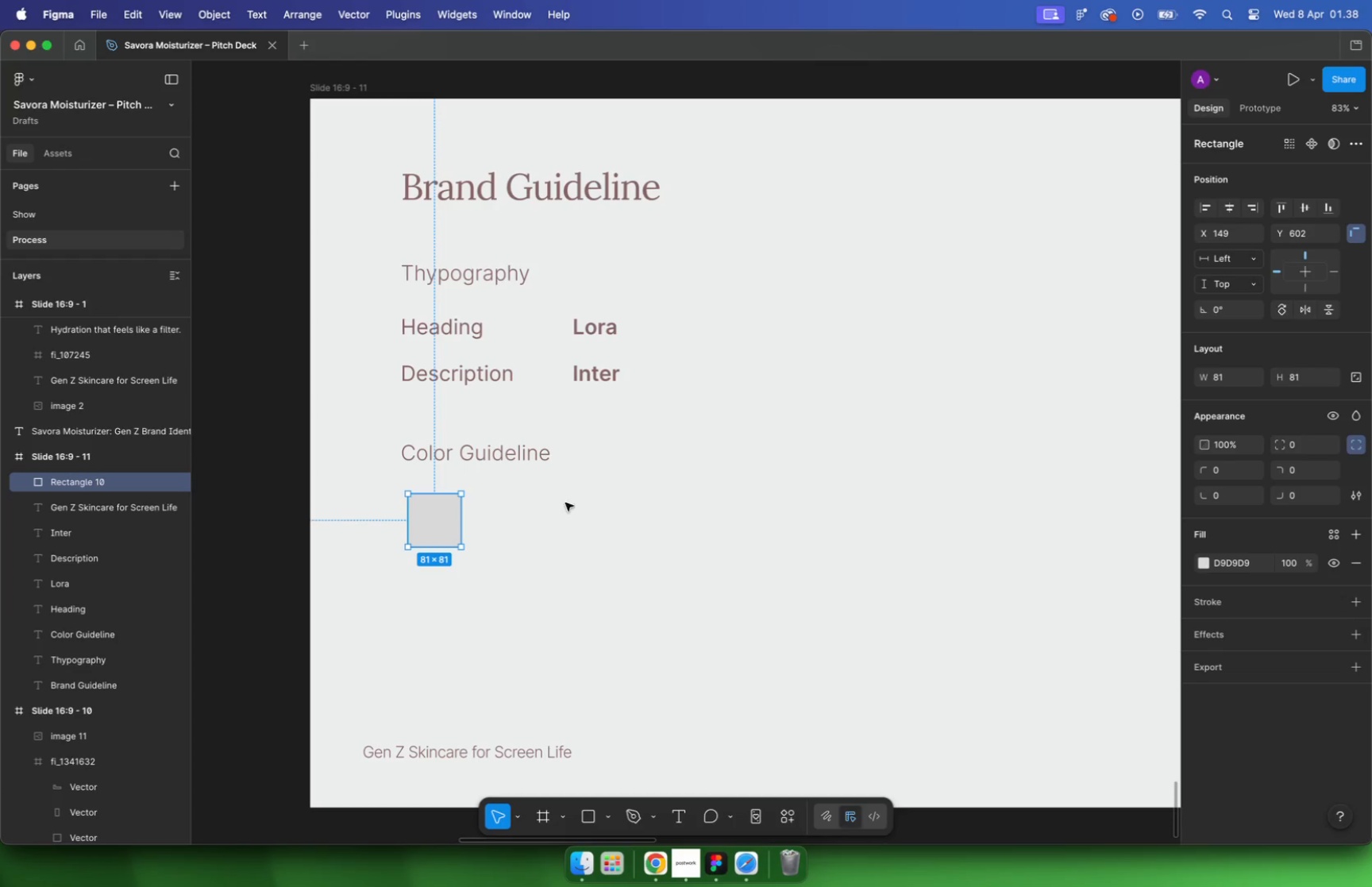 
left_click([1306, 442])
 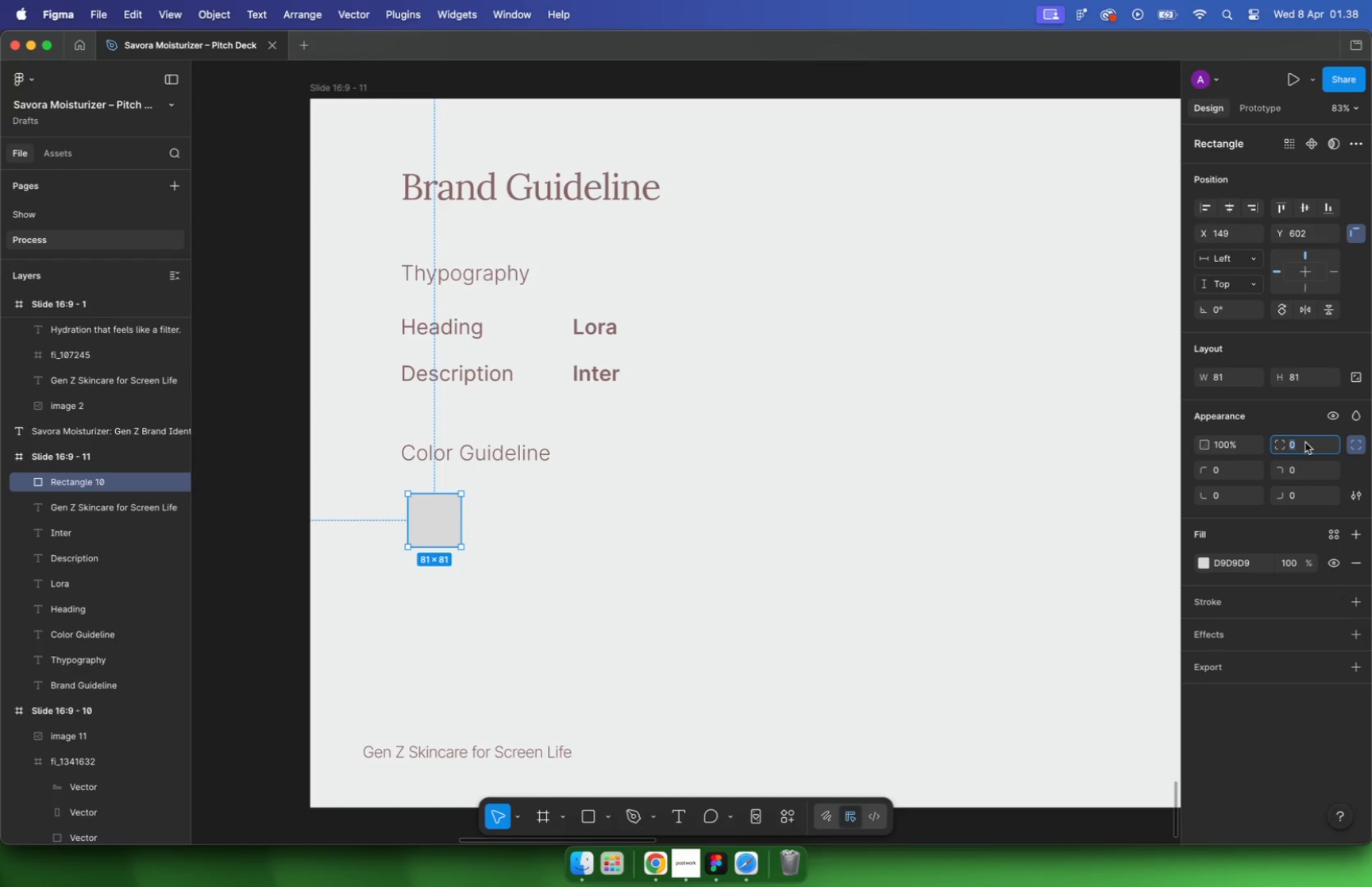 
key(8)
 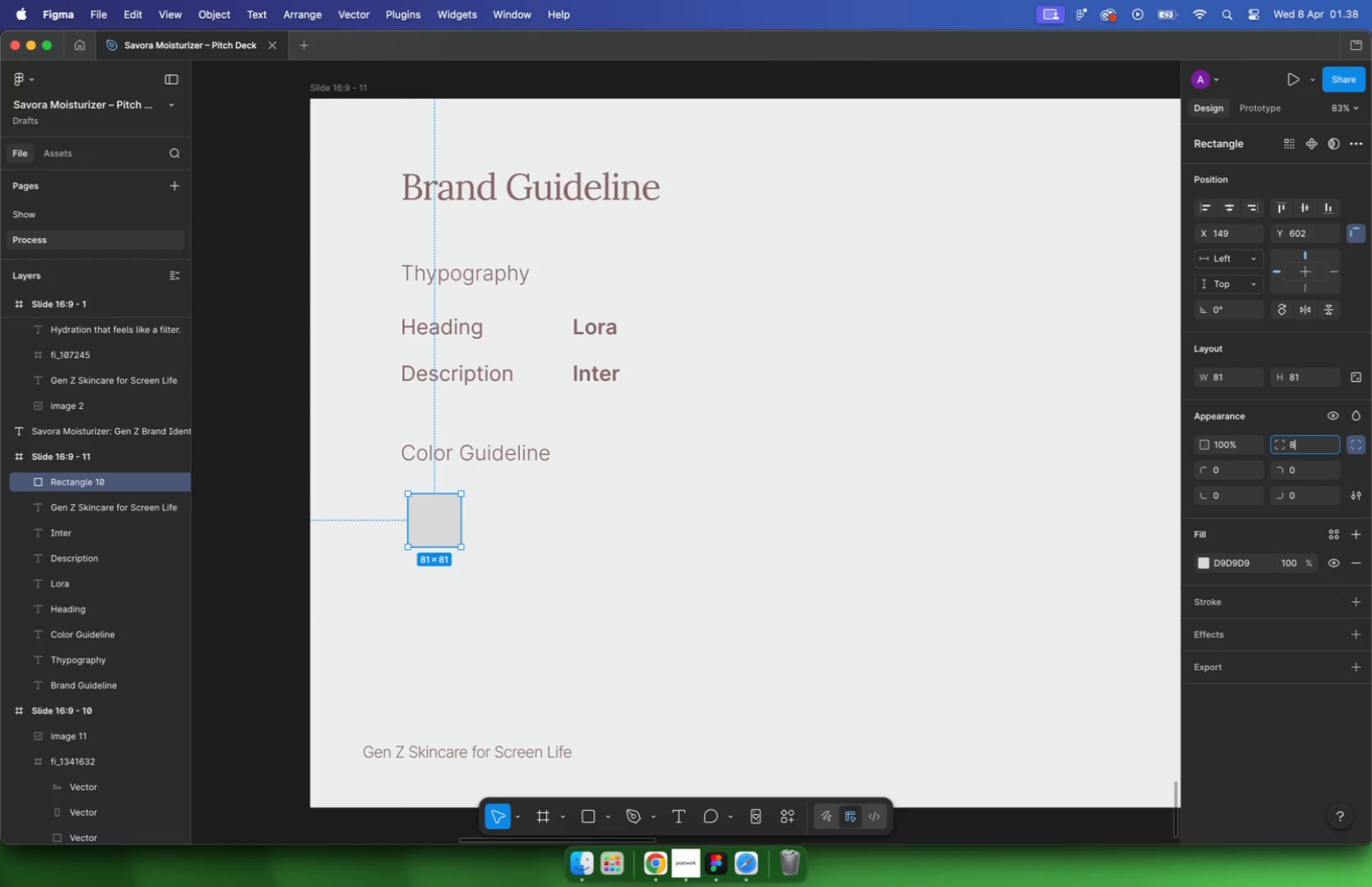 
key(Enter)
 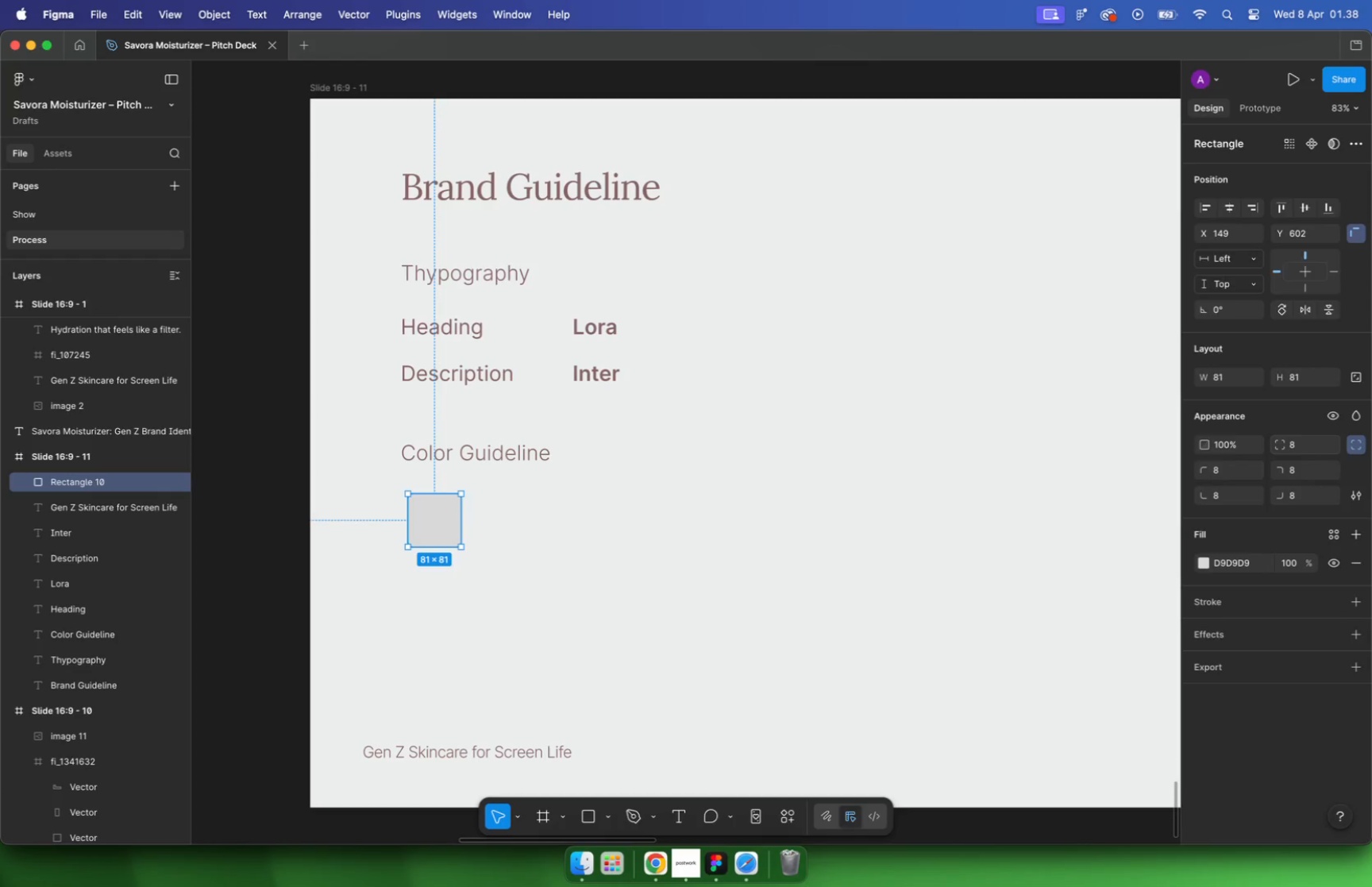 
key(Escape)
 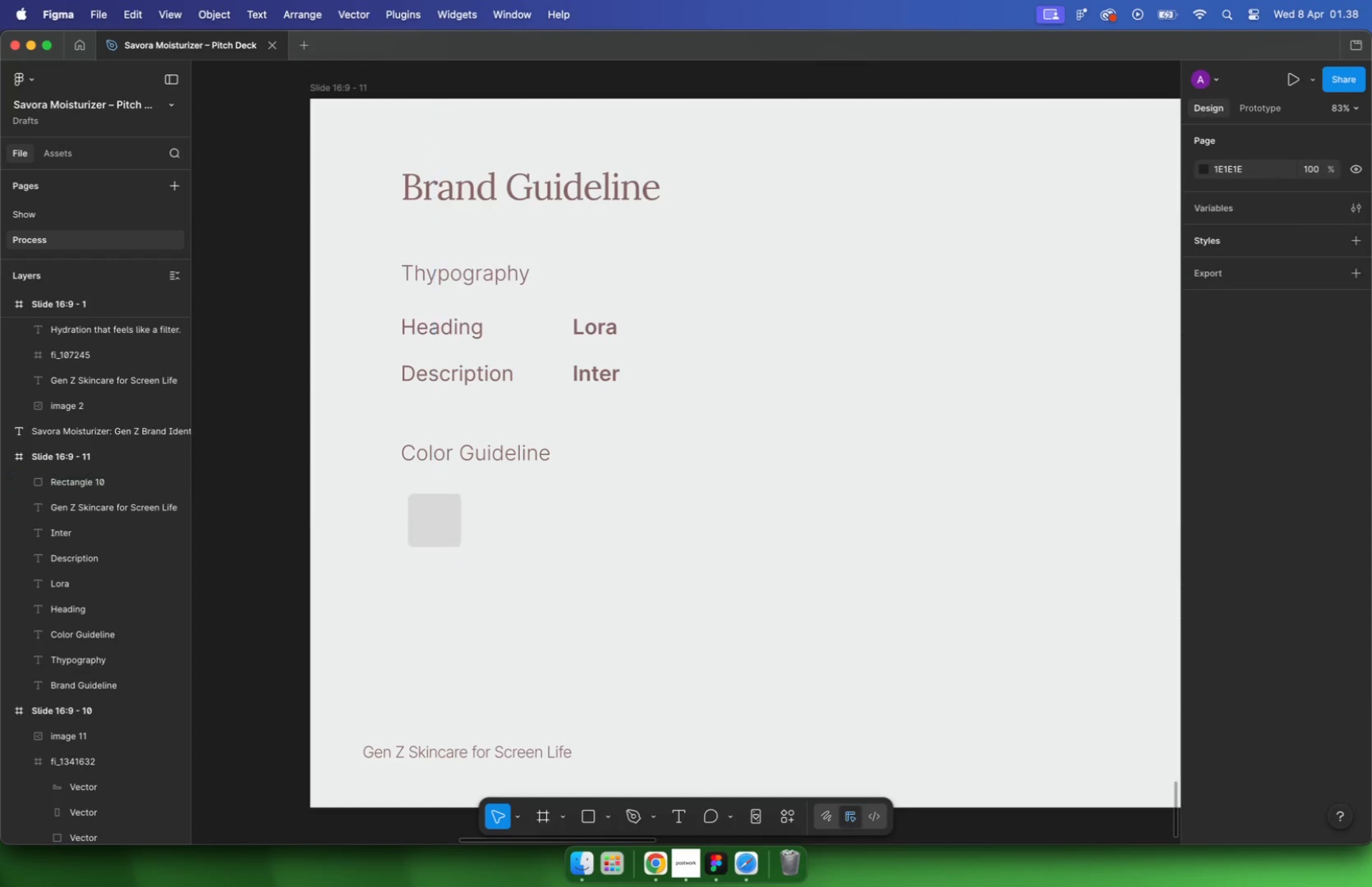 
left_click([439, 526])
 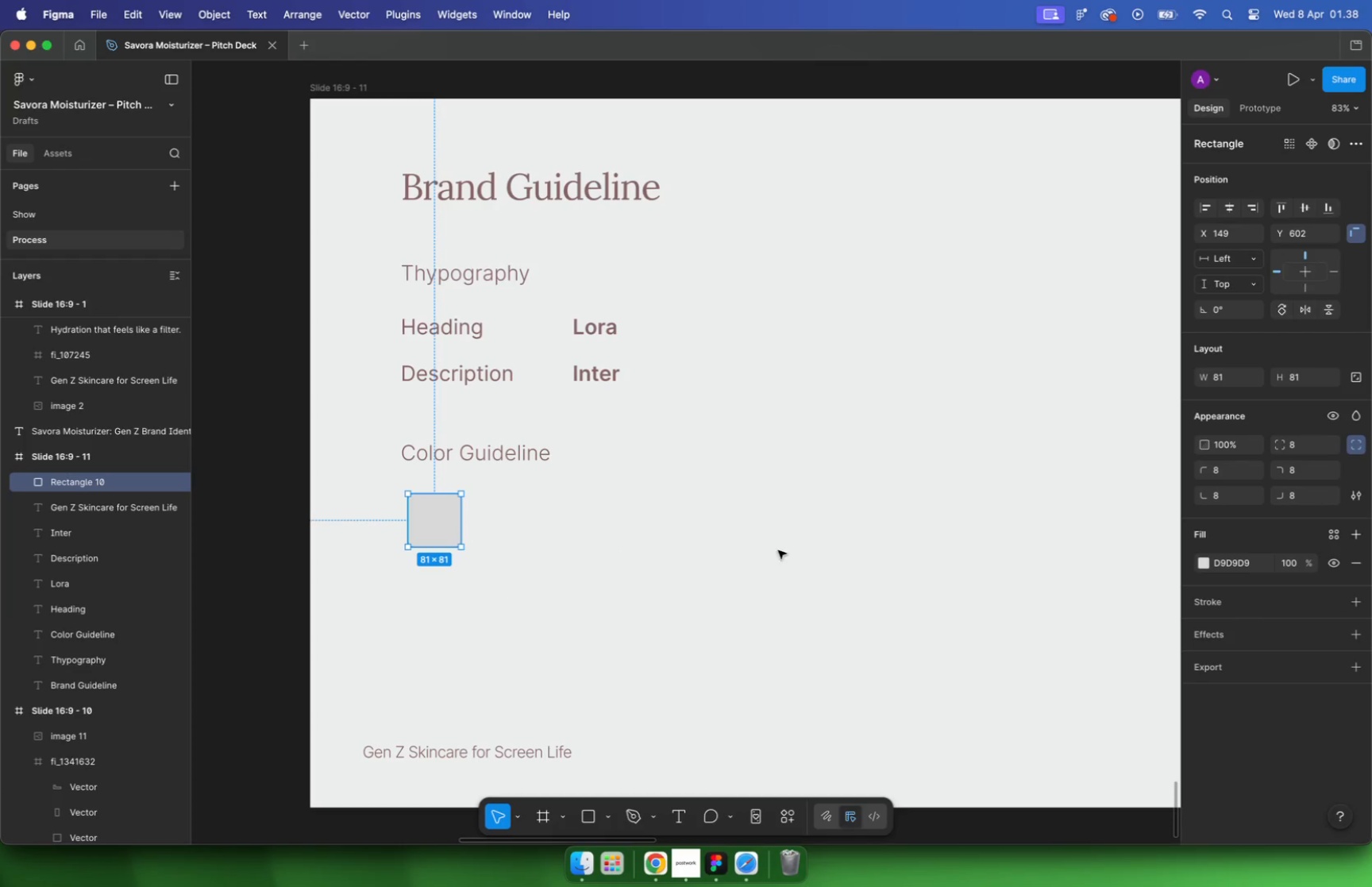 
hold_key(key=CommandLeft, duration=4.55)
scroll: coordinate [700, 527], scroll_direction: down, amount: 49.0
 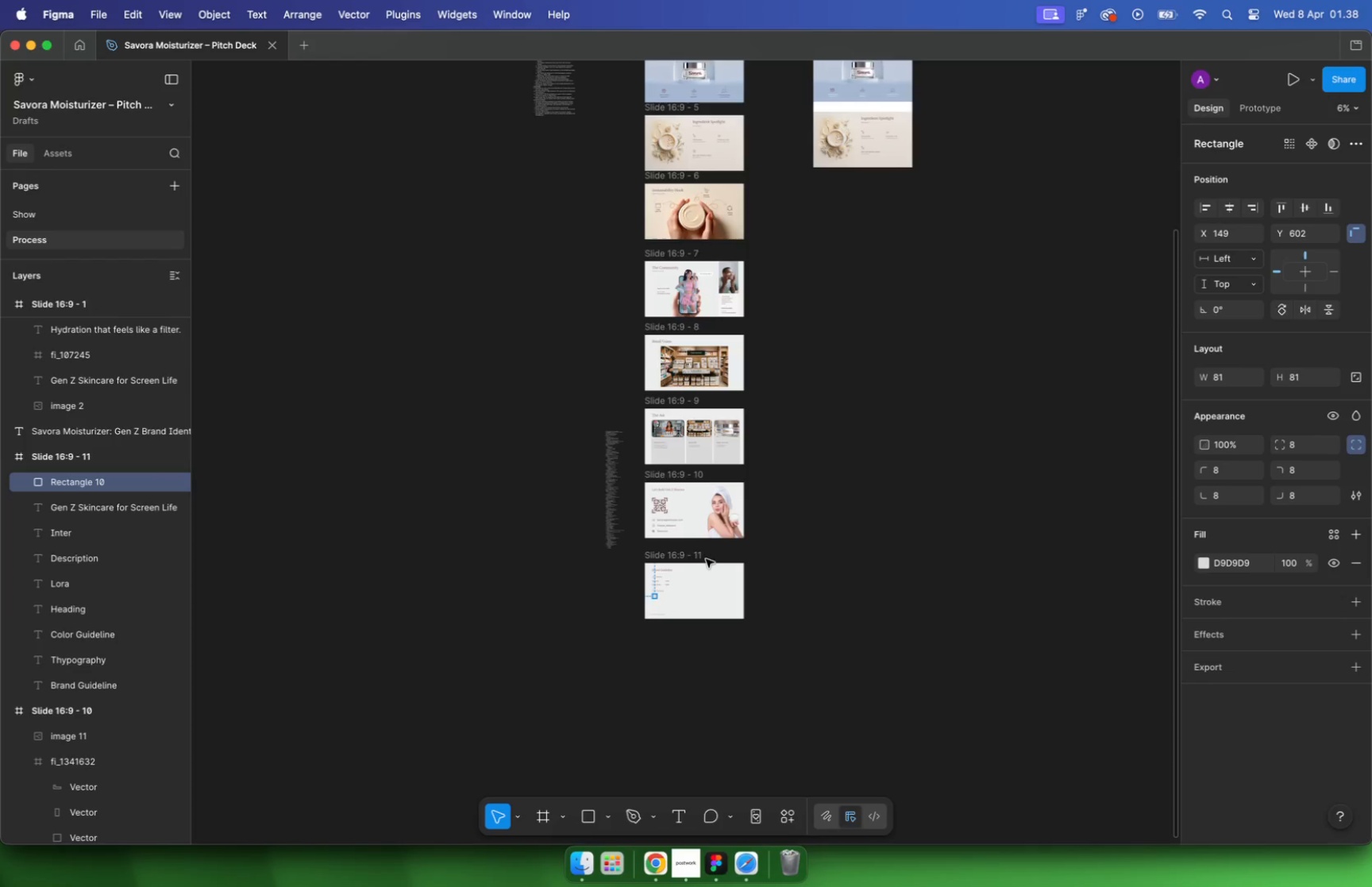 
scroll: coordinate [694, 307], scroll_direction: up, amount: 17.0
 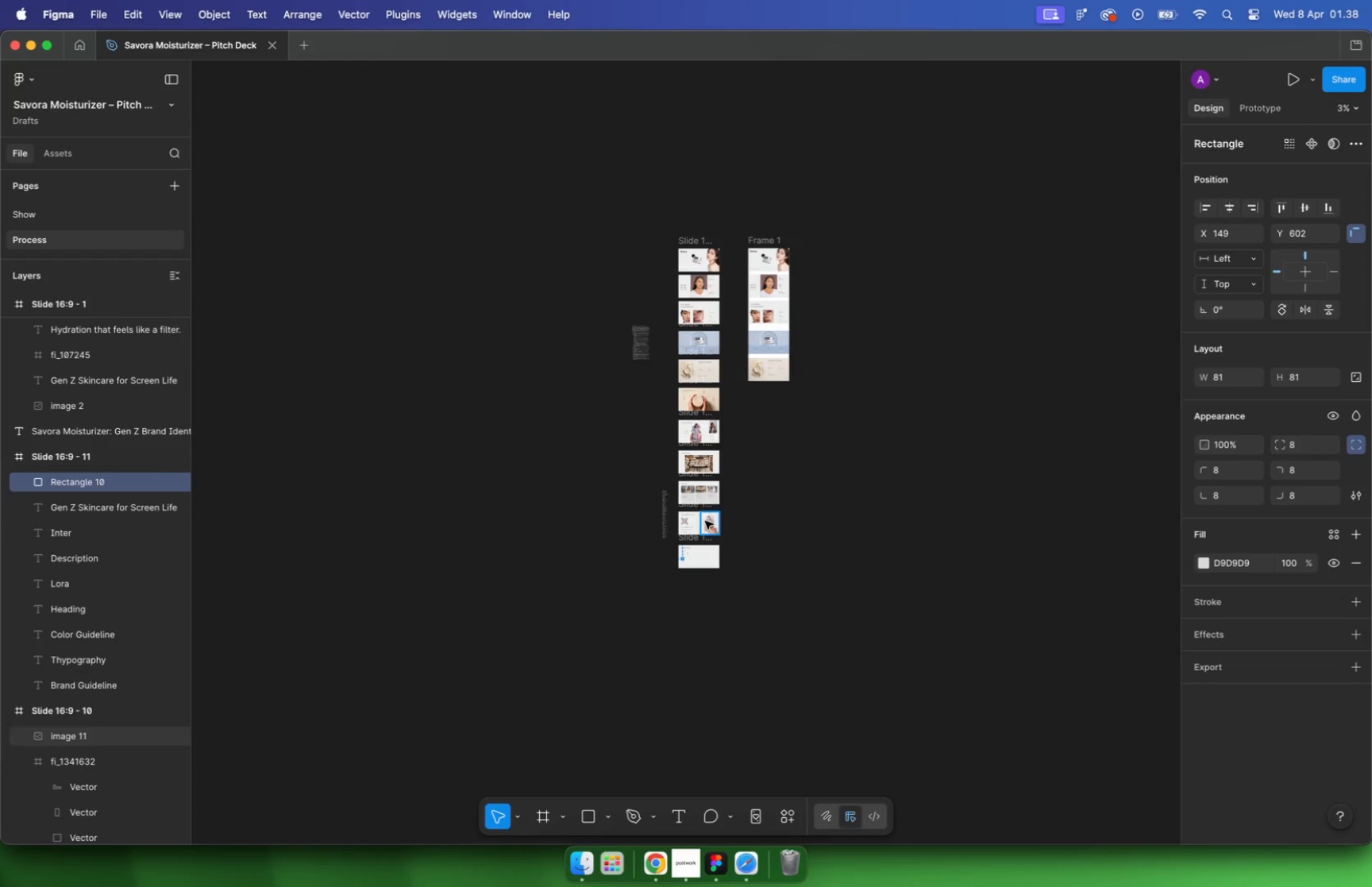 
left_click_drag(start_coordinate=[660, 133], to_coordinate=[827, 686])
 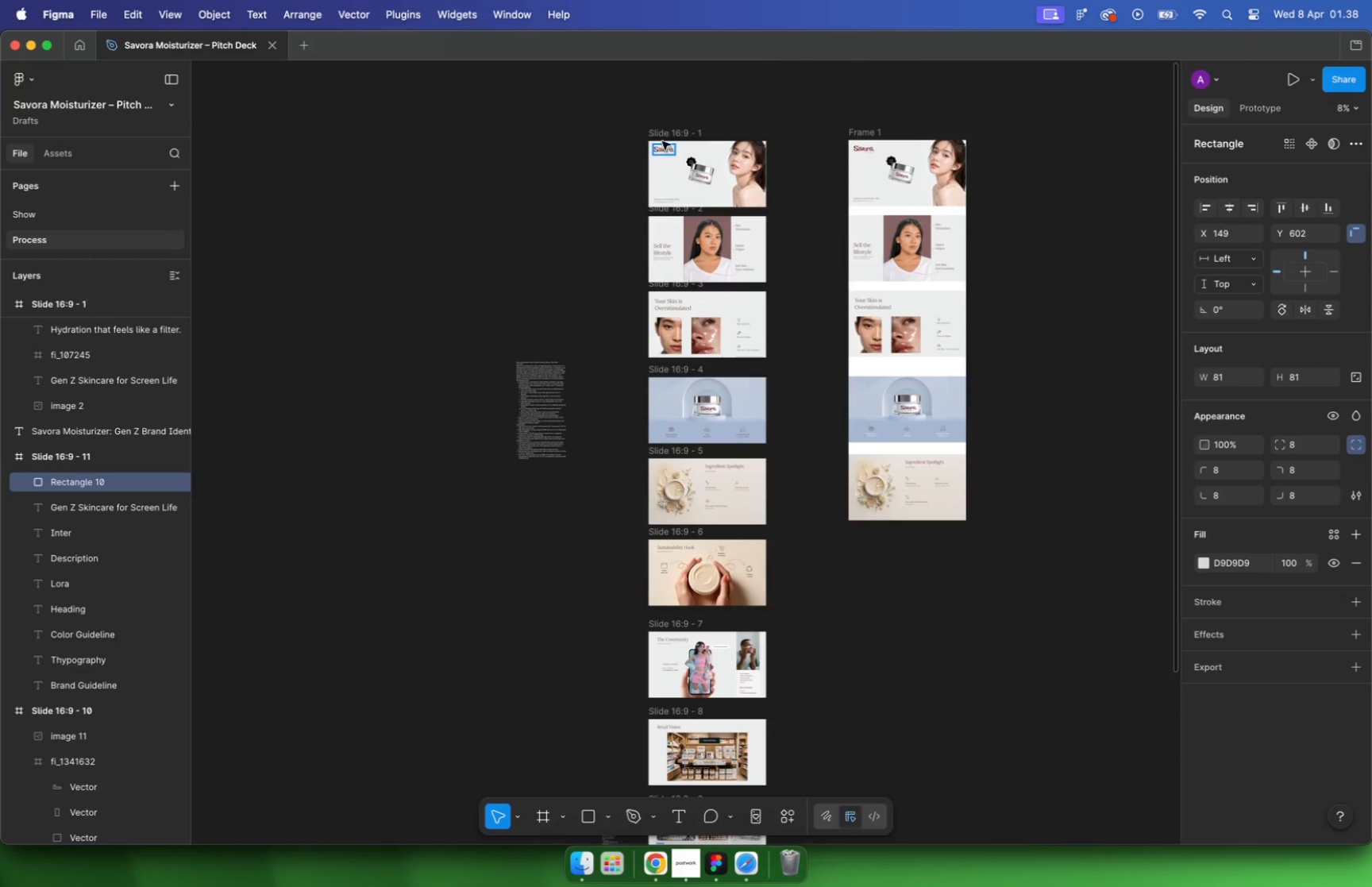 
hold_key(key=OptionLeft, duration=0.61)
 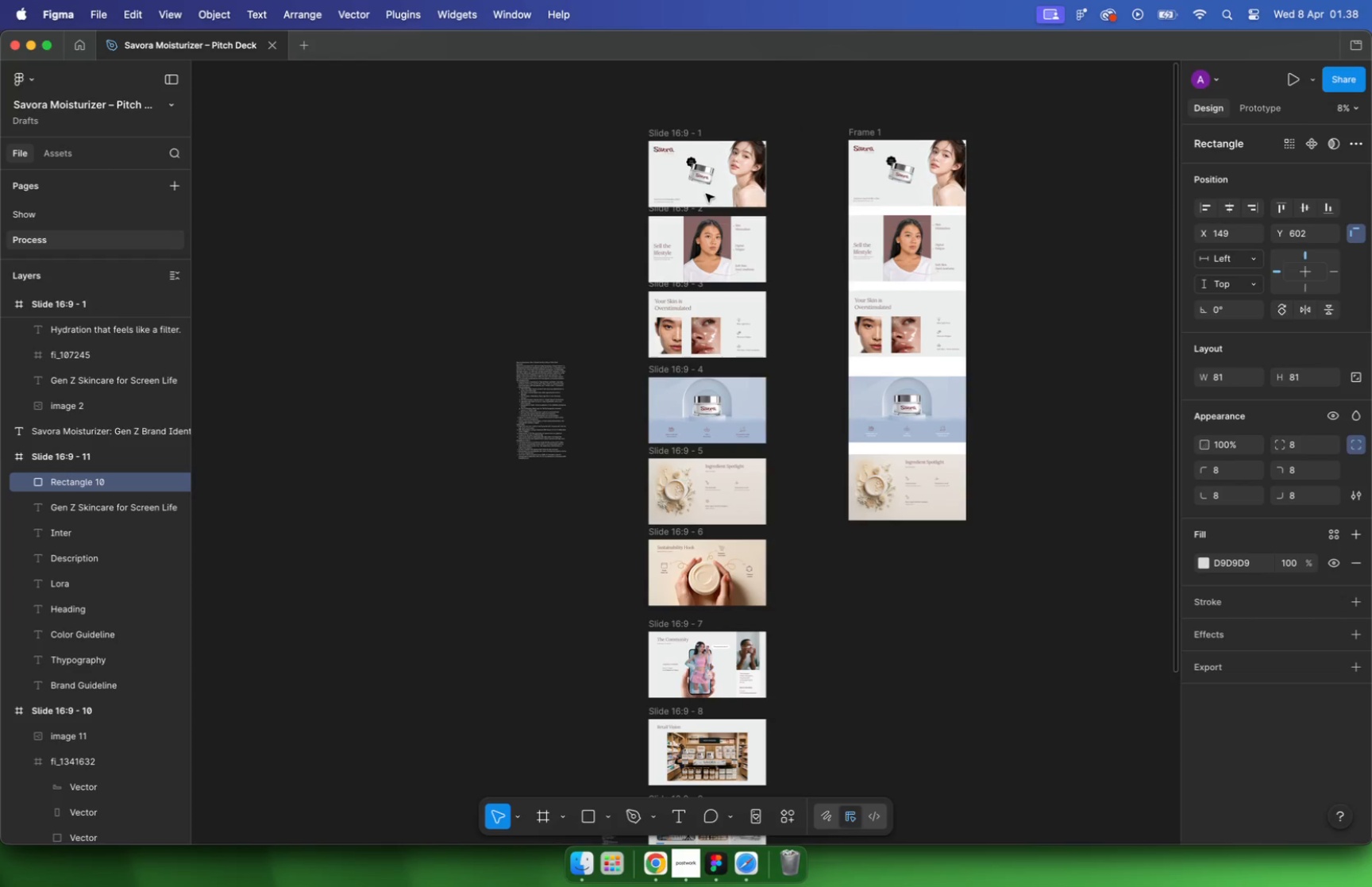 
hold_key(key=CommandLeft, duration=0.65)
scroll: coordinate [799, 590], scroll_direction: down, amount: 16.0
 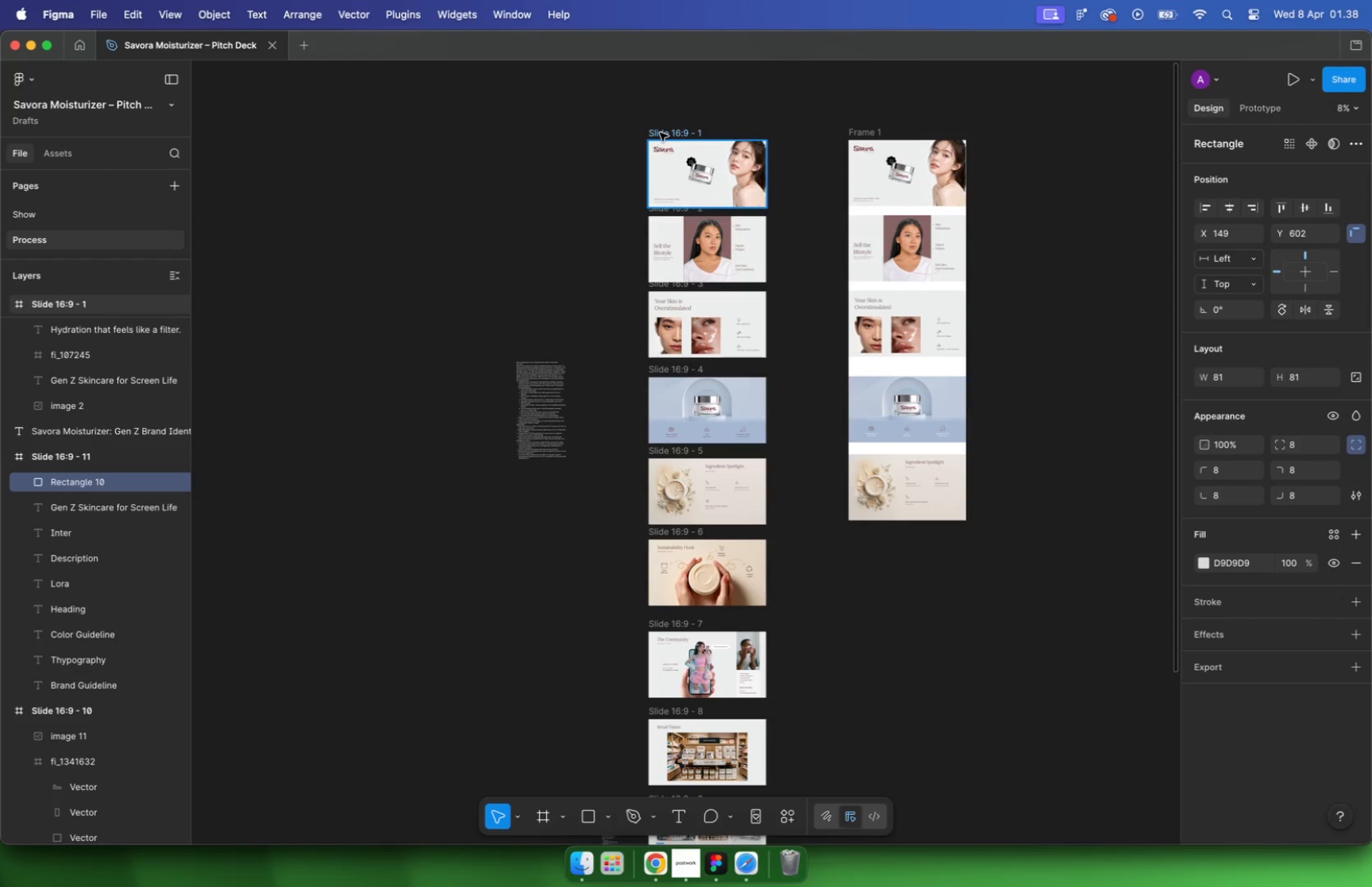 
left_click_drag(start_coordinate=[848, 342], to_coordinate=[831, 644])
 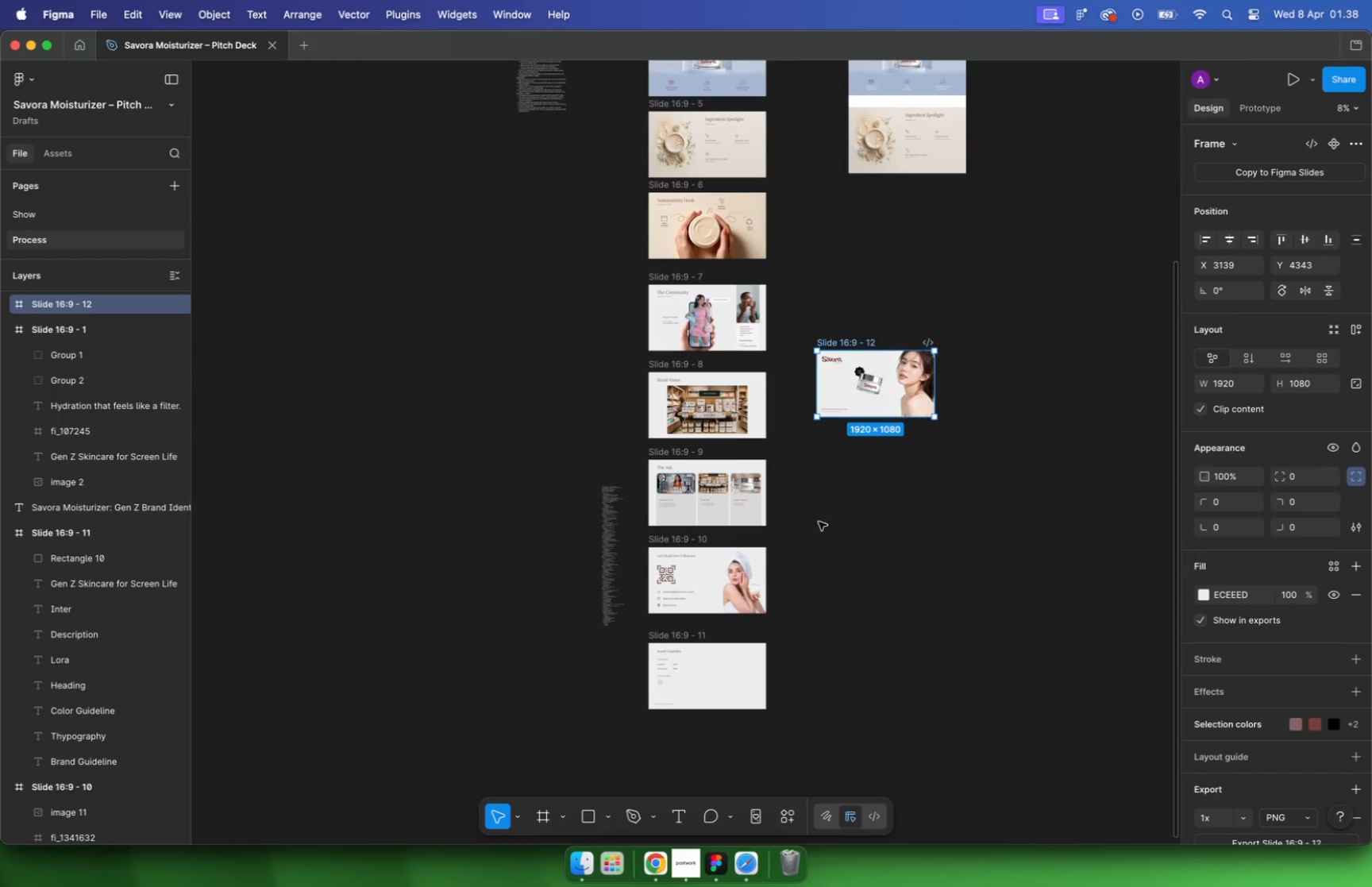 
hold_key(key=CommandLeft, duration=1.0)
scroll: coordinate [676, 674], scroll_direction: up, amount: 22.0
 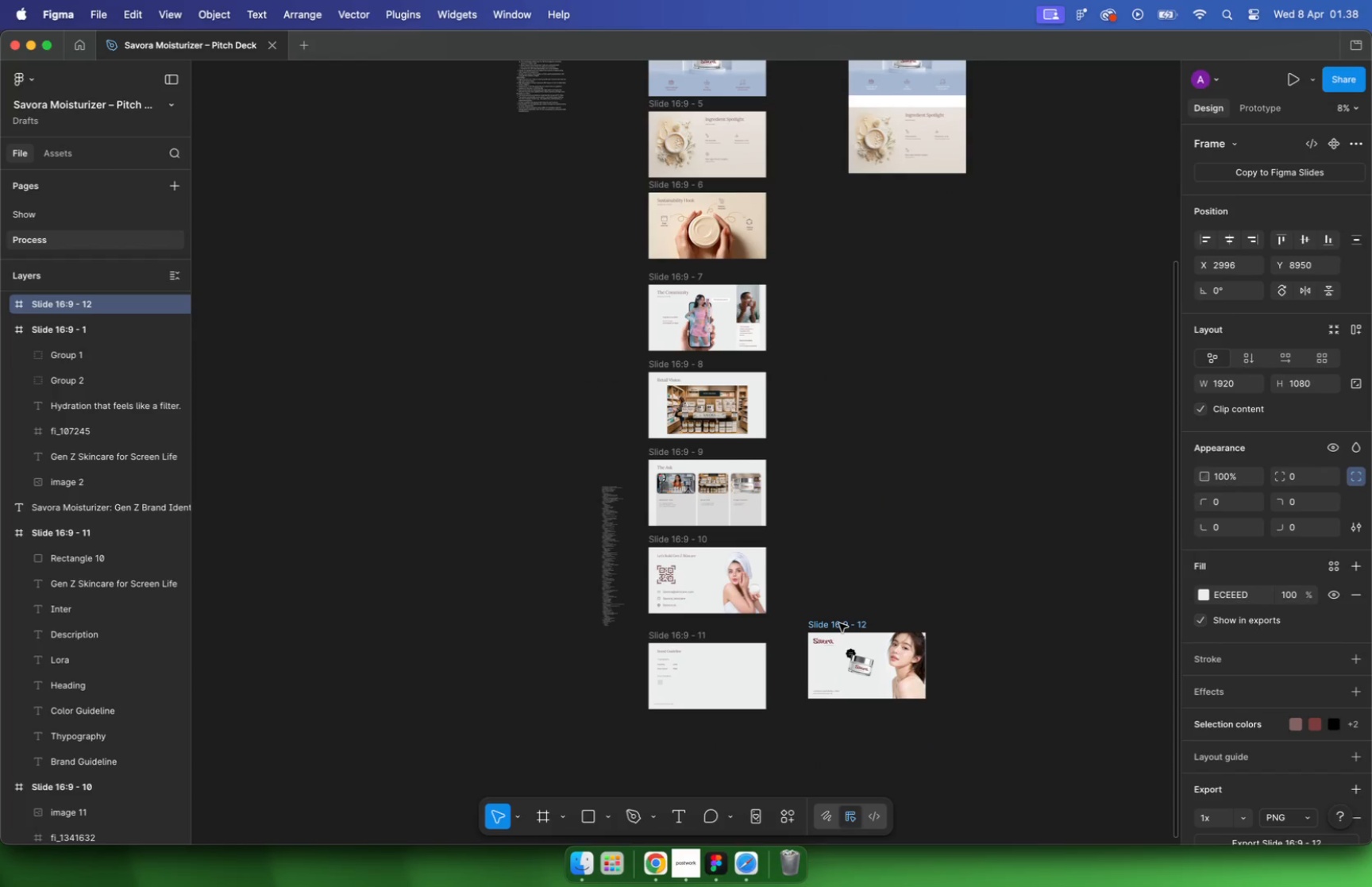 
left_click([723, 688])
 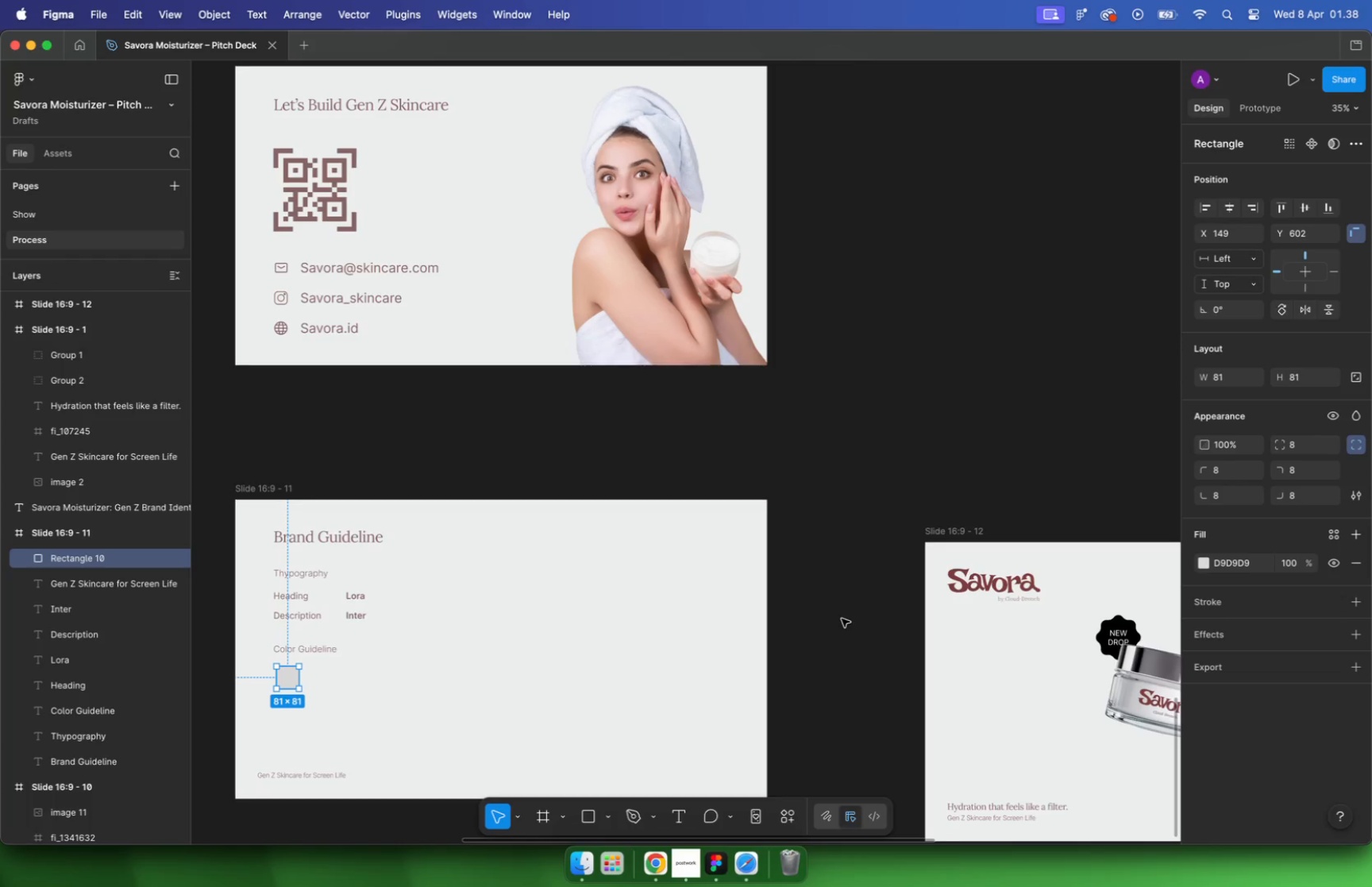 
hold_key(key=CommandLeft, duration=0.89)
scroll: coordinate [836, 622], scroll_direction: up, amount: 1.0
 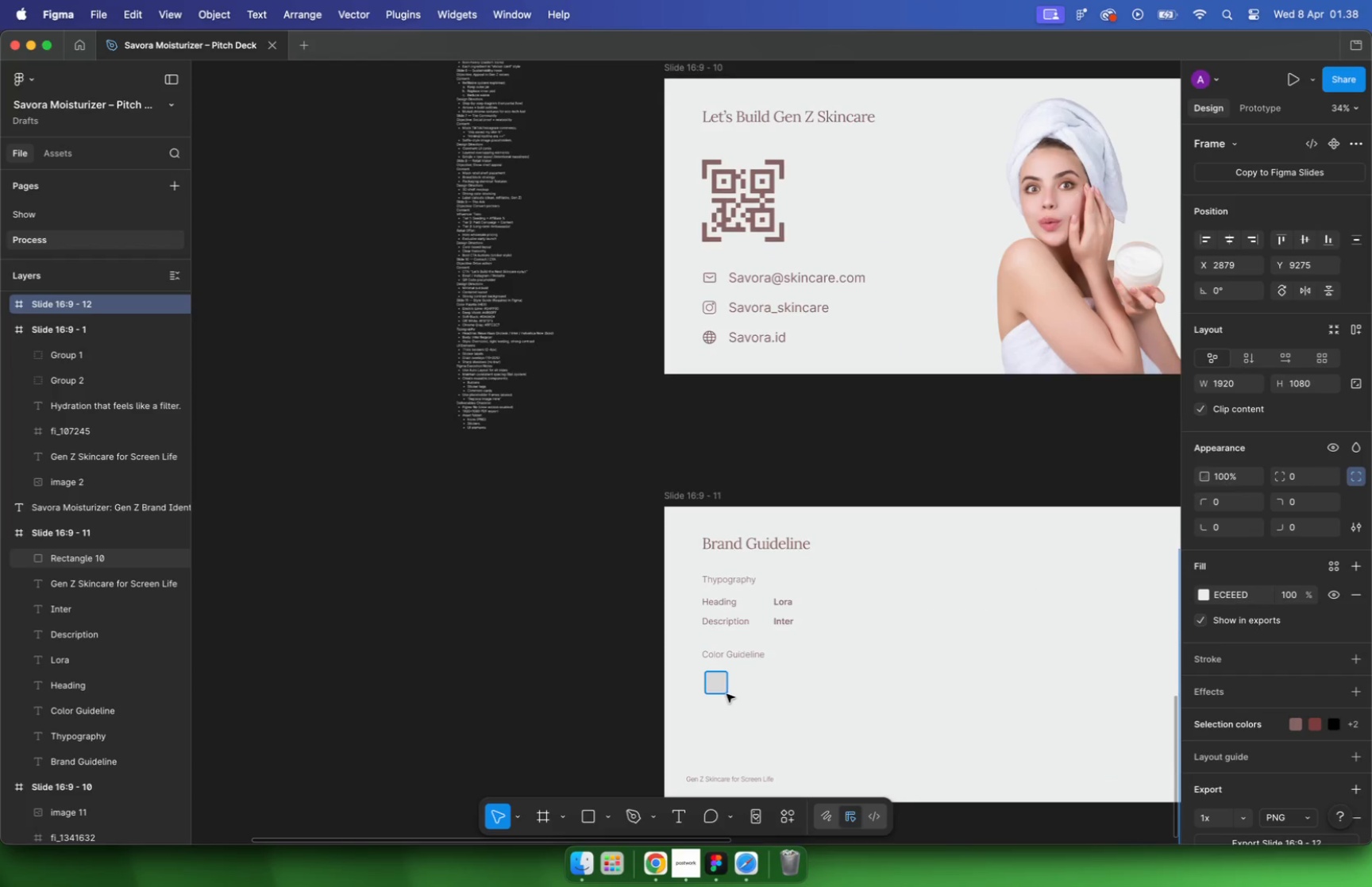 
key(I)
 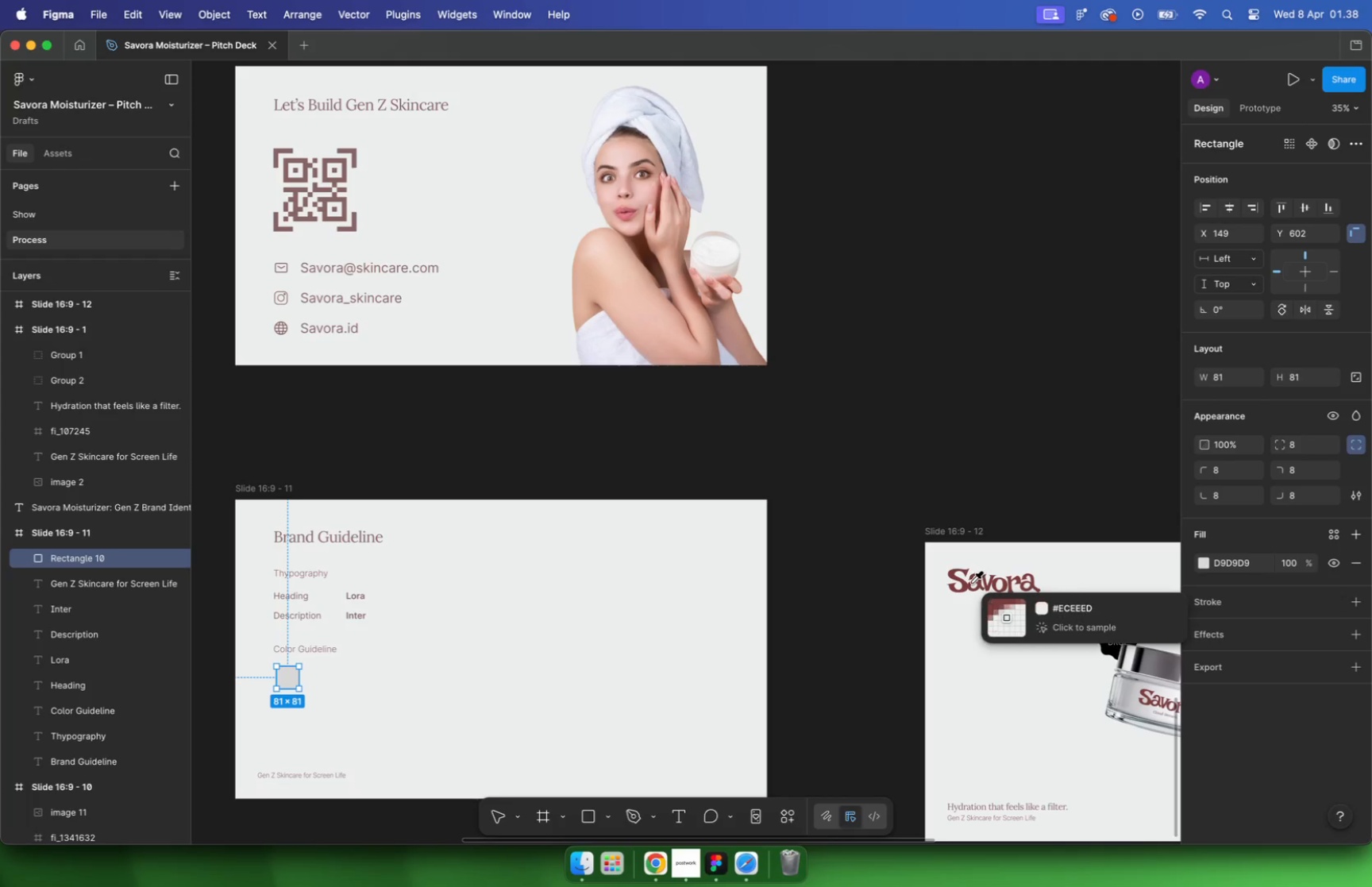 
left_click([970, 582])
 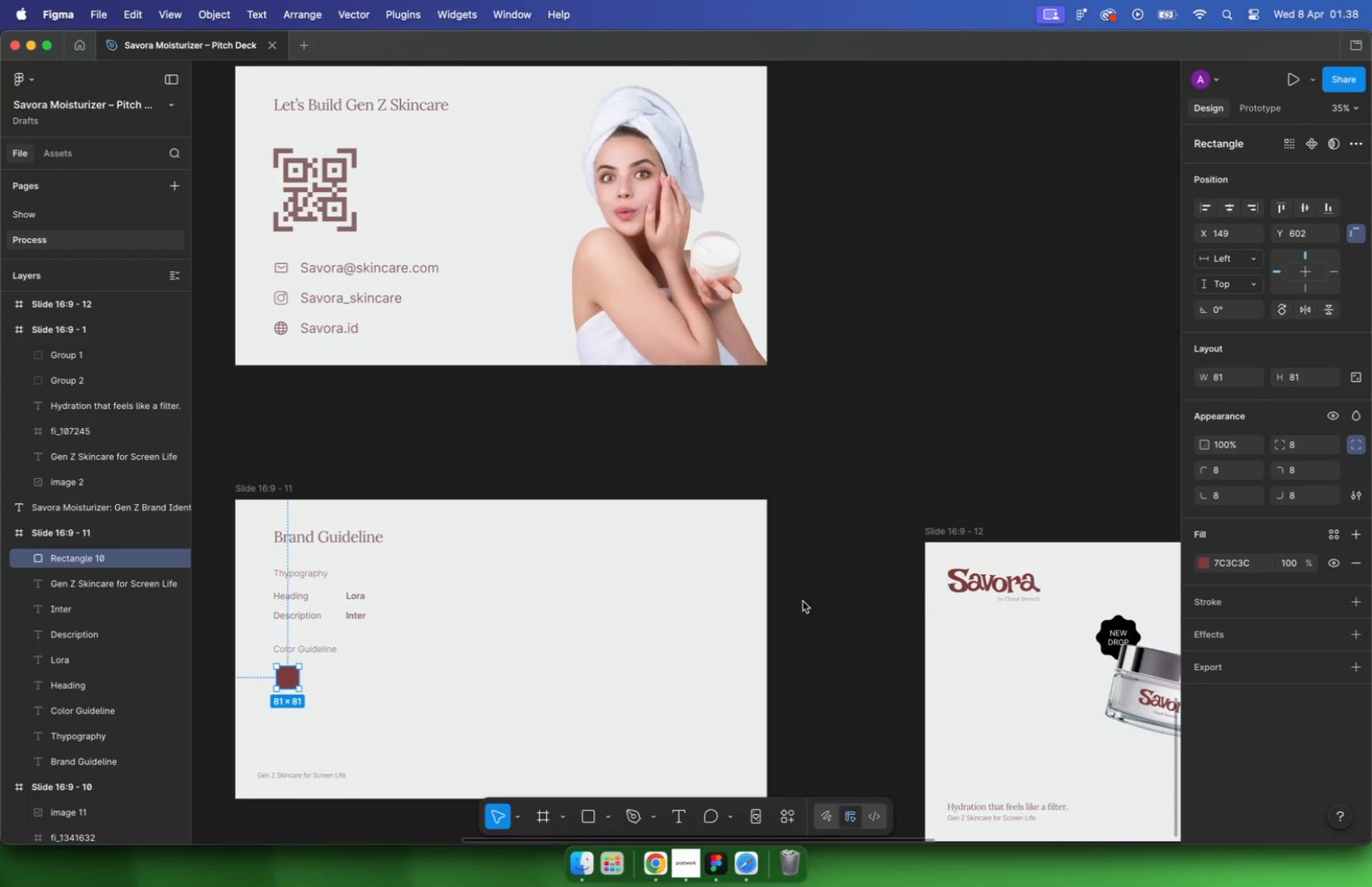 
hold_key(key=CommandLeft, duration=0.8)
 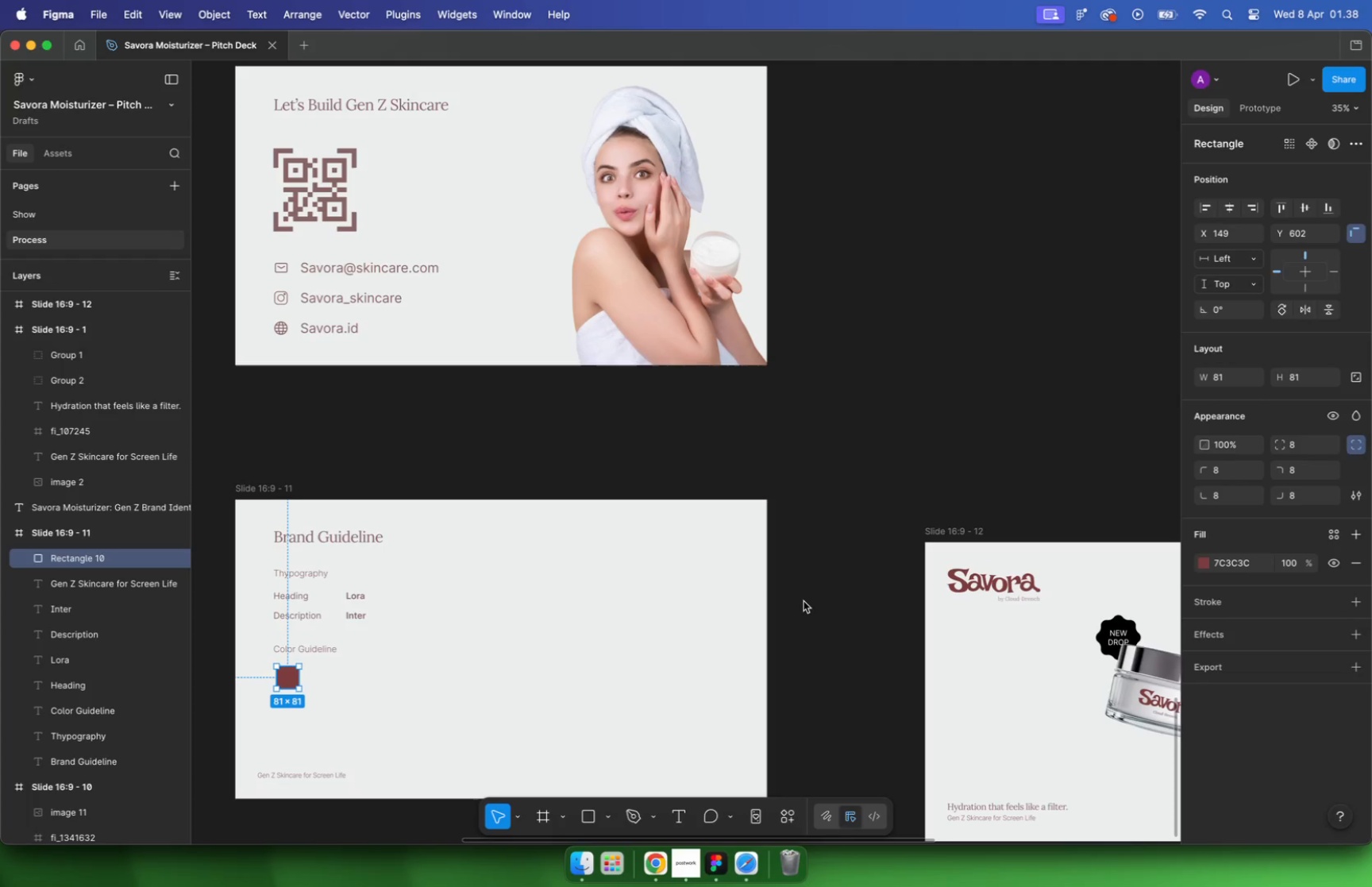 
left_click([325, 674])
 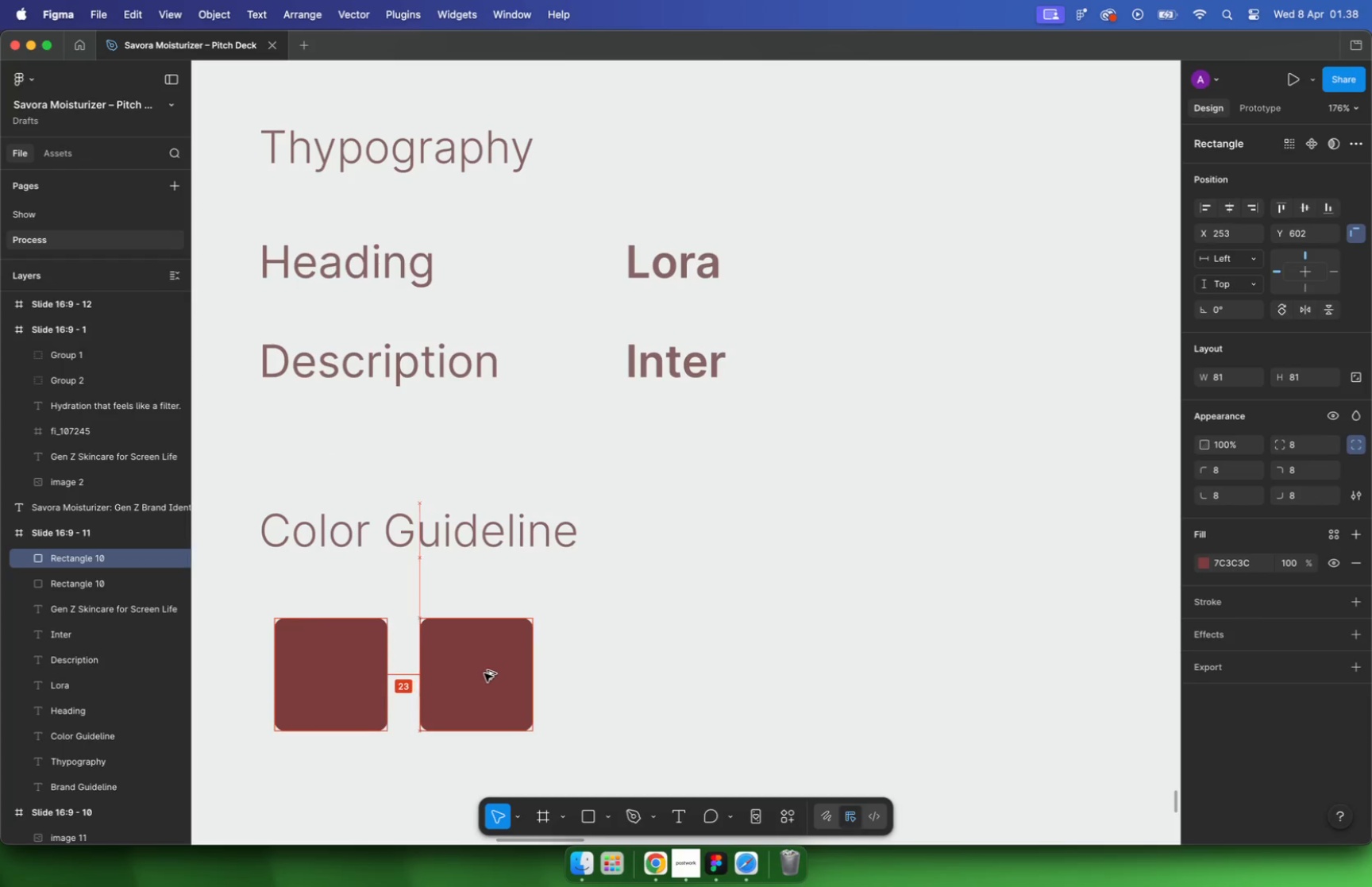 
scroll: coordinate [322, 675], scroll_direction: up, amount: 22.0
 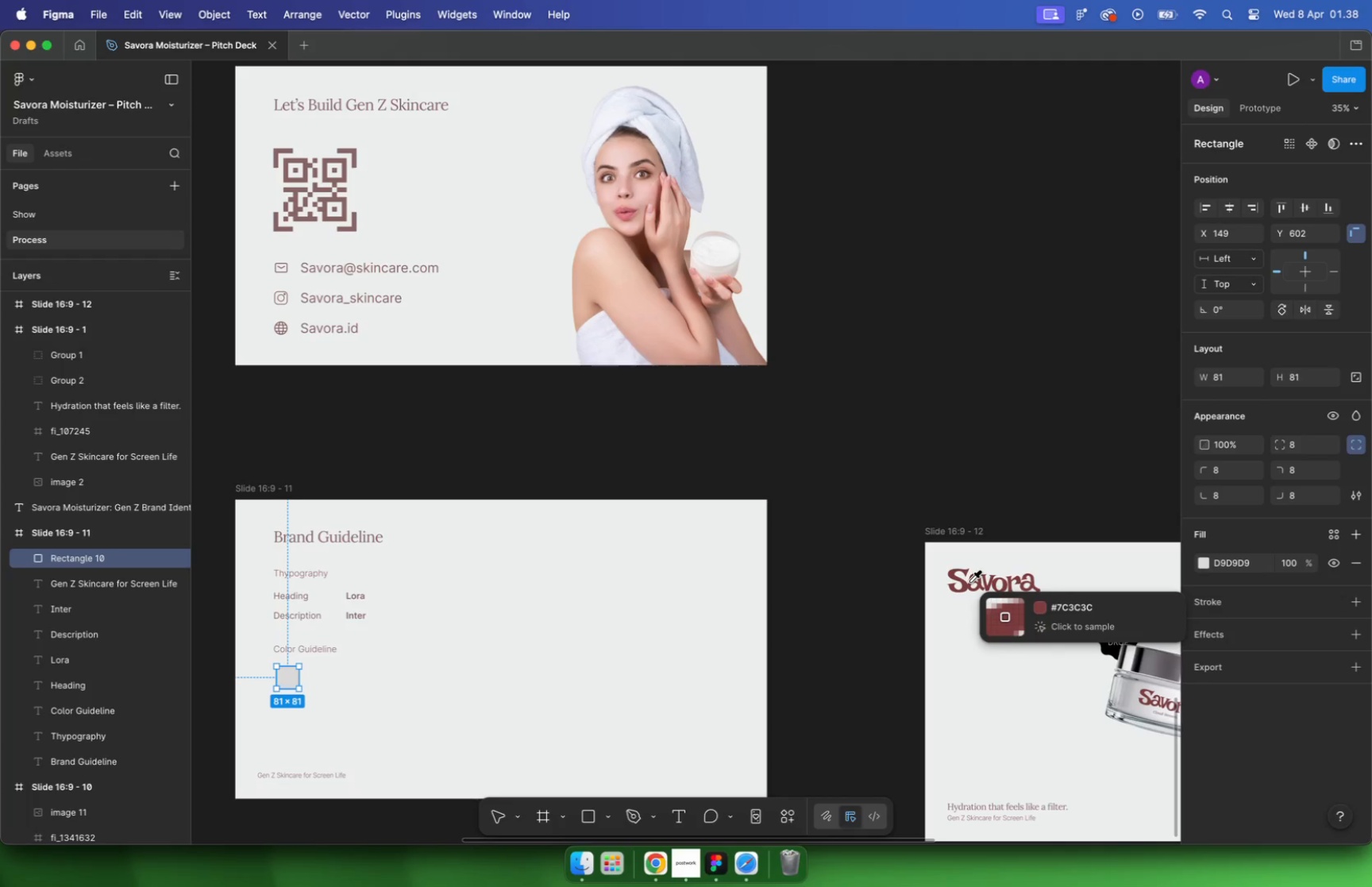 
left_click_drag(start_coordinate=[340, 671], to_coordinate=[485, 673])
 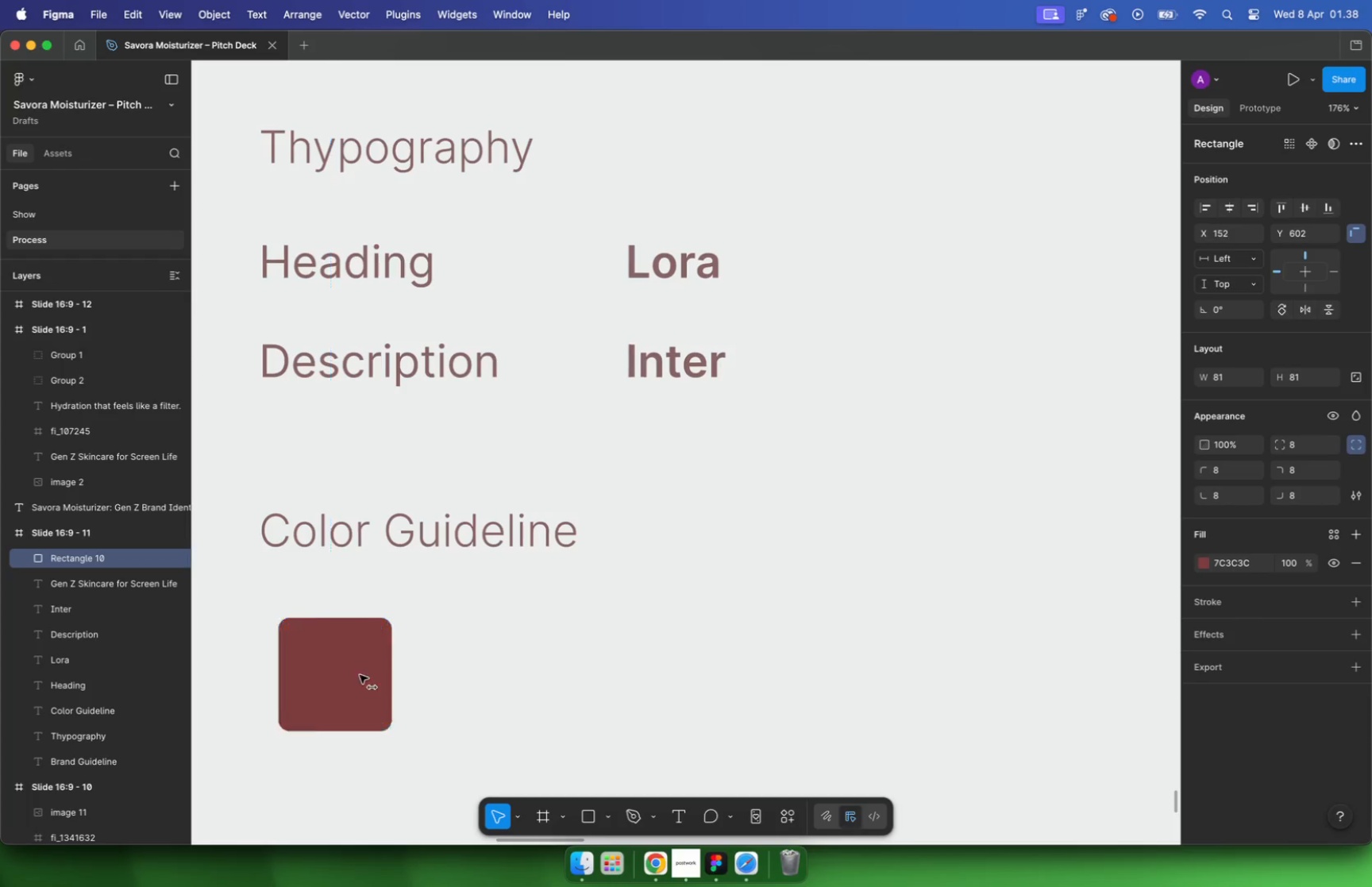 
hold_key(key=ShiftLeft, duration=1.59)
 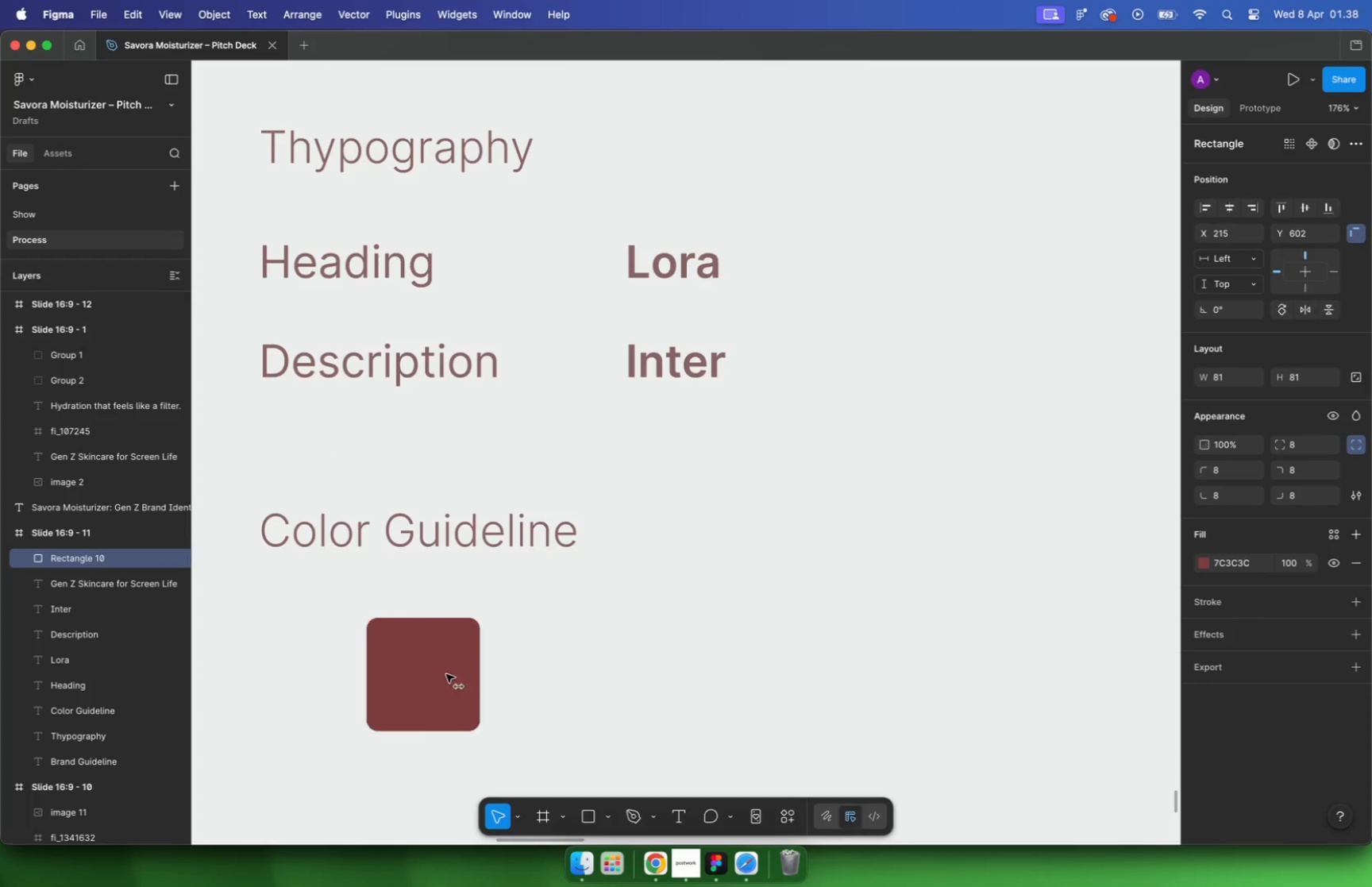 
hold_key(key=OptionLeft, duration=1.34)
 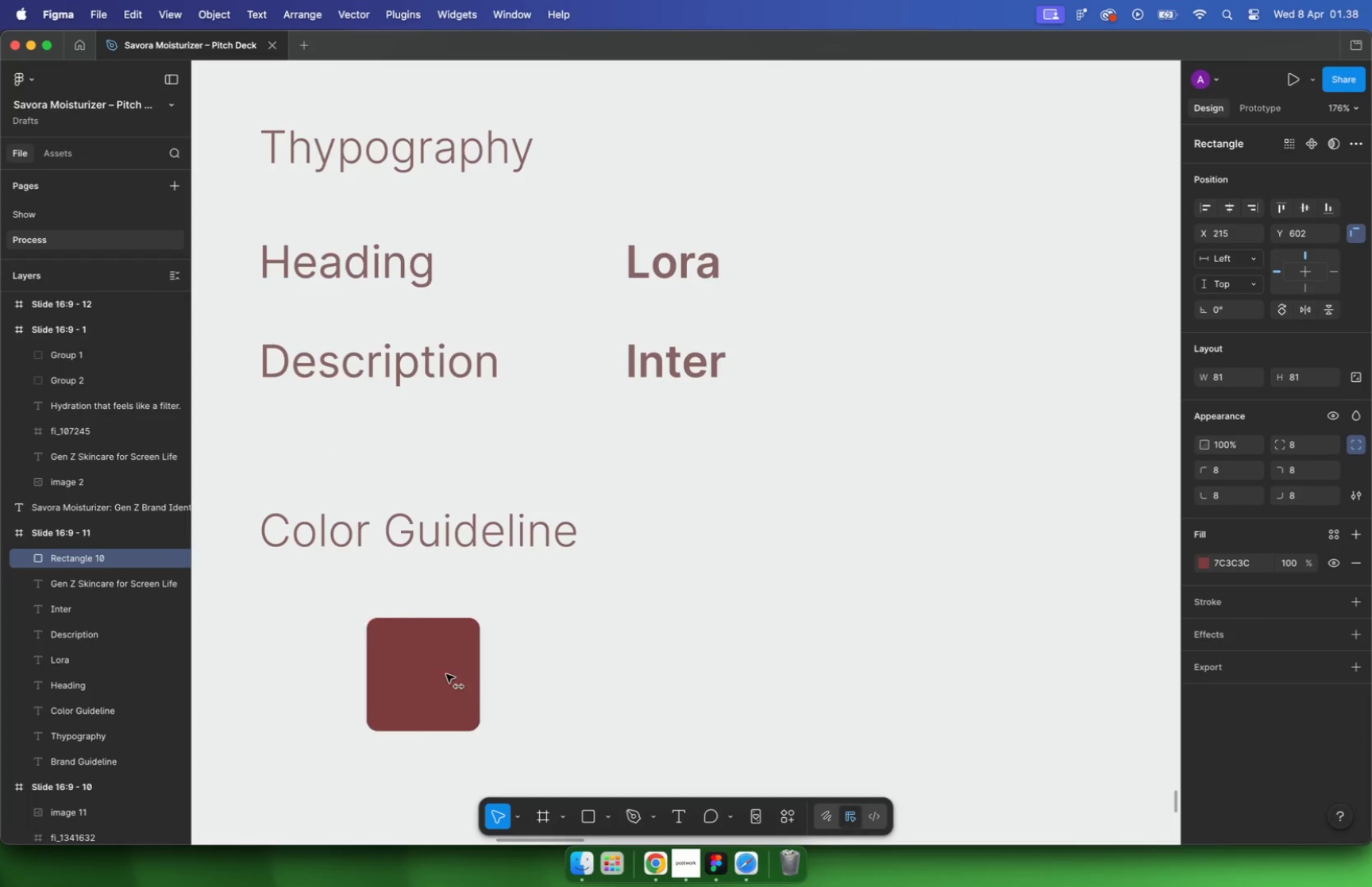 
key(ArrowRight)
 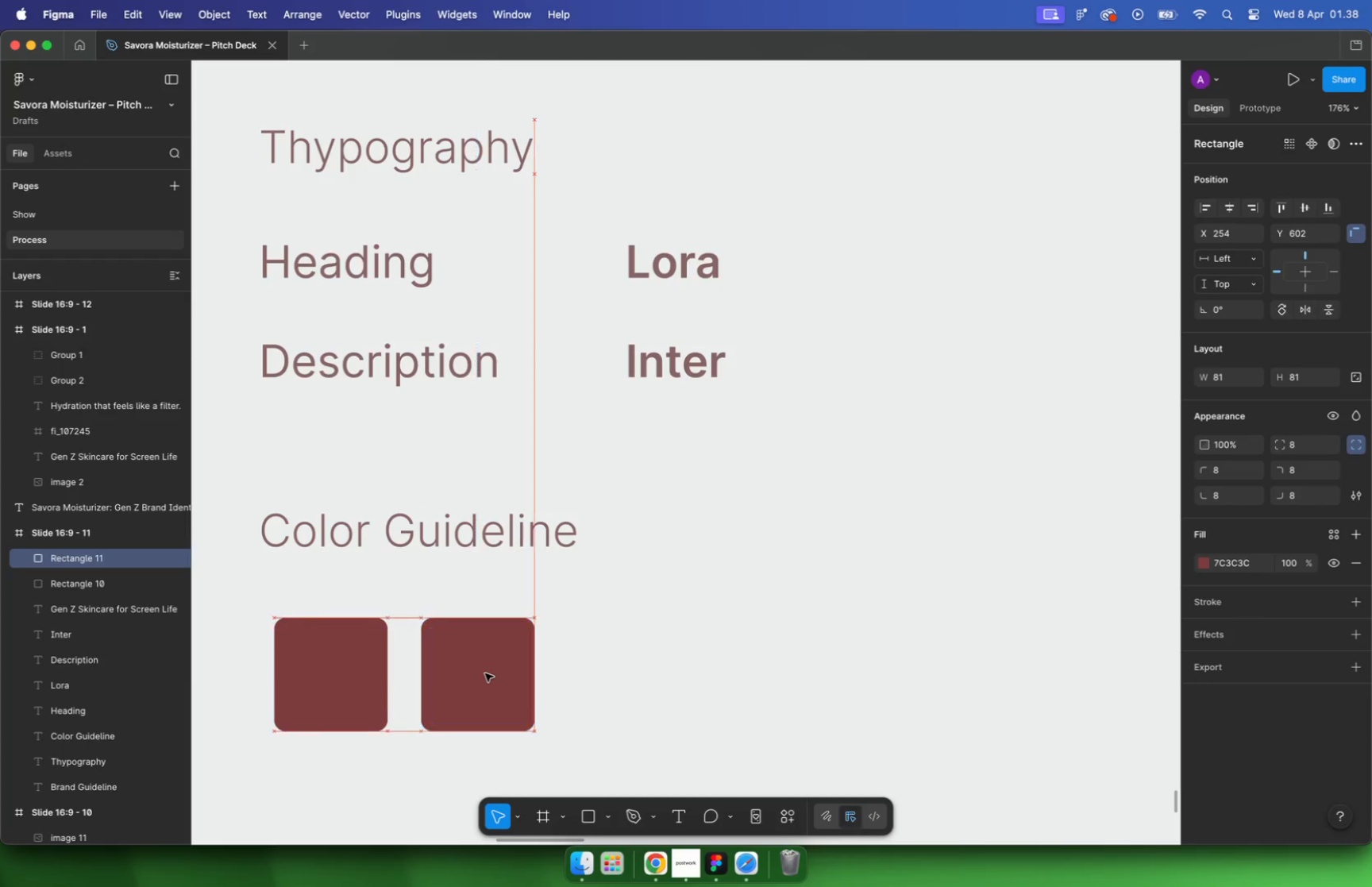 
hold_key(key=CommandLeft, duration=3.8)
scroll: coordinate [533, 617], scroll_direction: down, amount: 39.0
 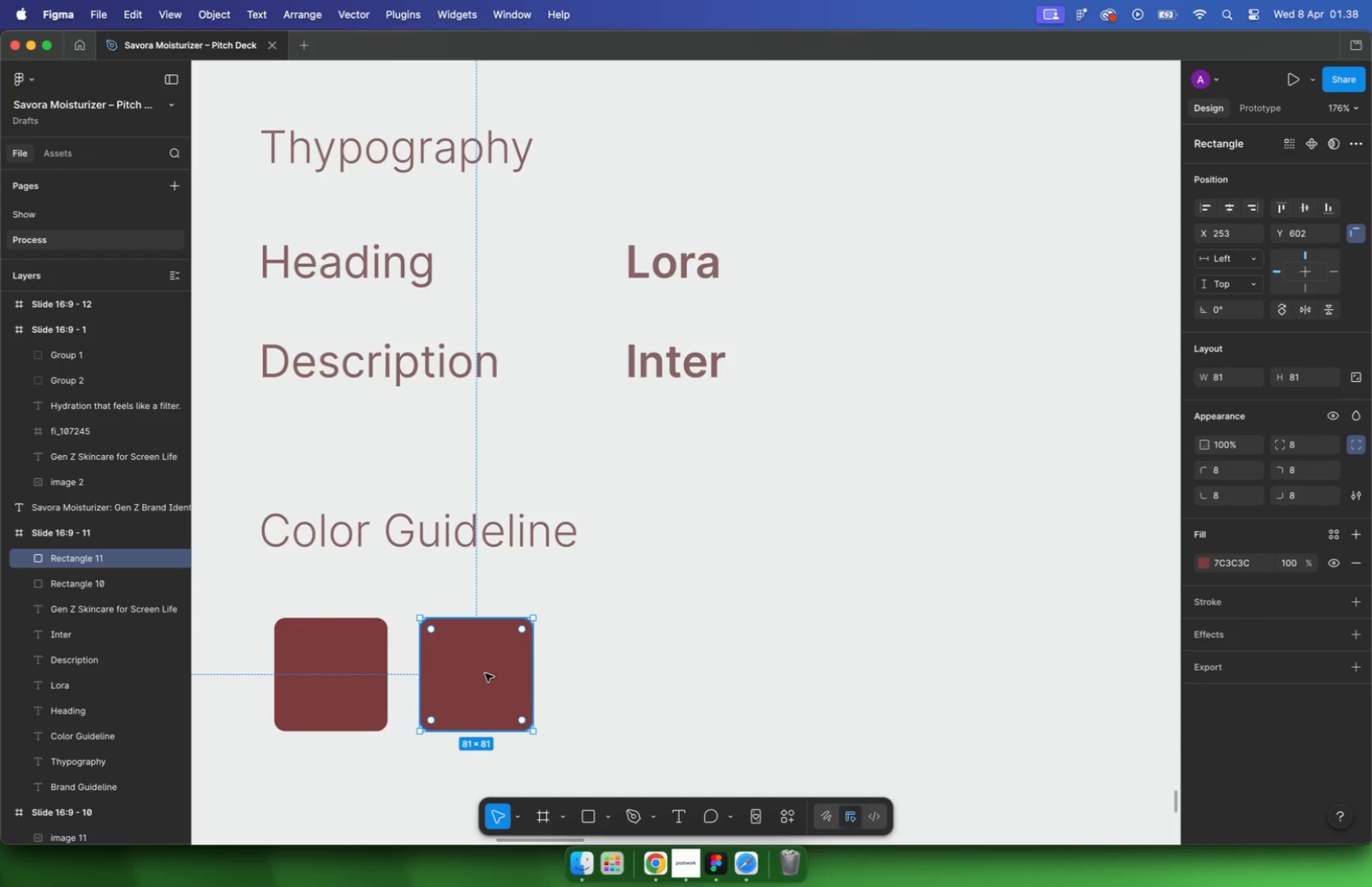 
scroll: coordinate [815, 577], scroll_direction: up, amount: 10.0
 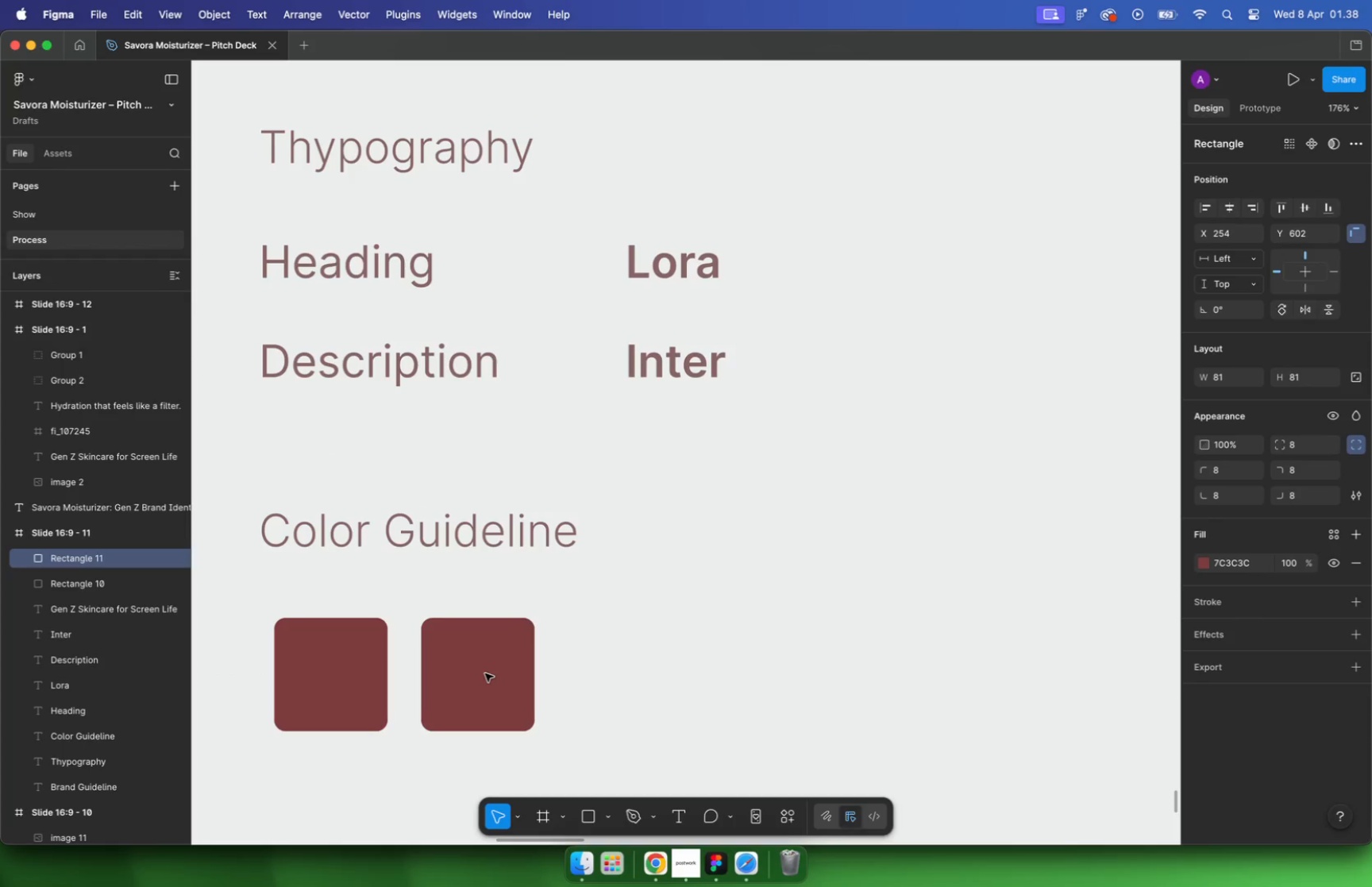 
scroll: coordinate [803, 592], scroll_direction: down, amount: 10.0
 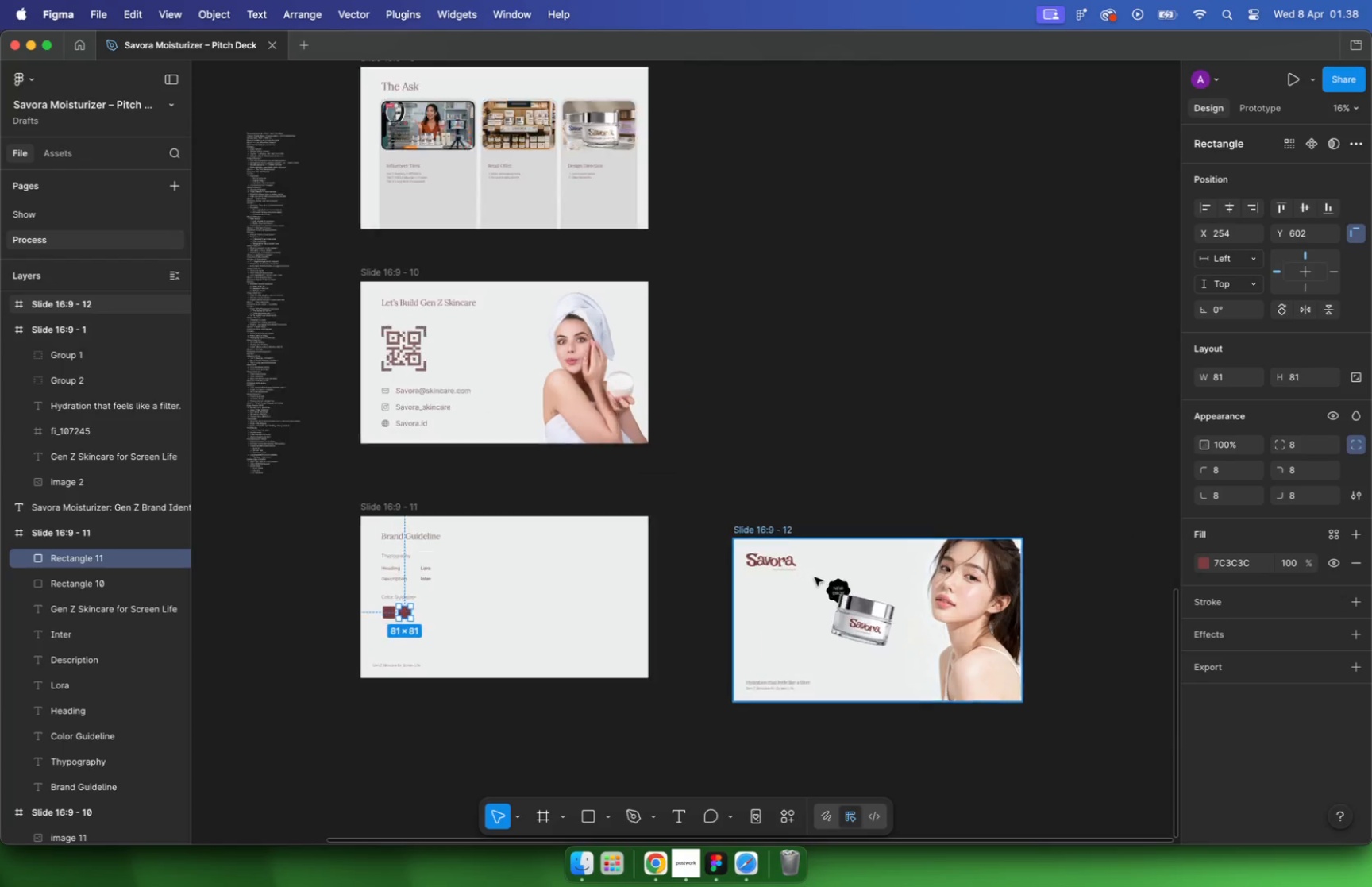 
scroll: coordinate [792, 617], scroll_direction: up, amount: 10.0
 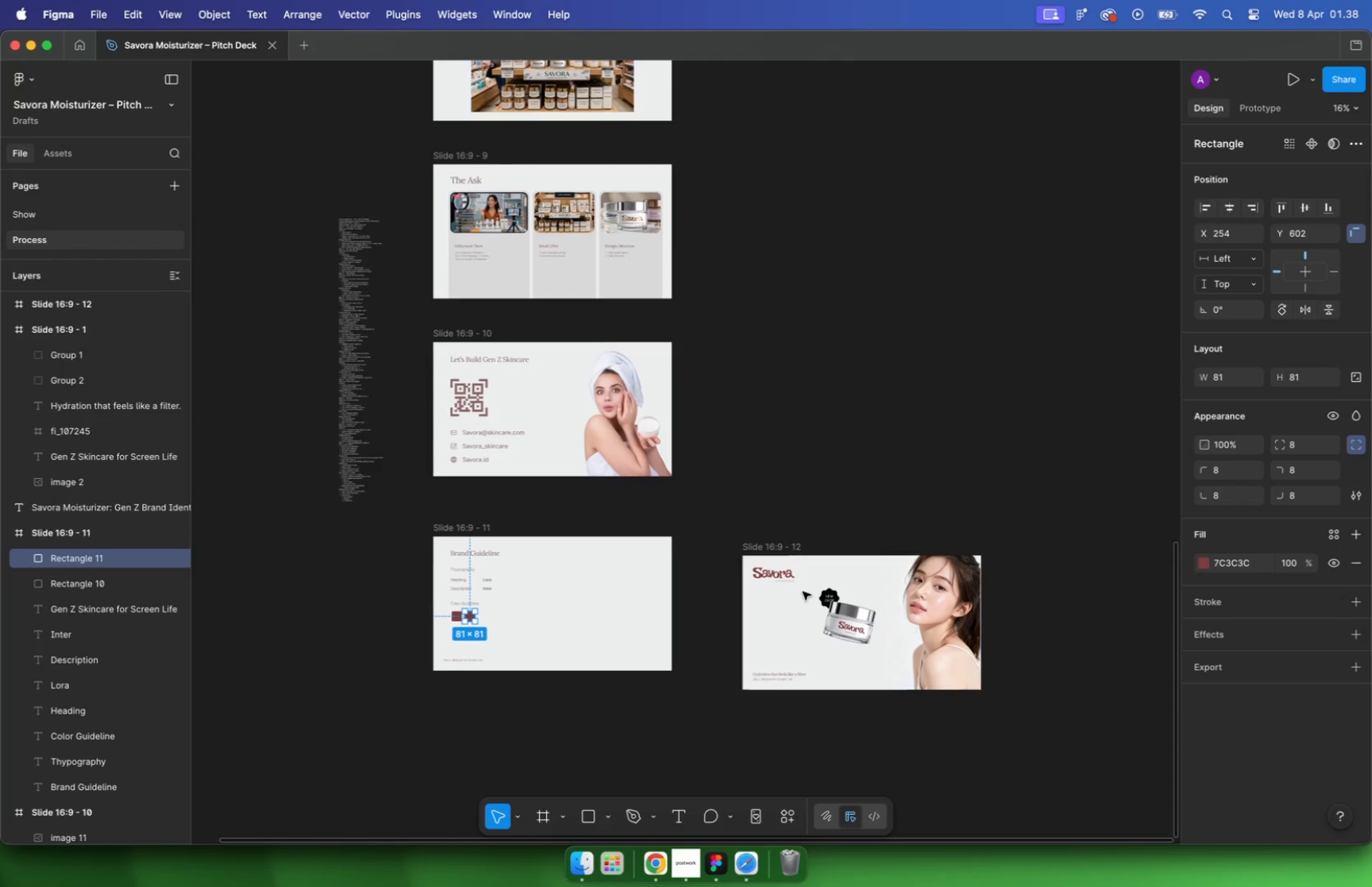 
key(I)
 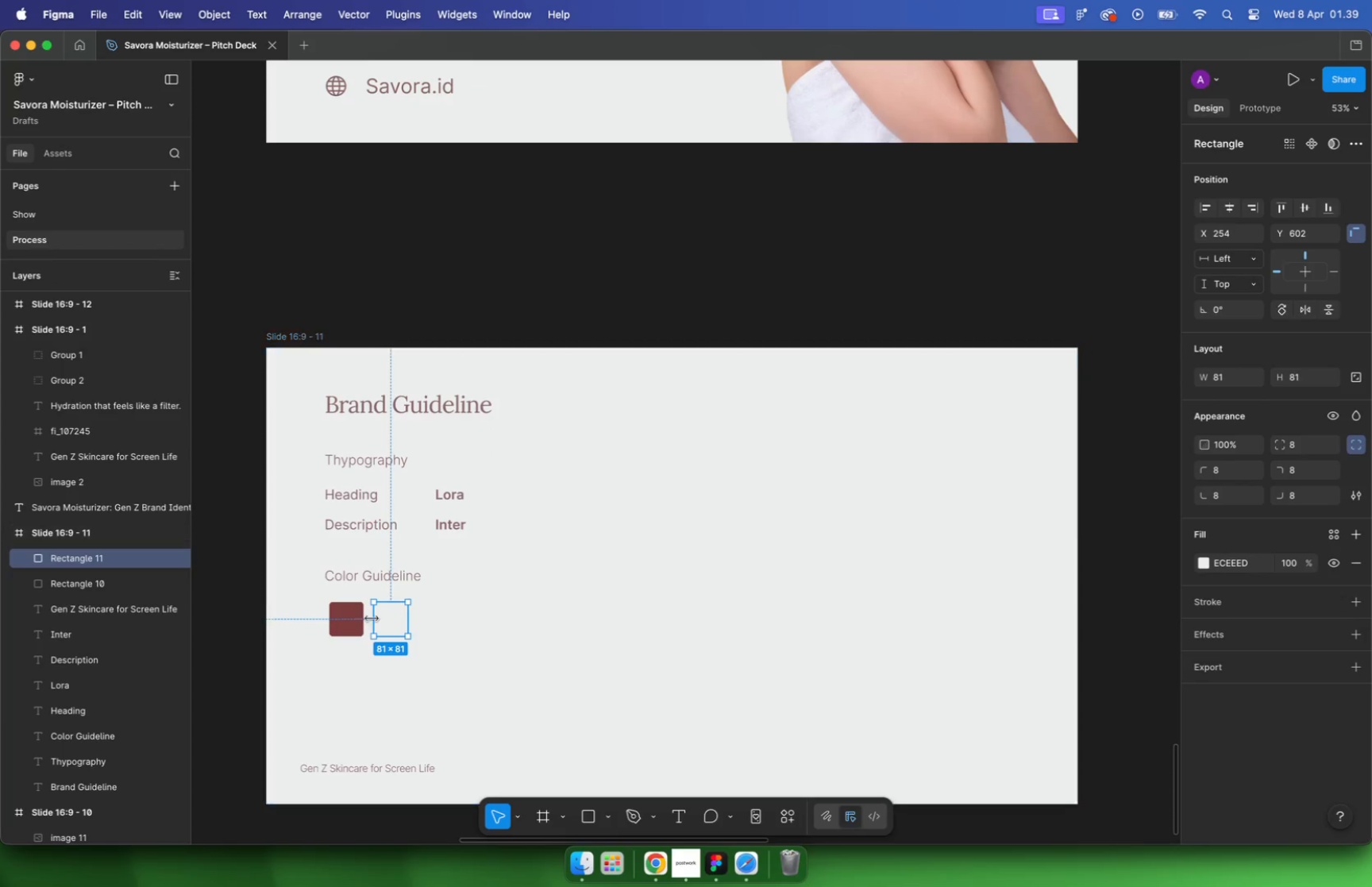 
hold_key(key=CommandLeft, duration=1.08)
scroll: coordinate [365, 619], scroll_direction: up, amount: 9.0
 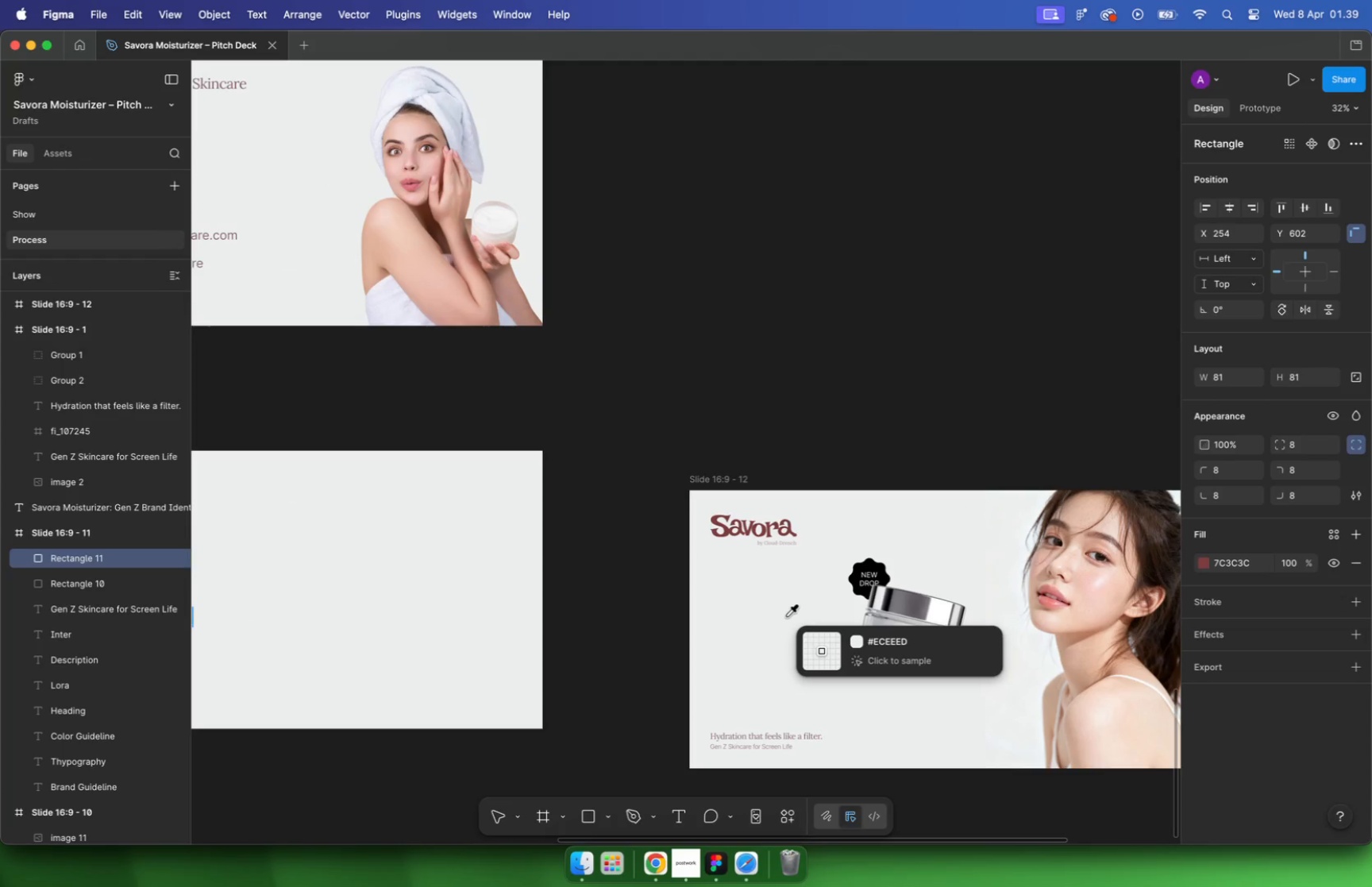 
double_click([375, 615])
 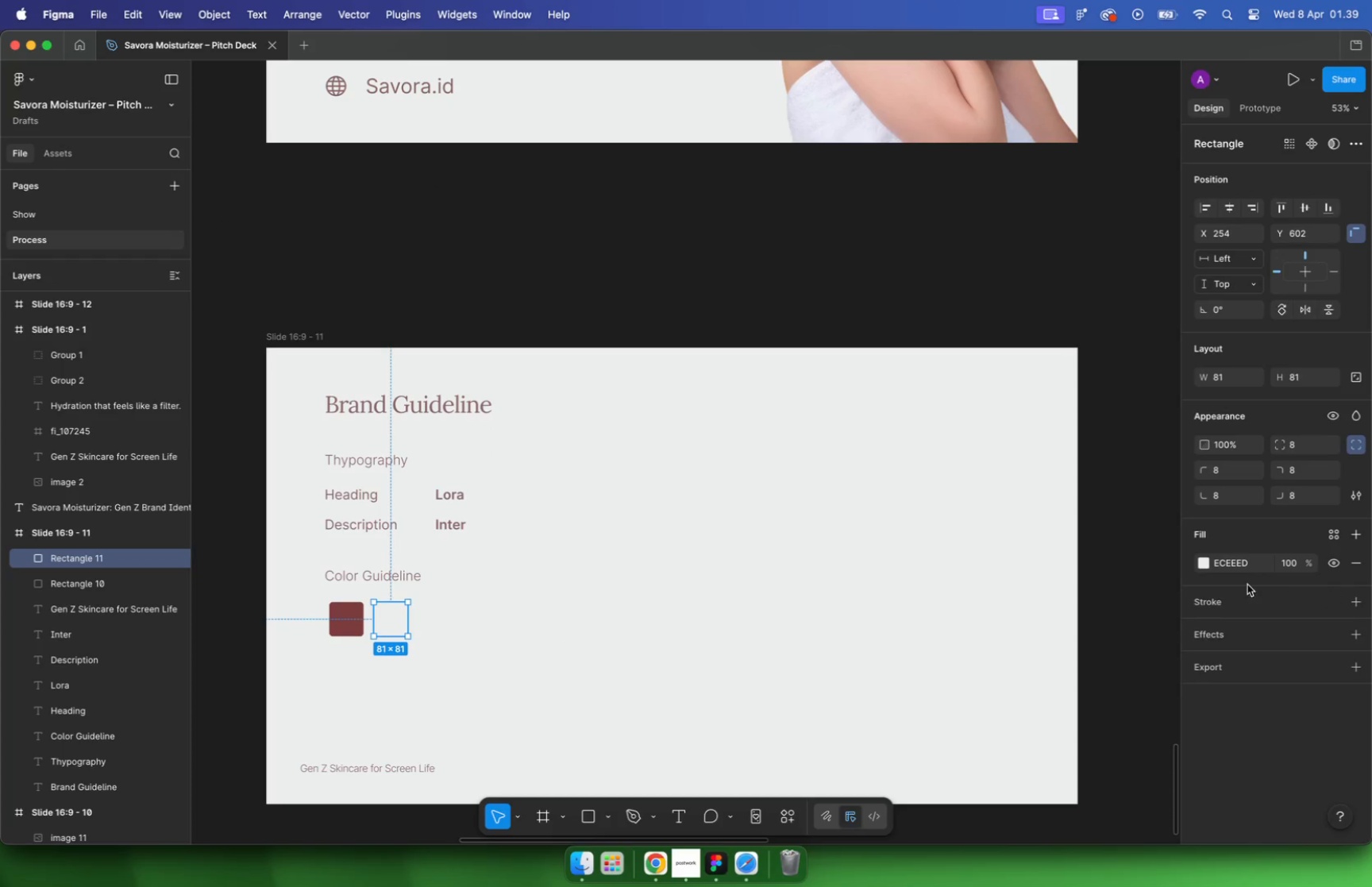 
mouse_move([1324, 609])
 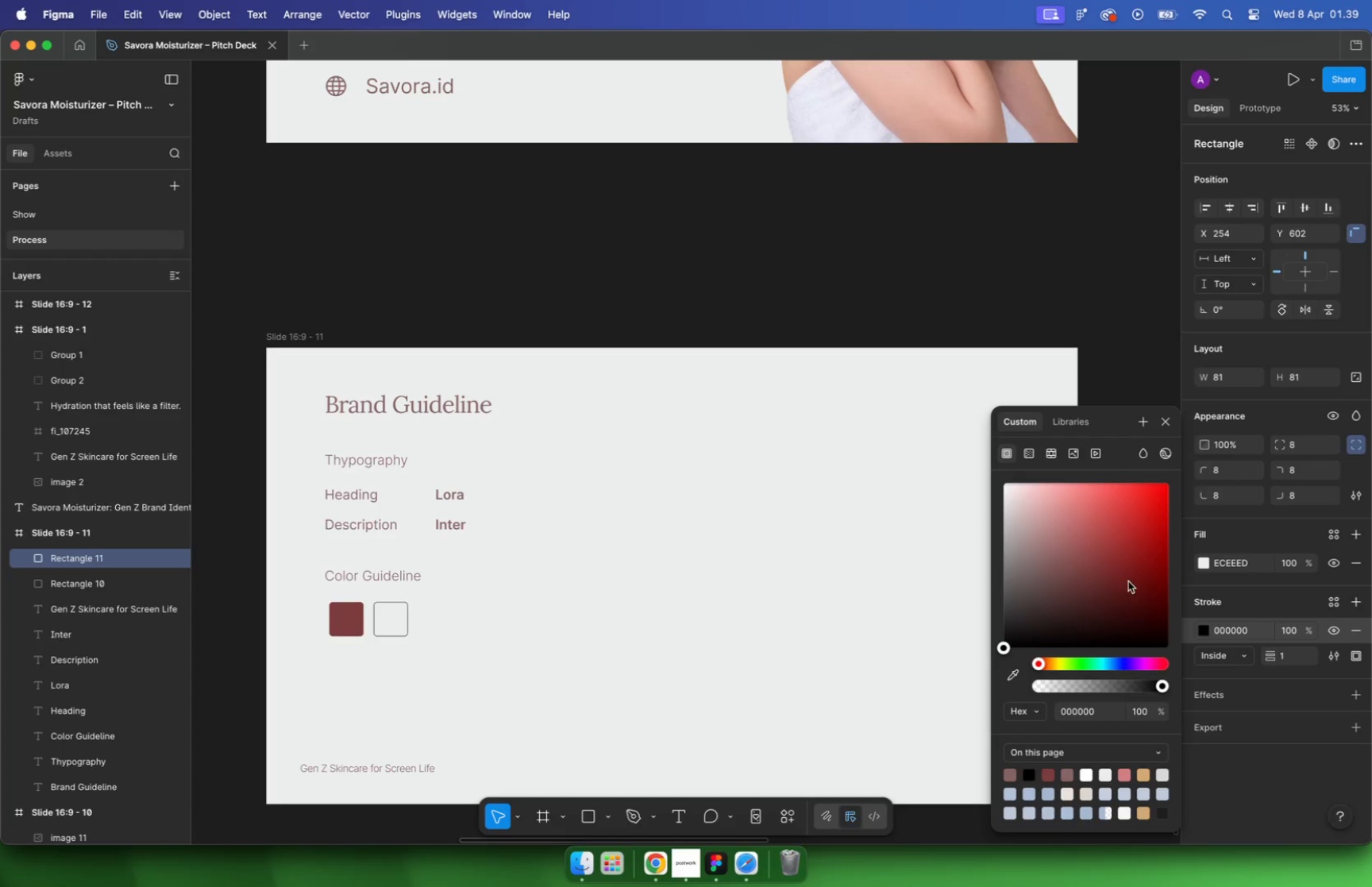 
left_click_drag(start_coordinate=[1026, 515], to_coordinate=[954, 454])
 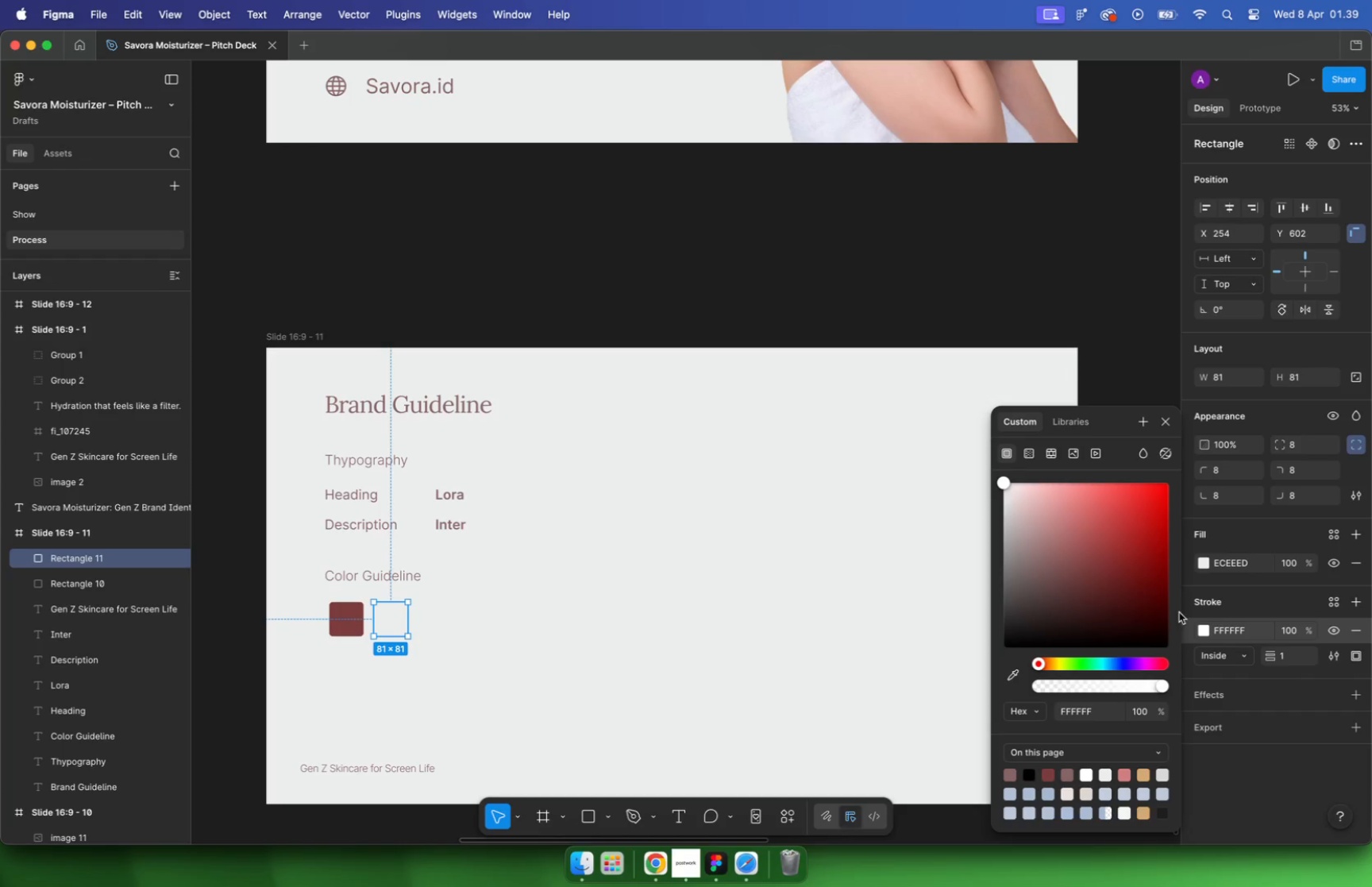 
left_click([1299, 655])
 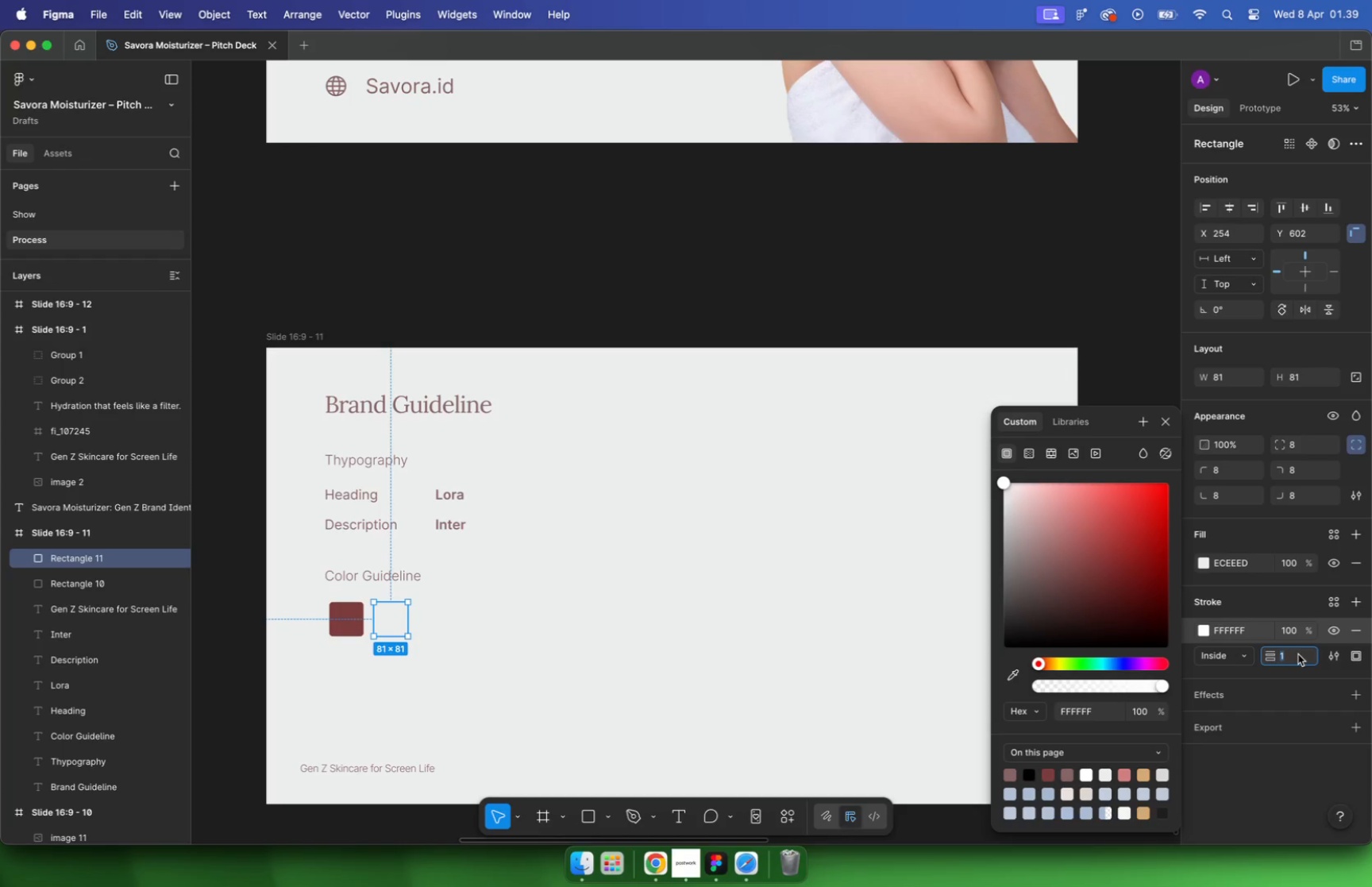 
key(4)
 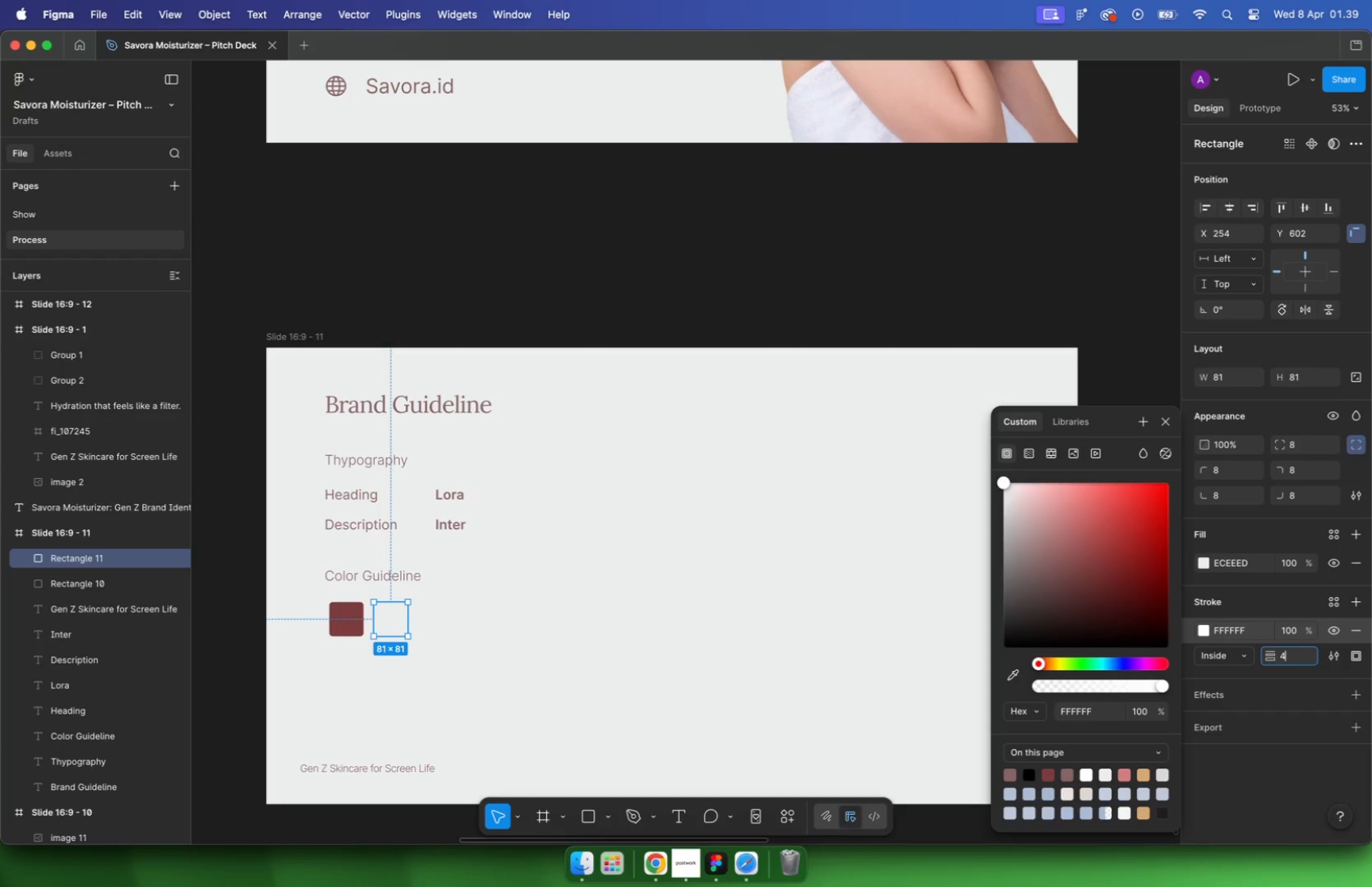 
key(Enter)
 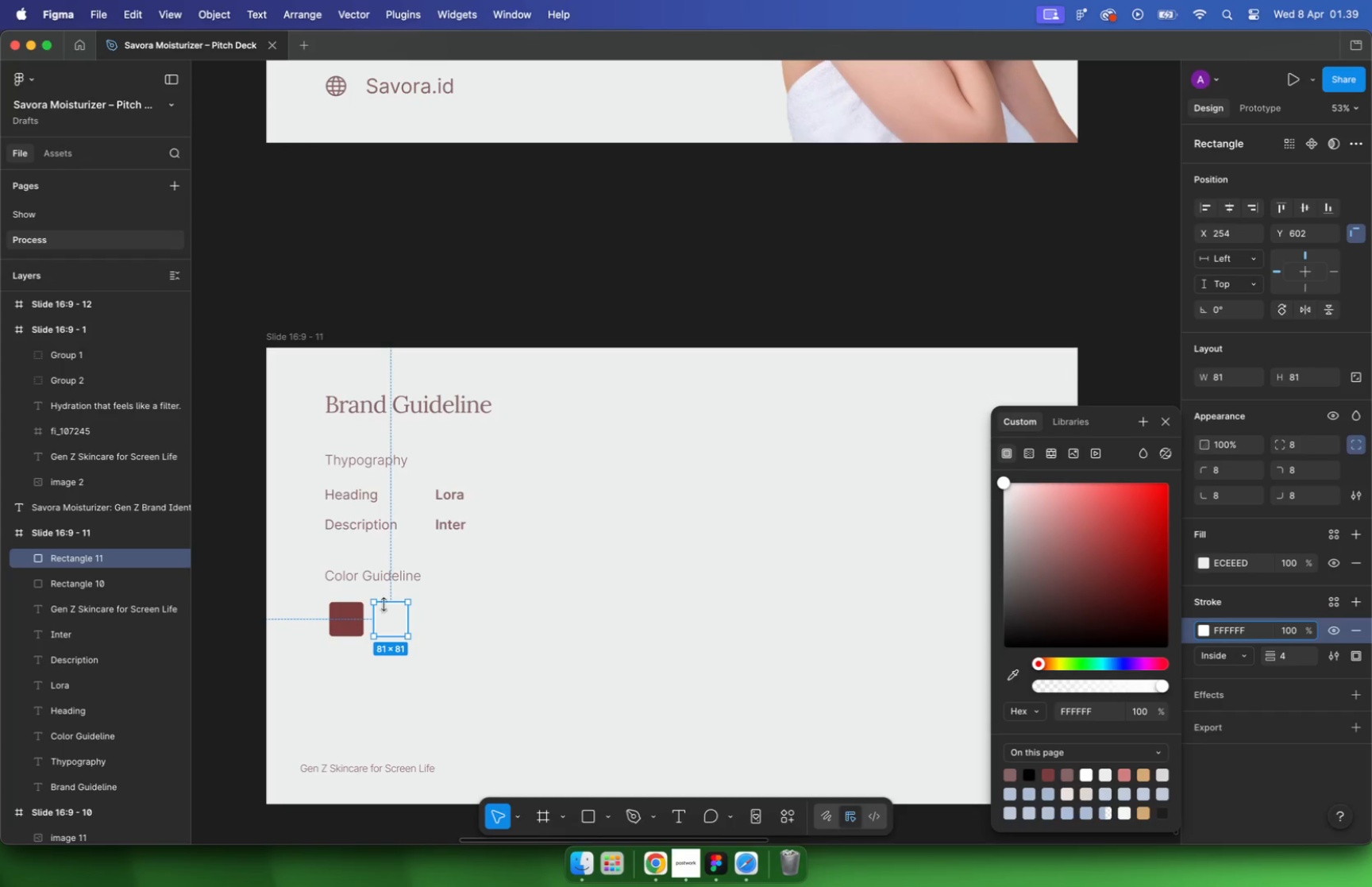 
hold_key(key=CommandLeft, duration=0.51)
scroll: coordinate [360, 677], scroll_direction: up, amount: 10.0
 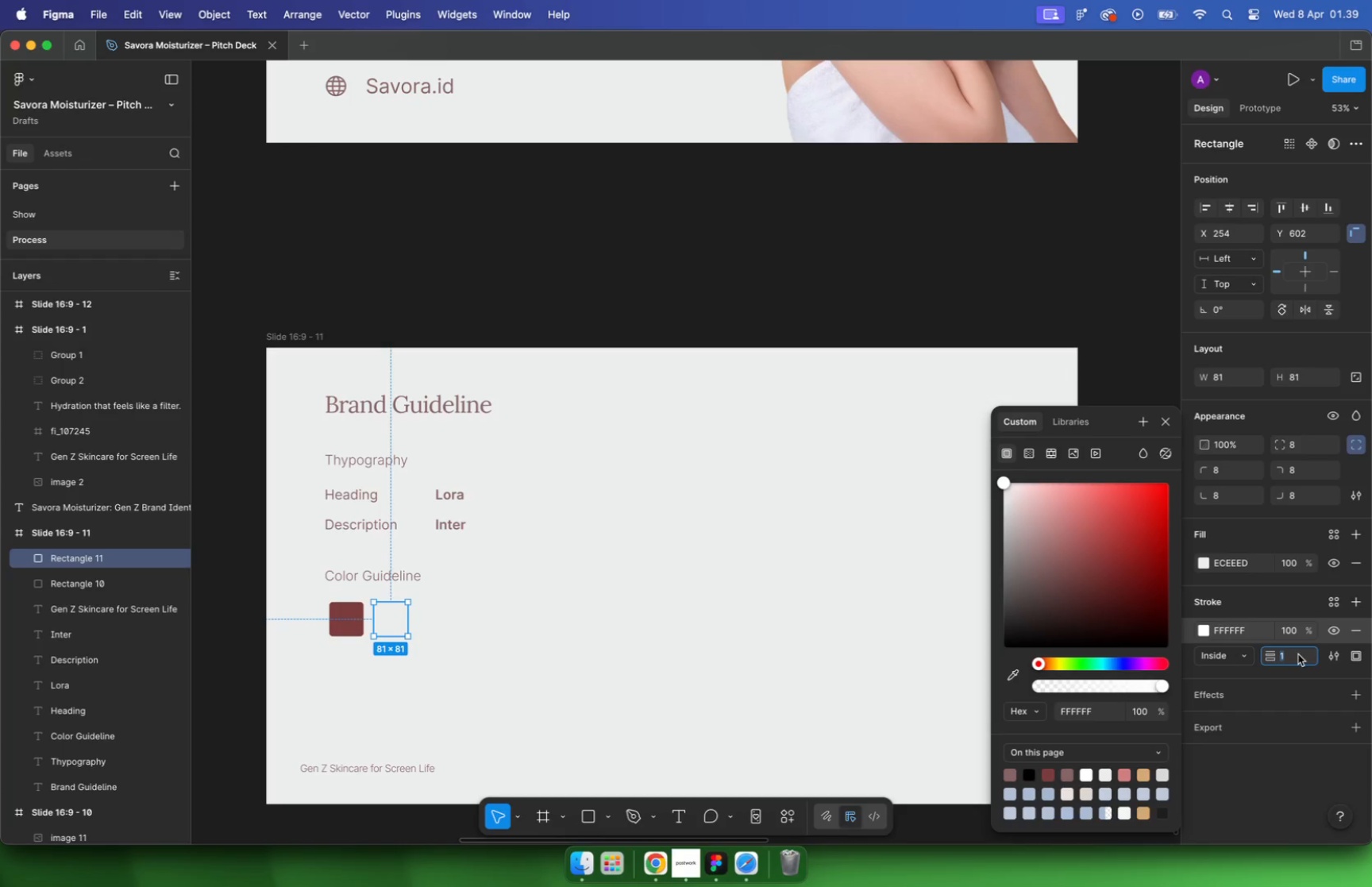 
left_click([329, 553])
 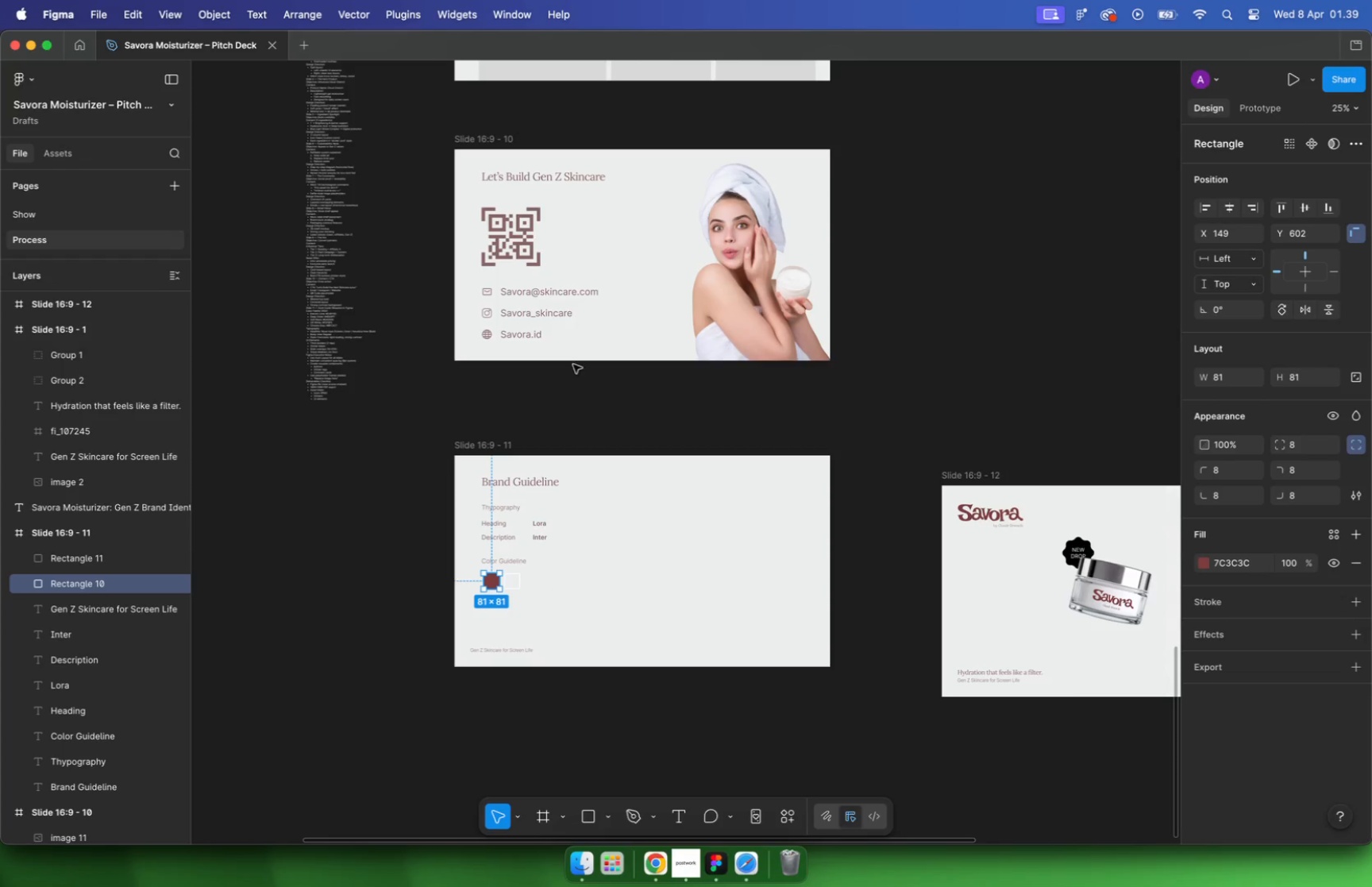 
hold_key(key=CommandLeft, duration=2.59)
scroll: coordinate [544, 590], scroll_direction: down, amount: 22.0
 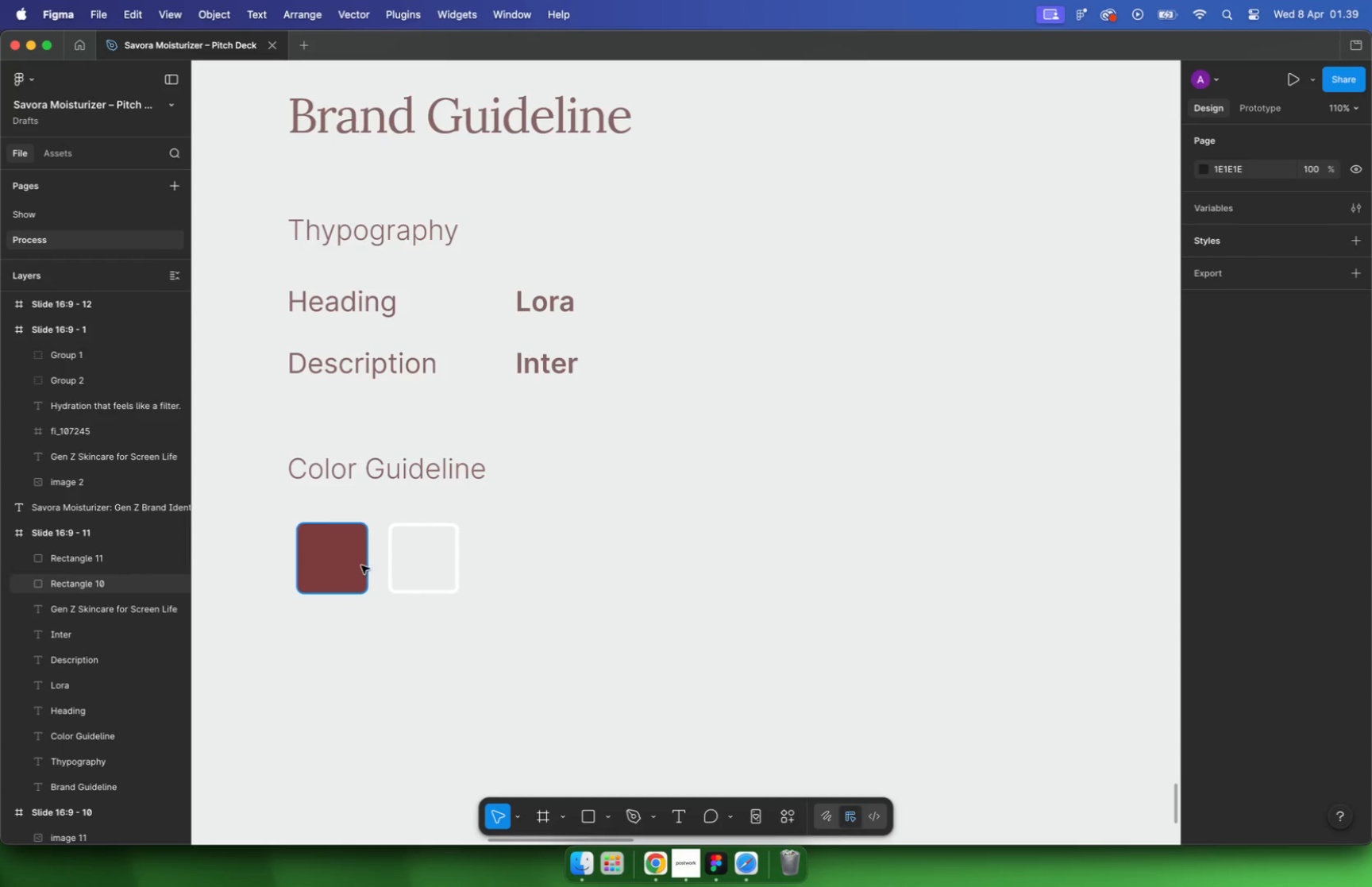 
left_click([535, 262])
 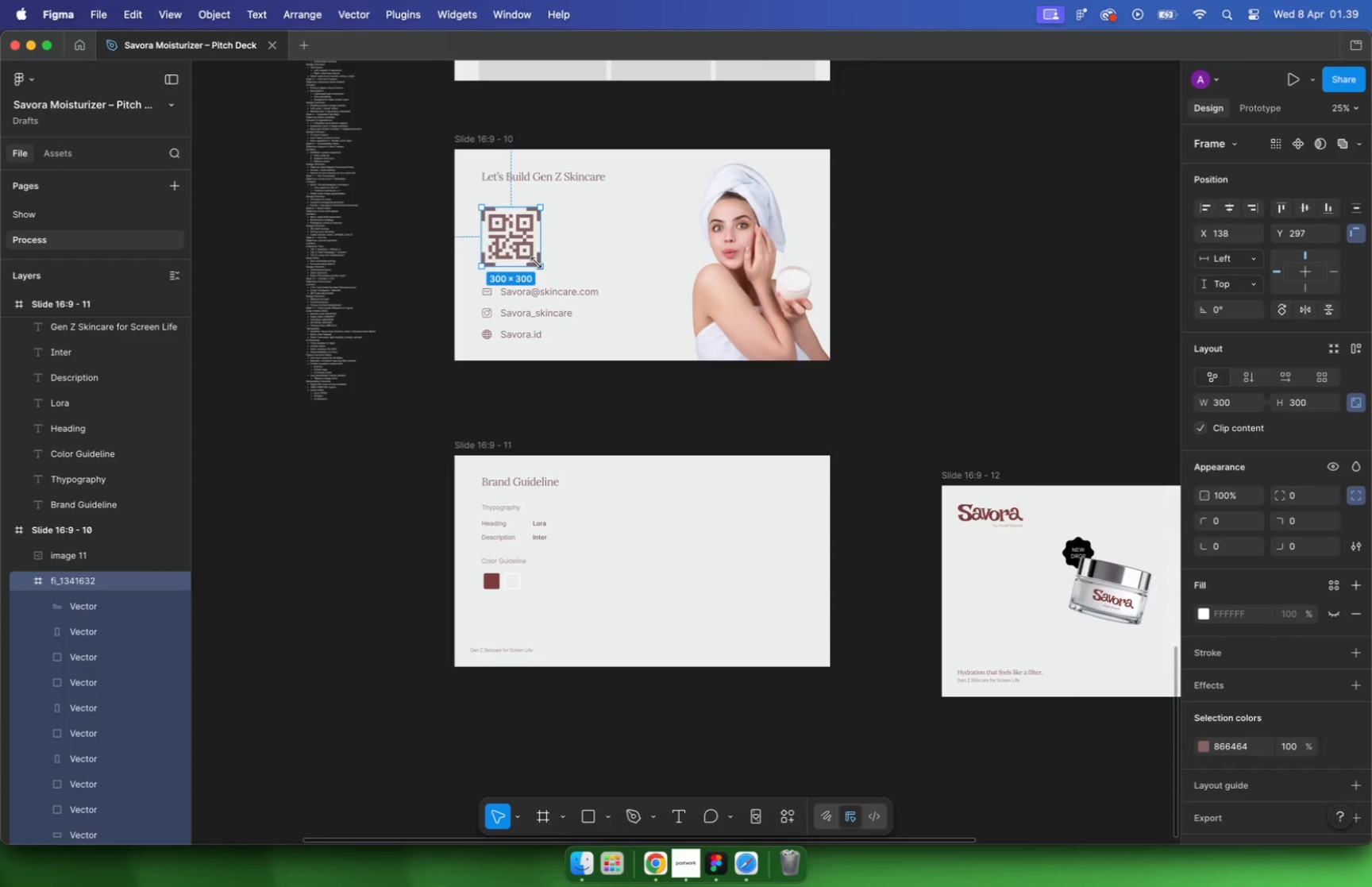 
left_click([1261, 746])
 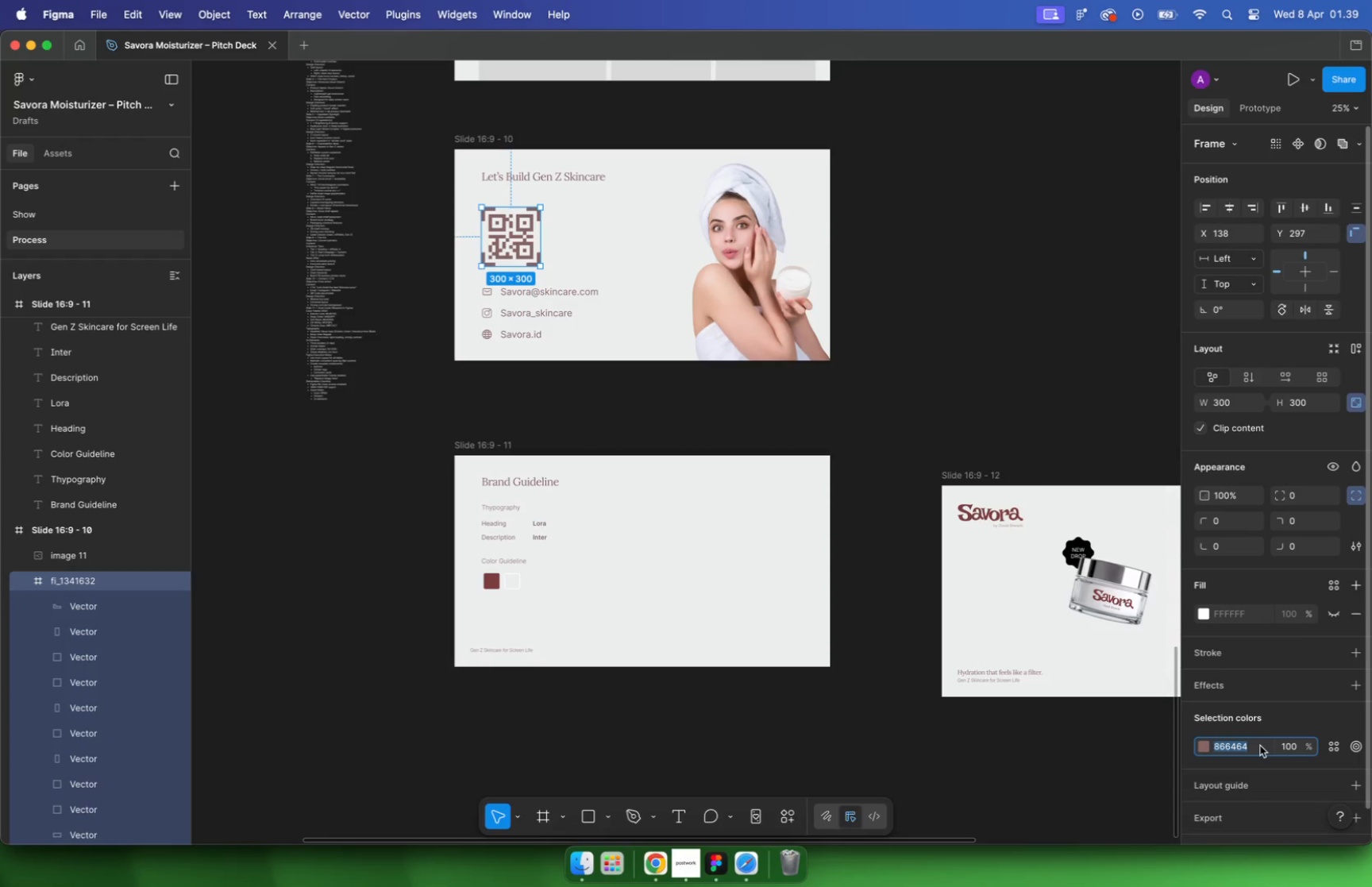 
key(Meta+C)
 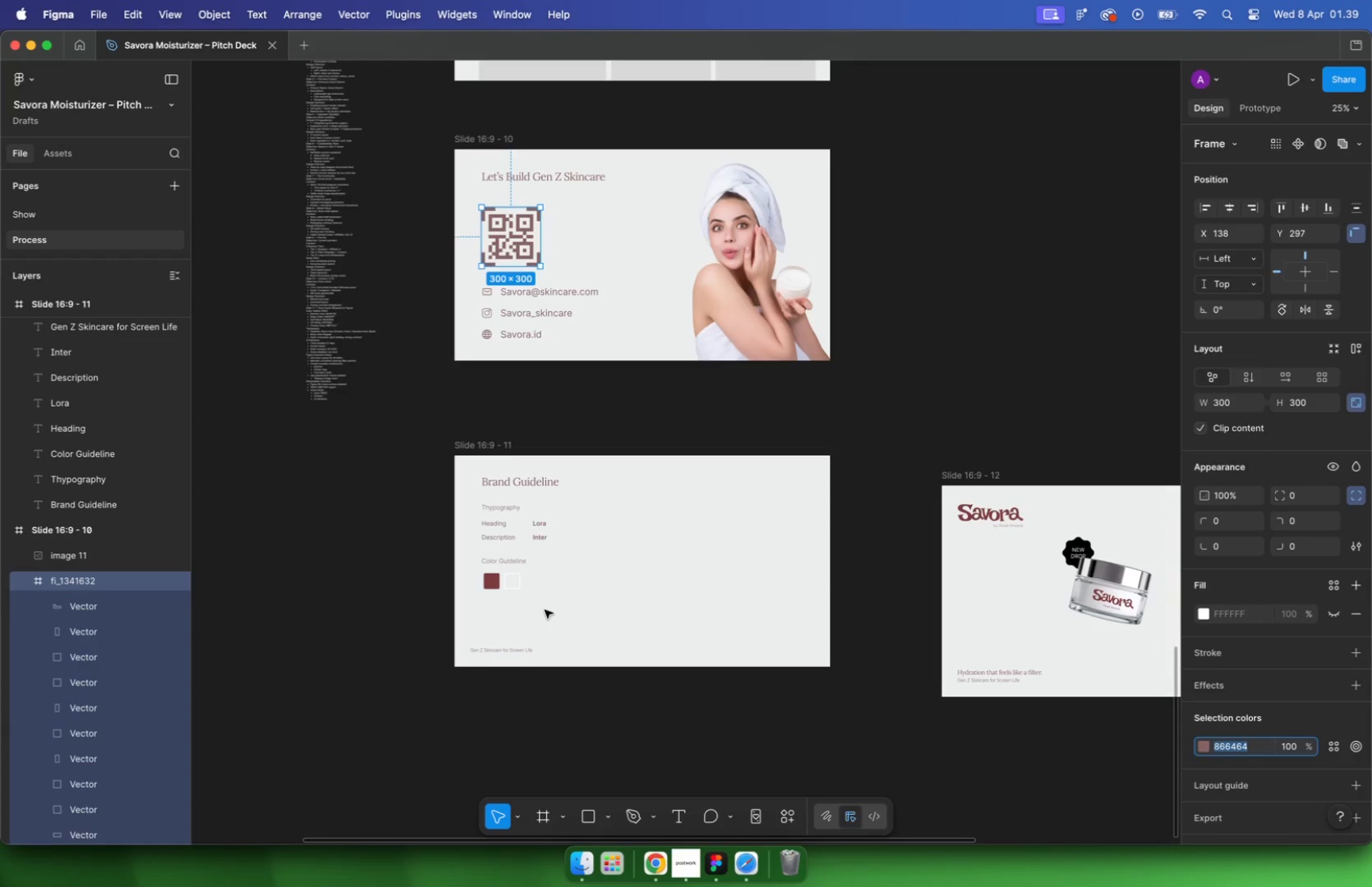 
left_click([555, 604])
 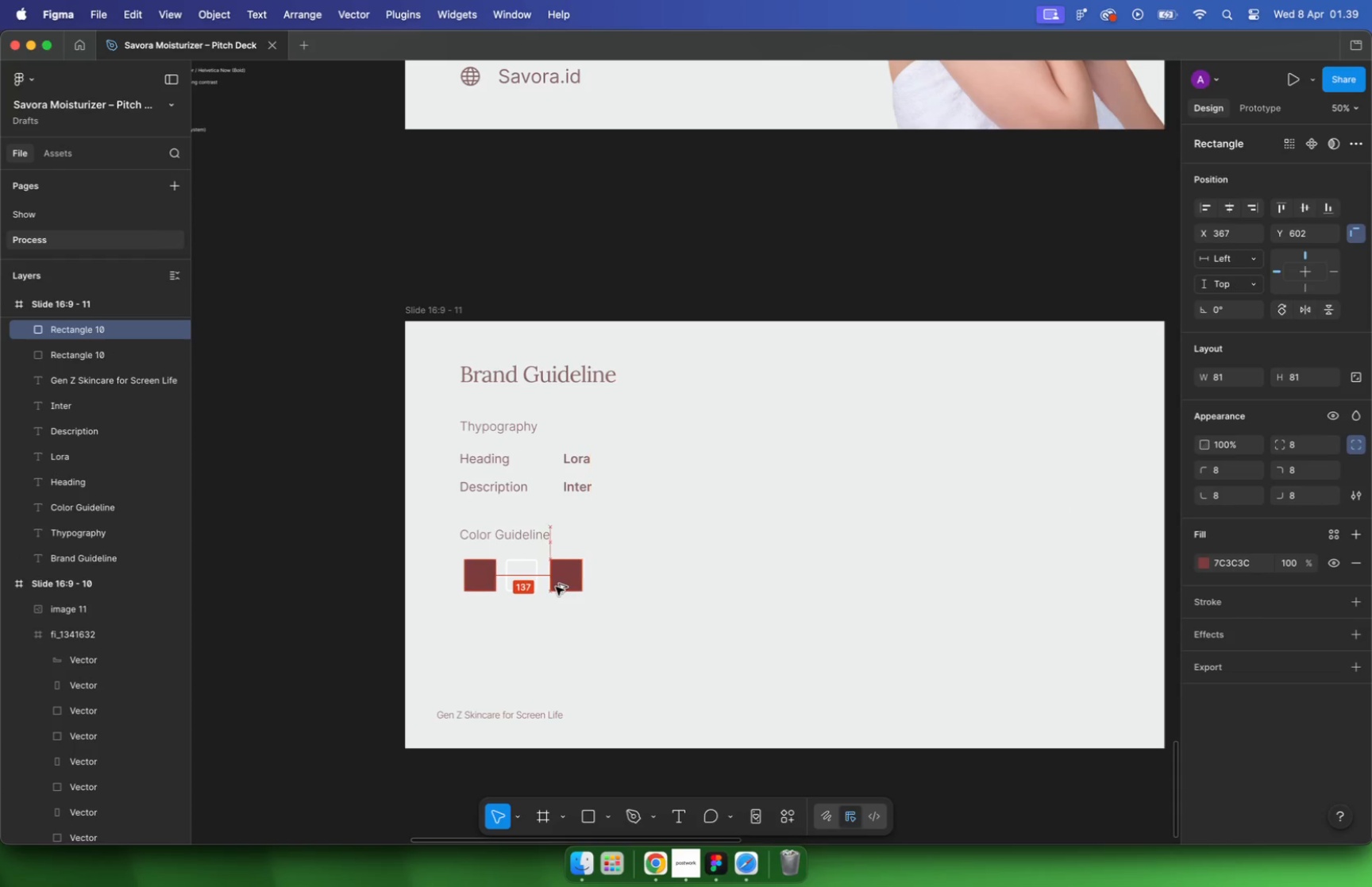 
hold_key(key=CommandLeft, duration=0.4)
scroll: coordinate [503, 588], scroll_direction: up, amount: 9.0
 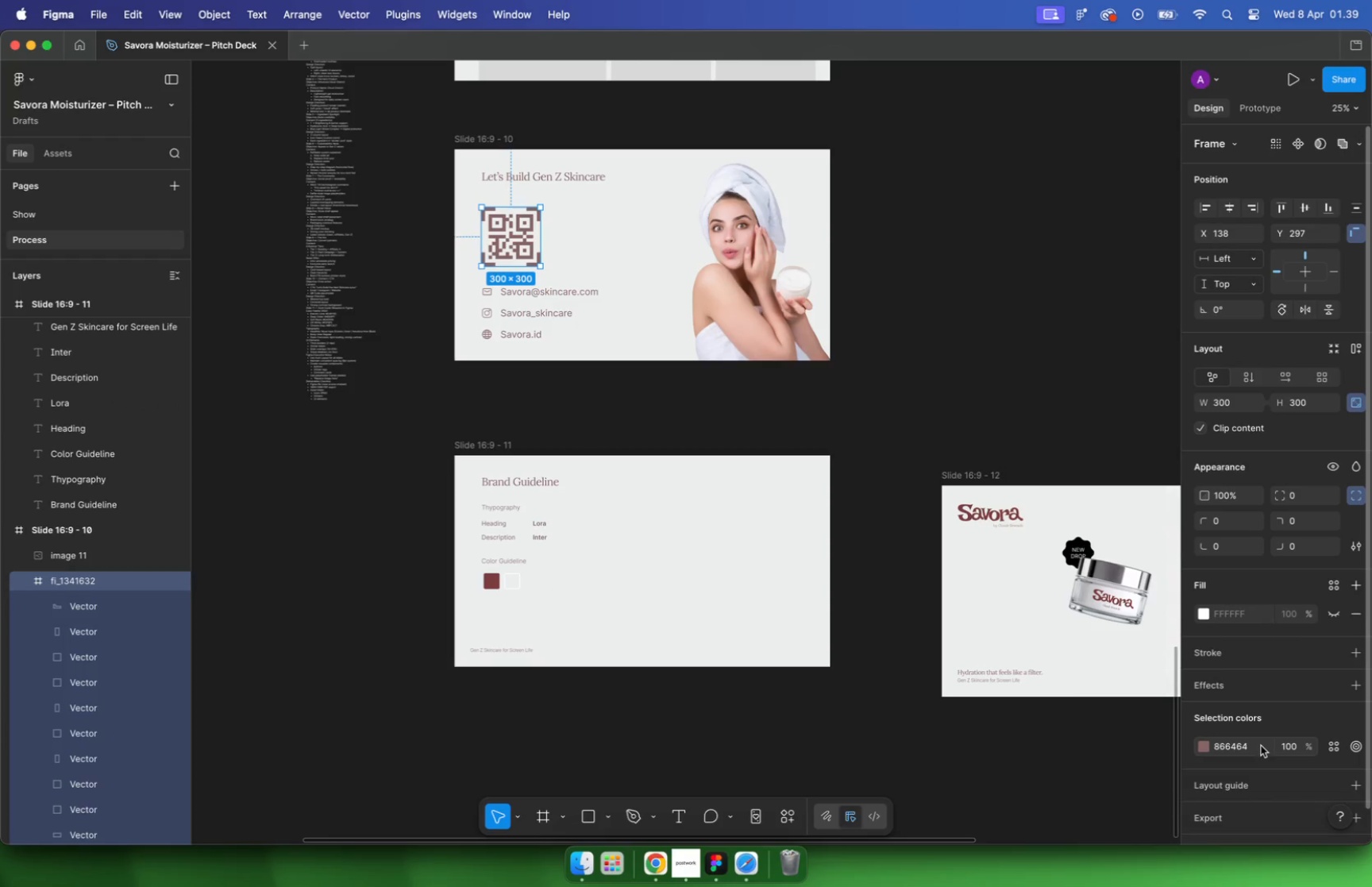 
left_click_drag(start_coordinate=[472, 578], to_coordinate=[555, 587])
 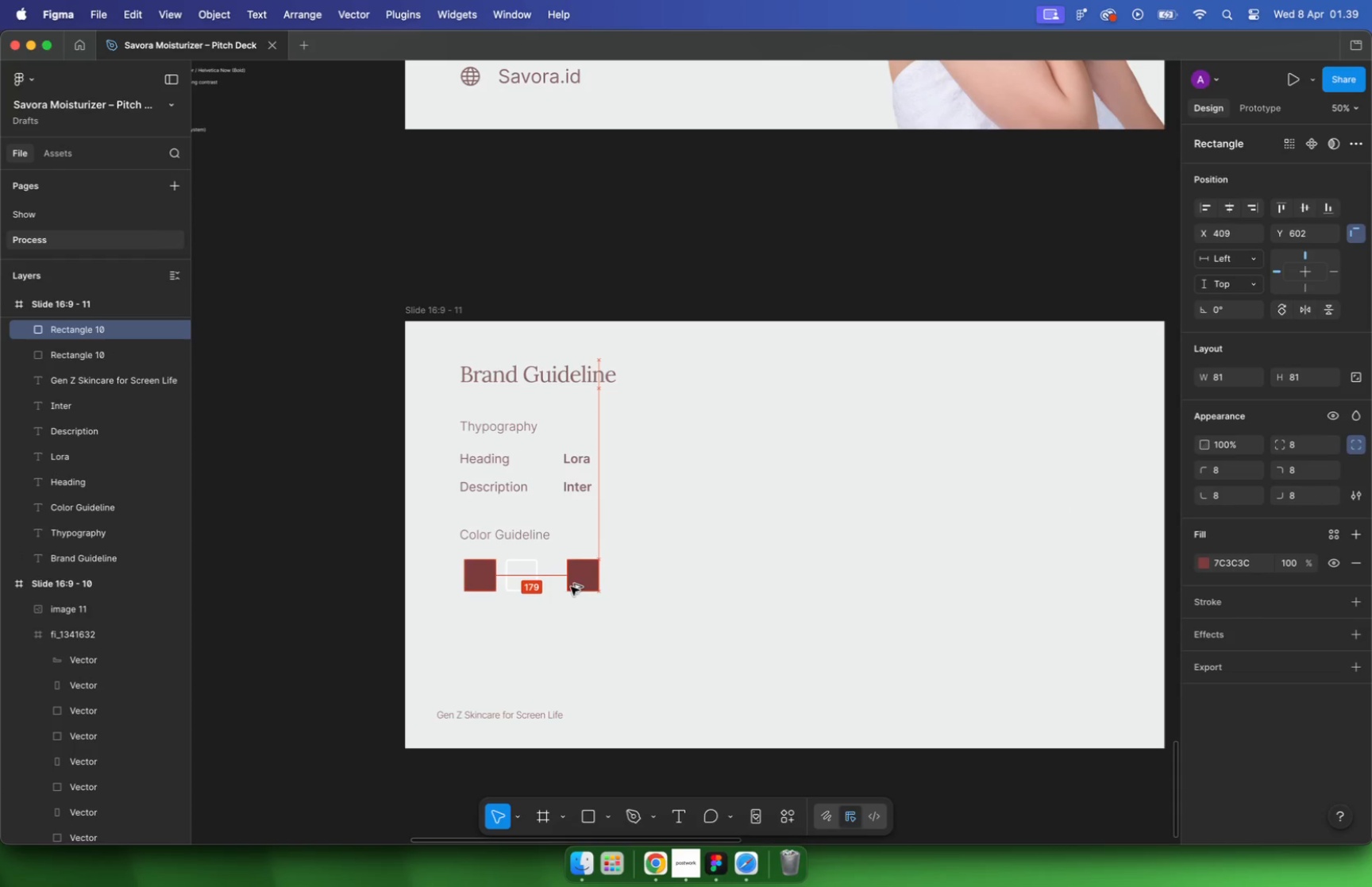 
hold_key(key=ShiftLeft, duration=2.11)
 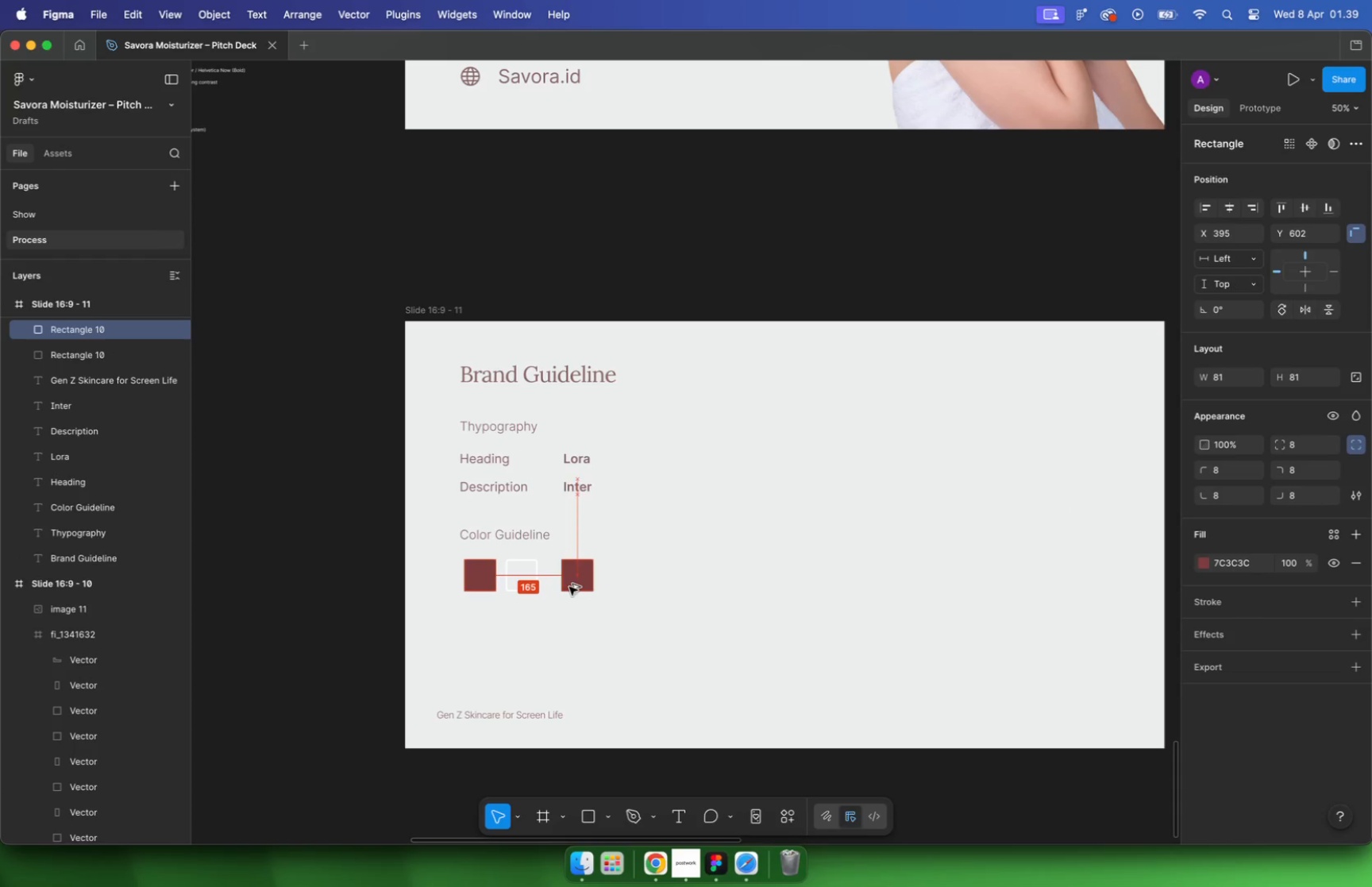 
hold_key(key=OptionLeft, duration=1.84)
 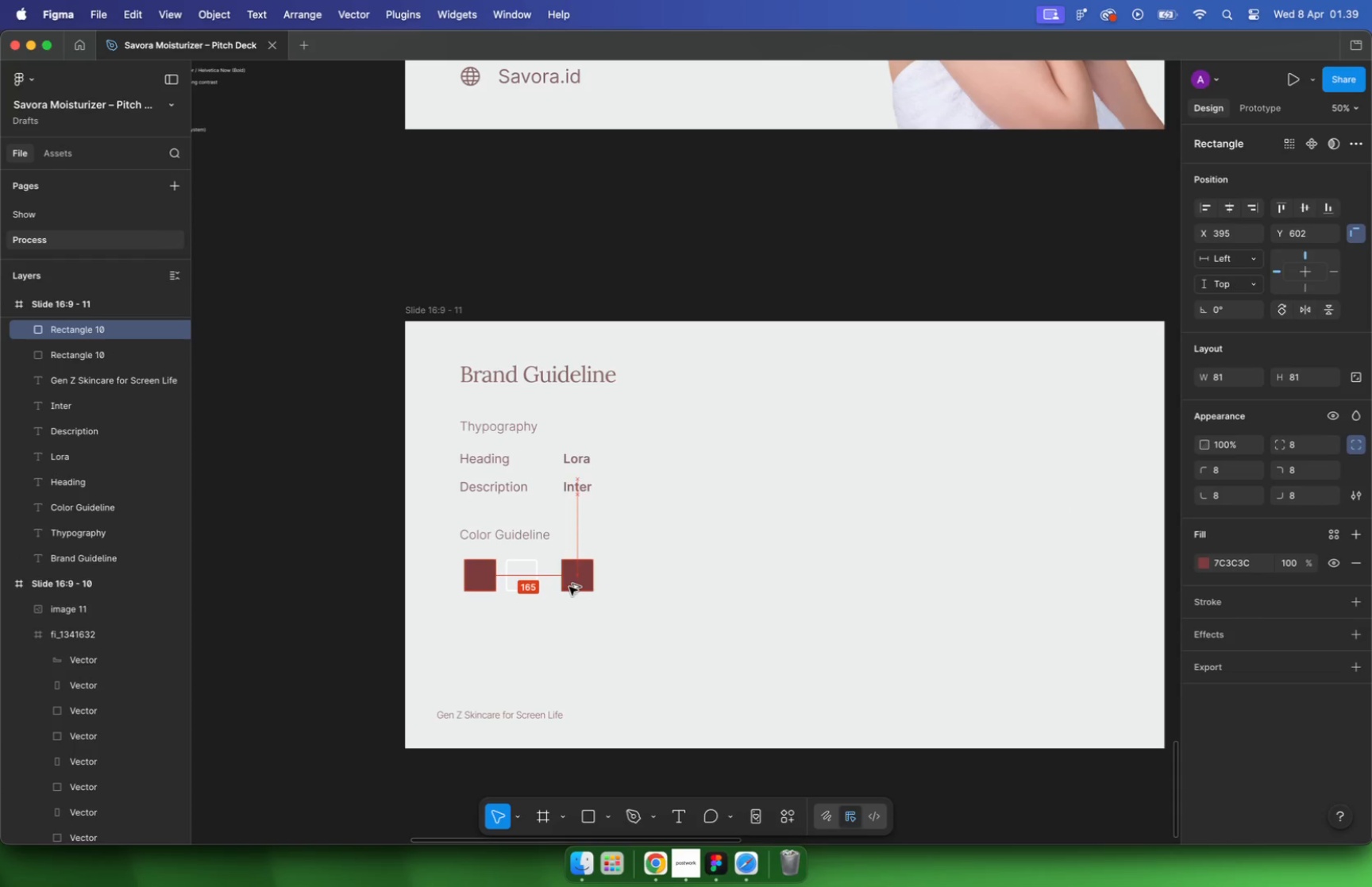 
left_click([1240, 563])
 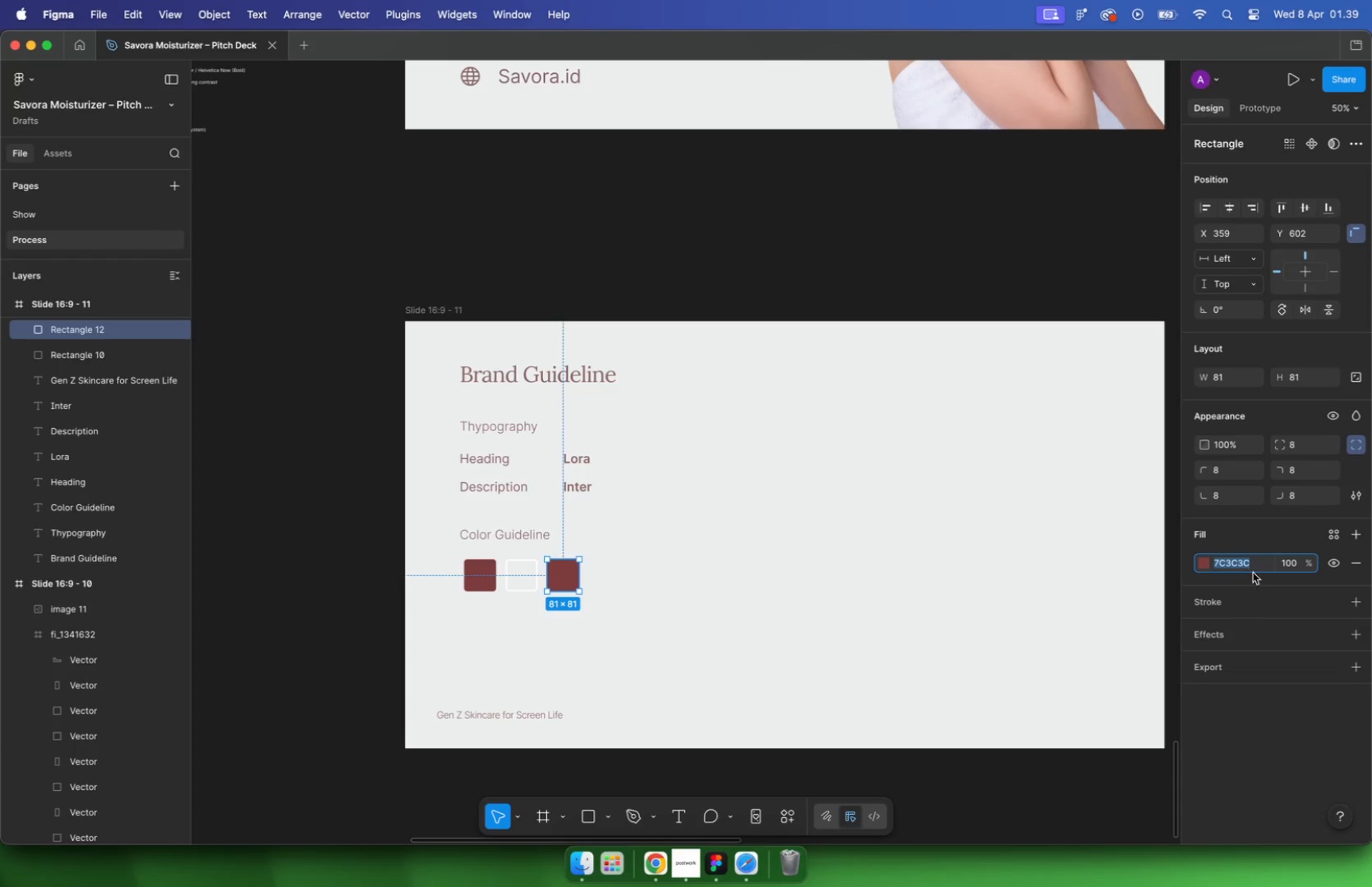 
key(Meta+V)
 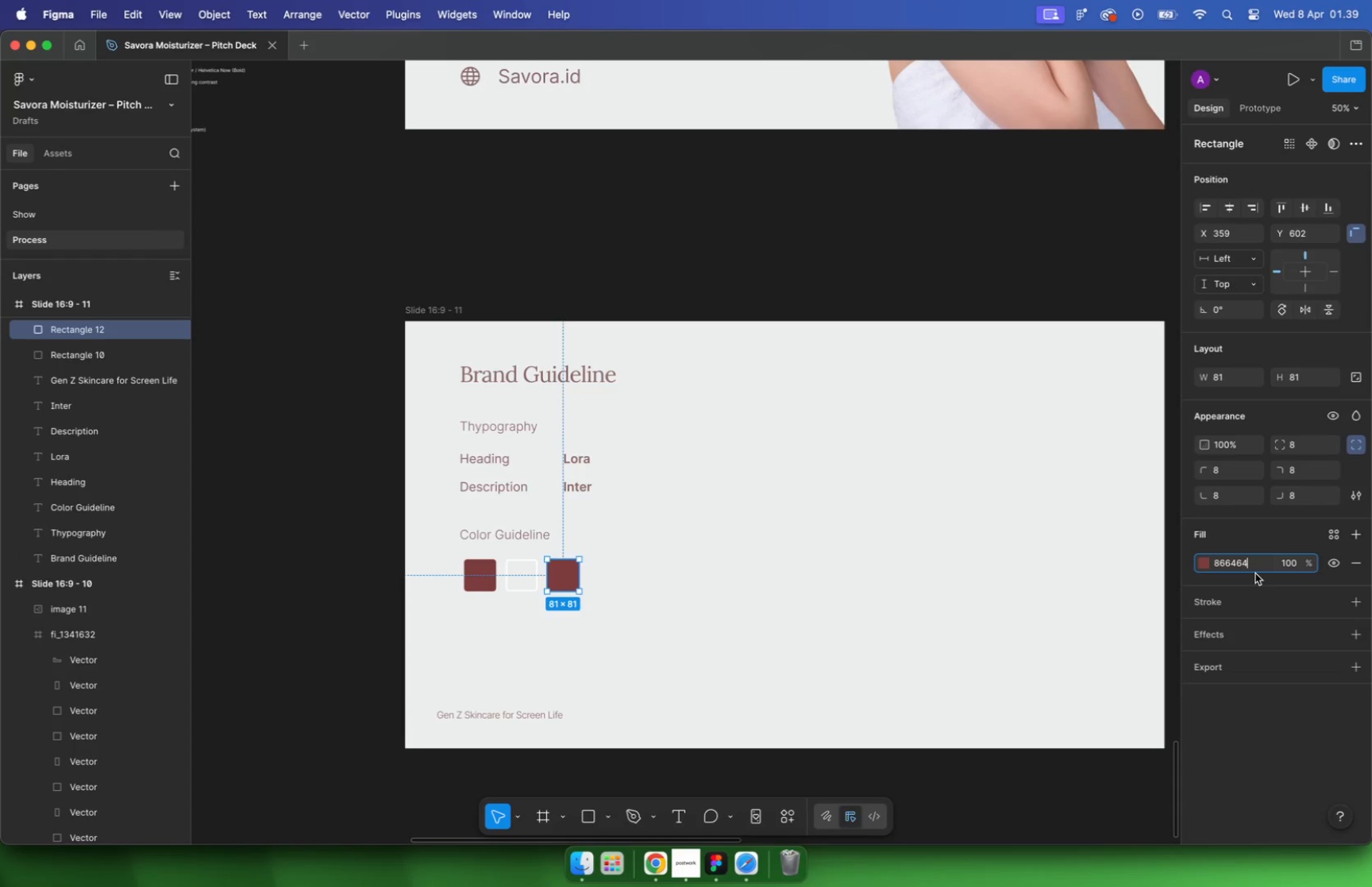 
key(Enter)
 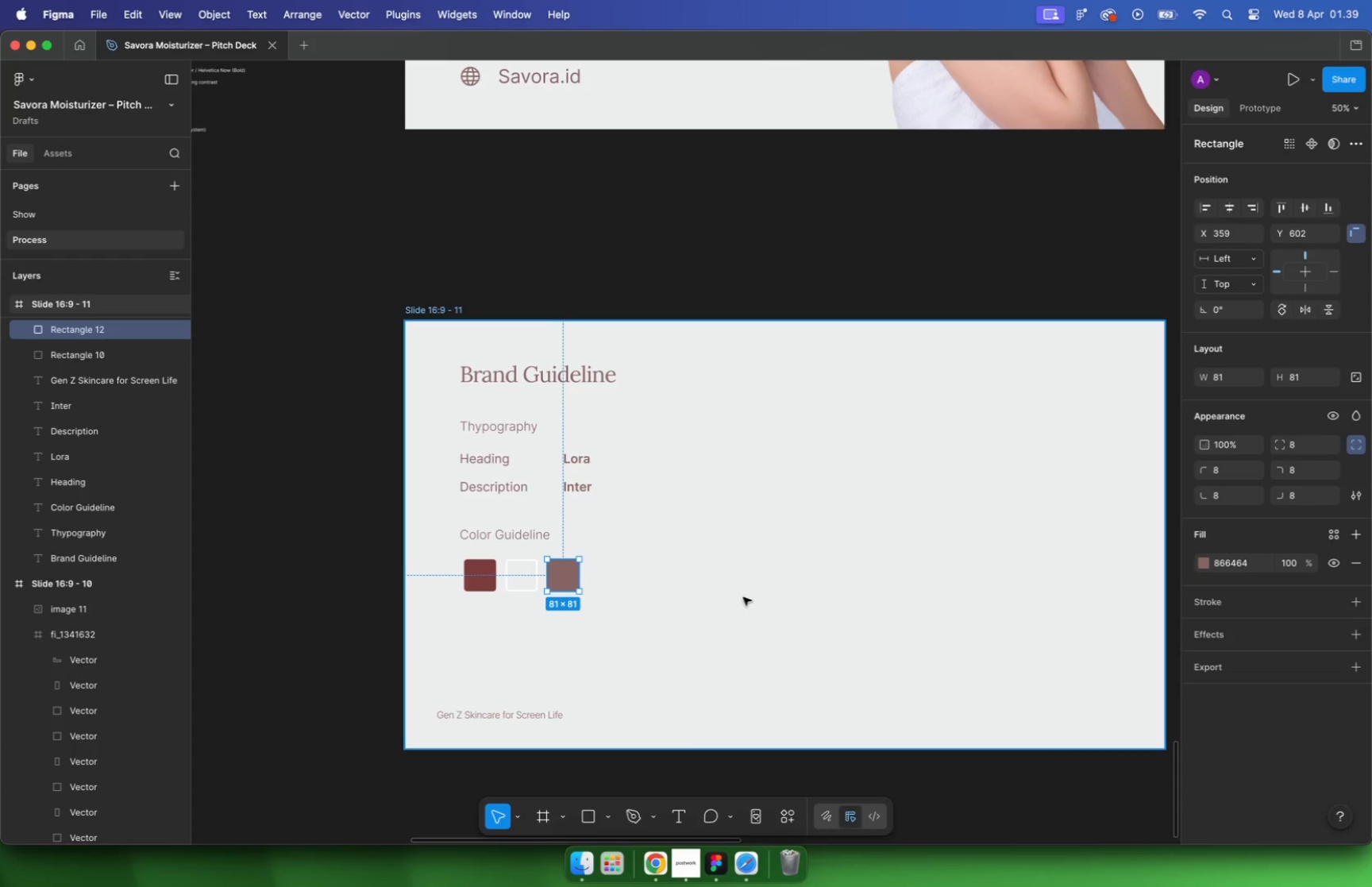 
hold_key(key=CommandLeft, duration=0.67)
scroll: coordinate [525, 575], scroll_direction: up, amount: 16.0
 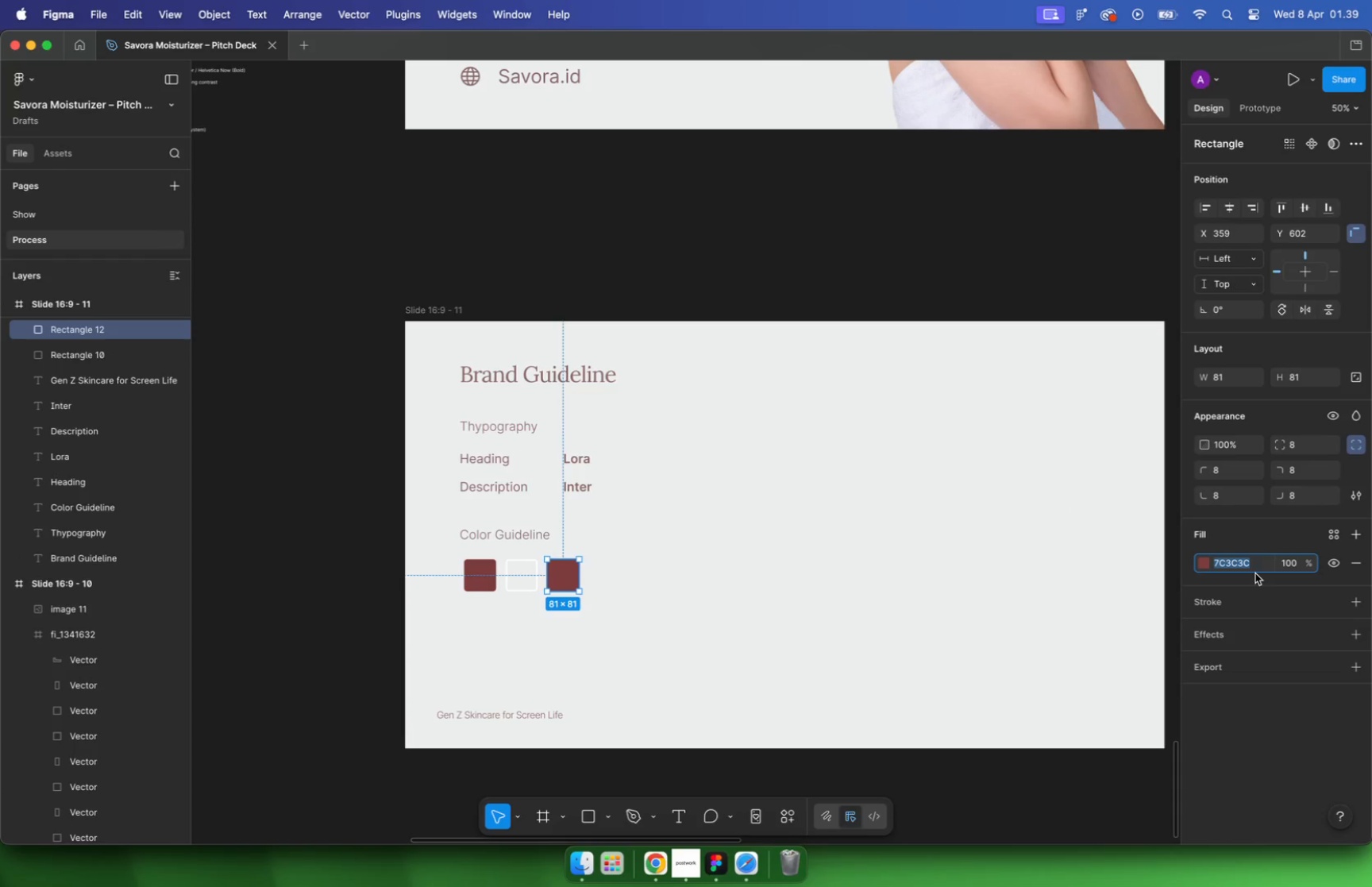 
hold_key(key=ShiftLeft, duration=0.39)
left_click([396, 557])
 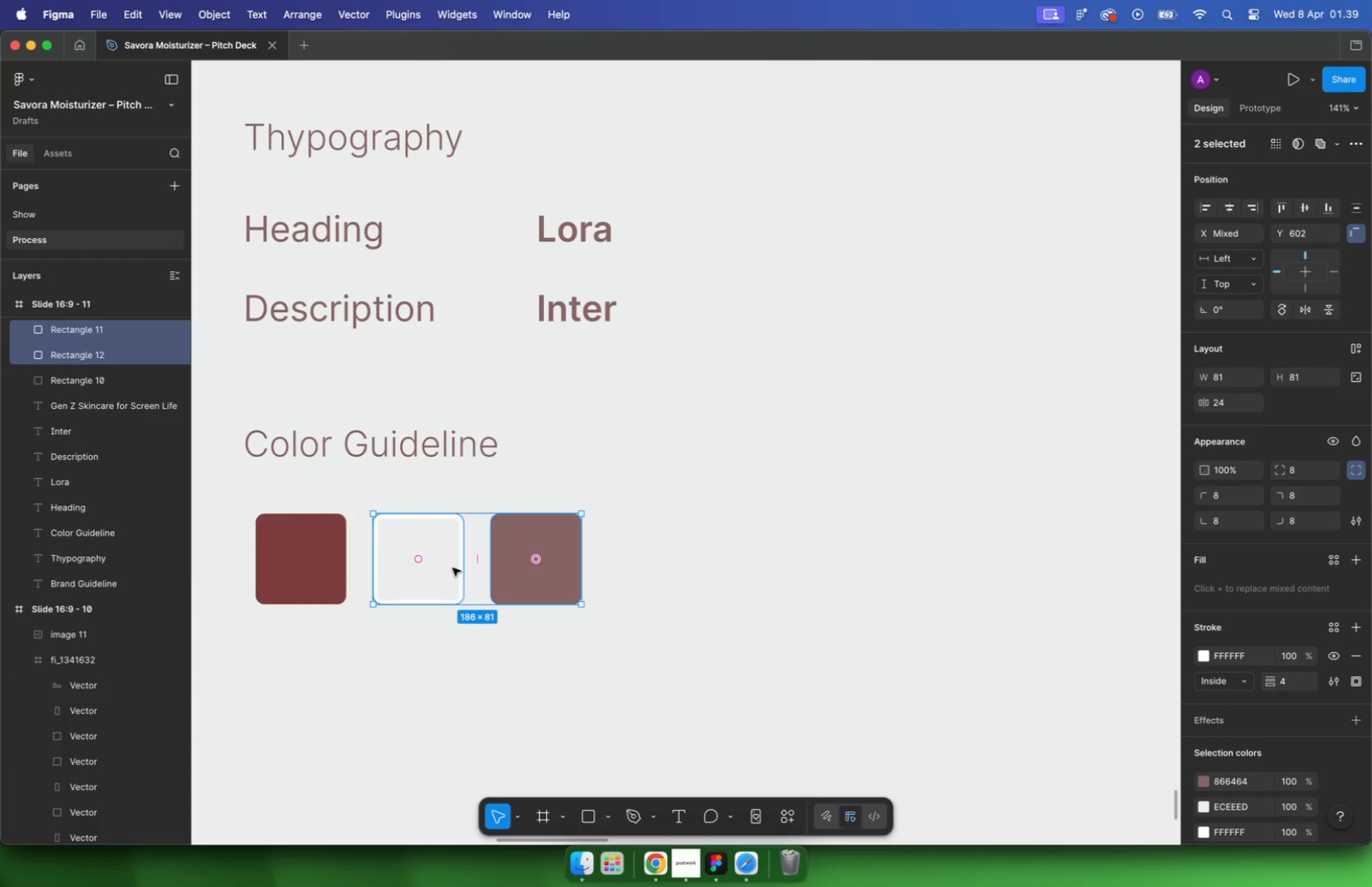 
left_click_drag(start_coordinate=[535, 561], to_coordinate=[437, 561])
 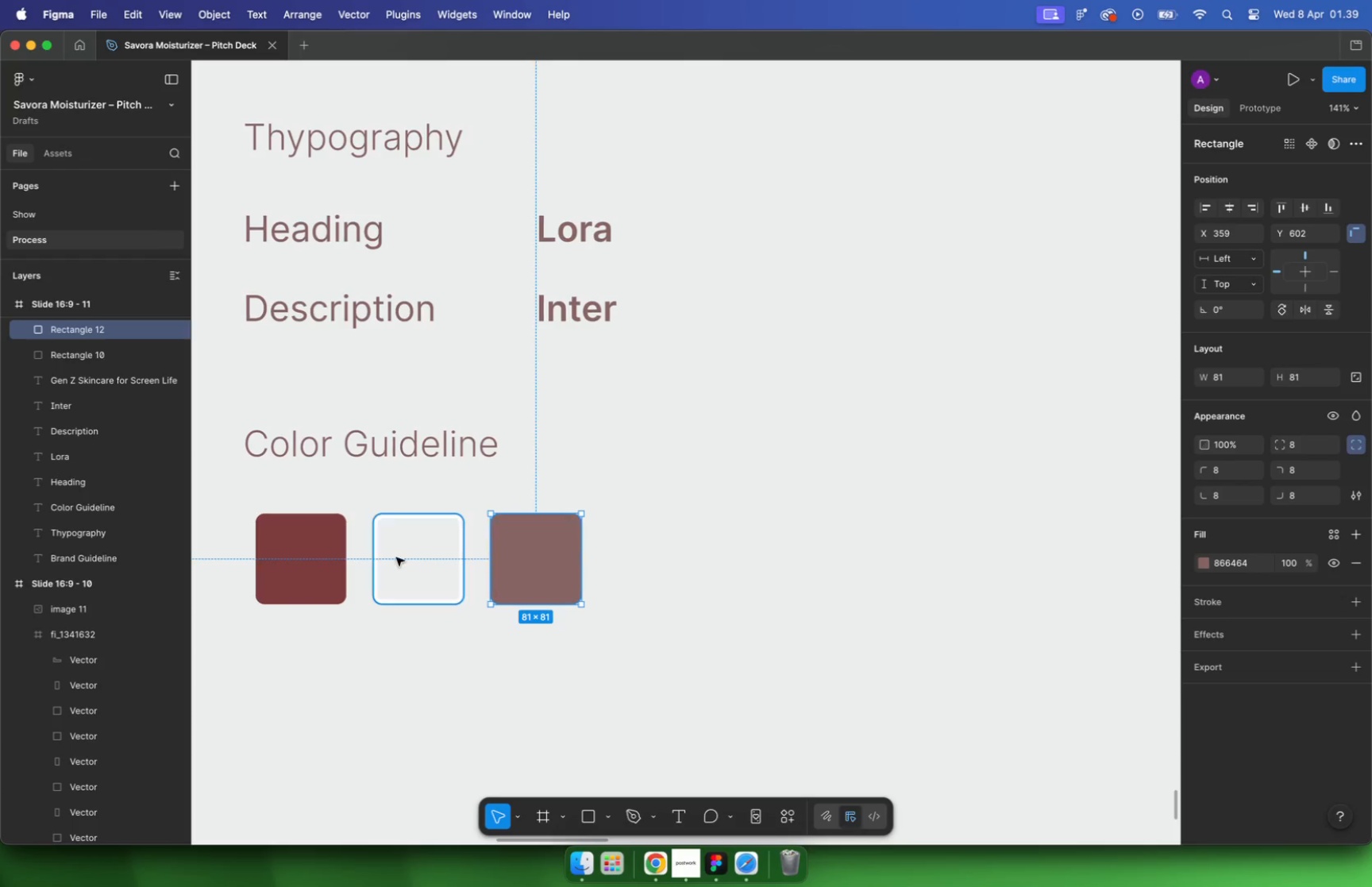 
hold_key(key=CommandLeft, duration=1.17)
scroll: coordinate [580, 519], scroll_direction: down, amount: 11.0
 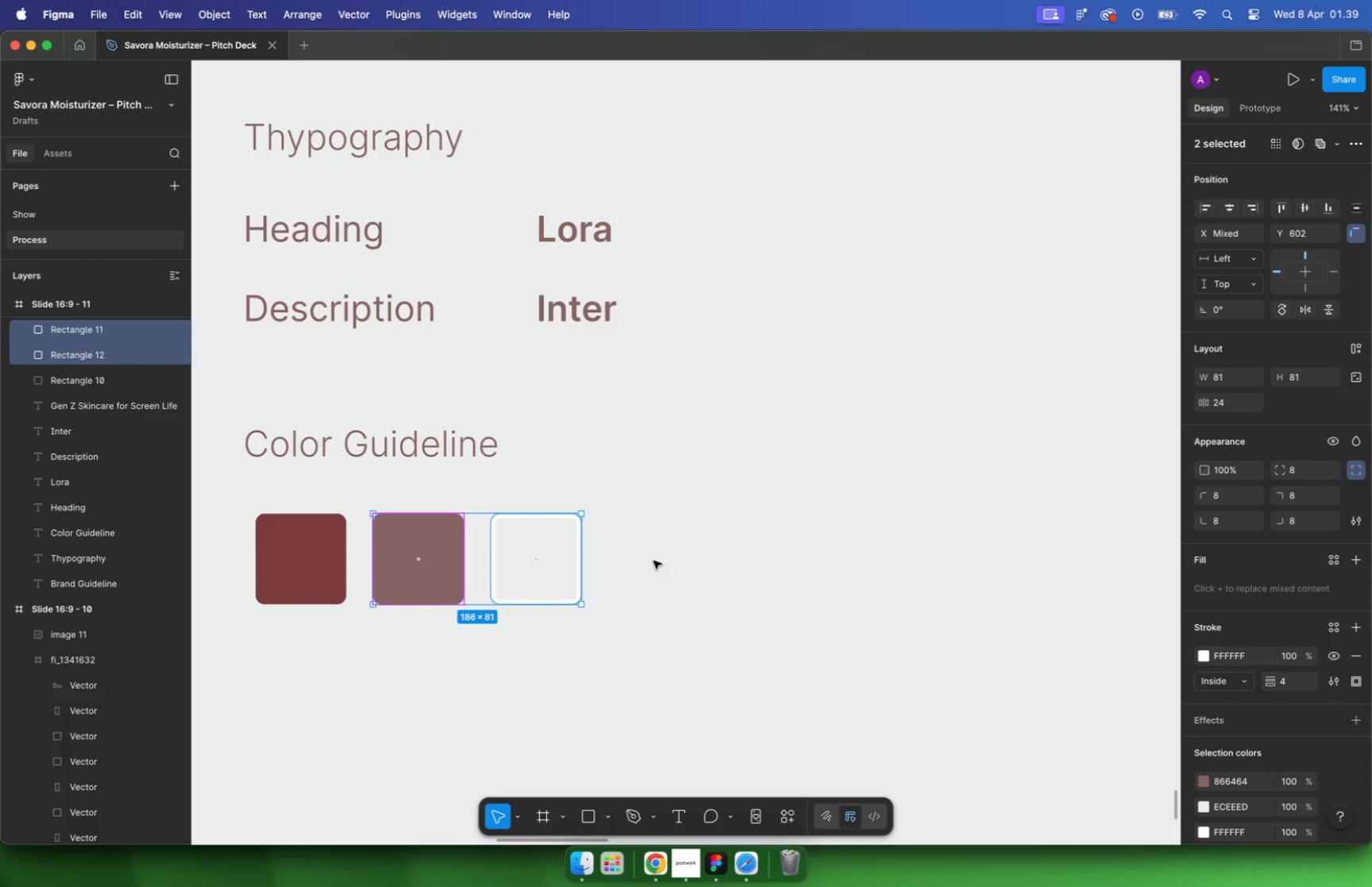 
hold_key(key=CommandLeft, duration=0.78)
scroll: coordinate [457, 498], scroll_direction: none, amount: 0.0
 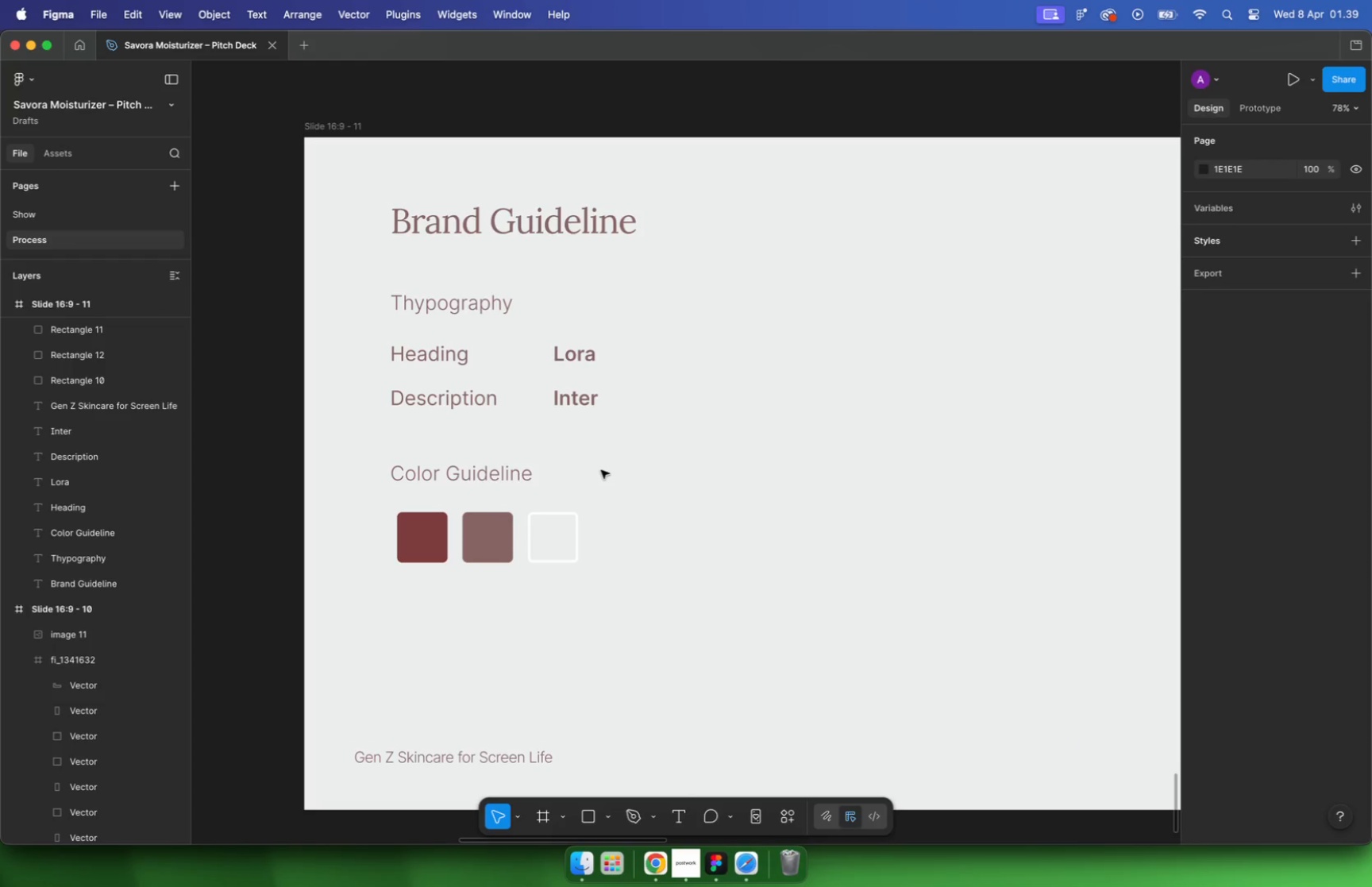 
key(Backspace)
 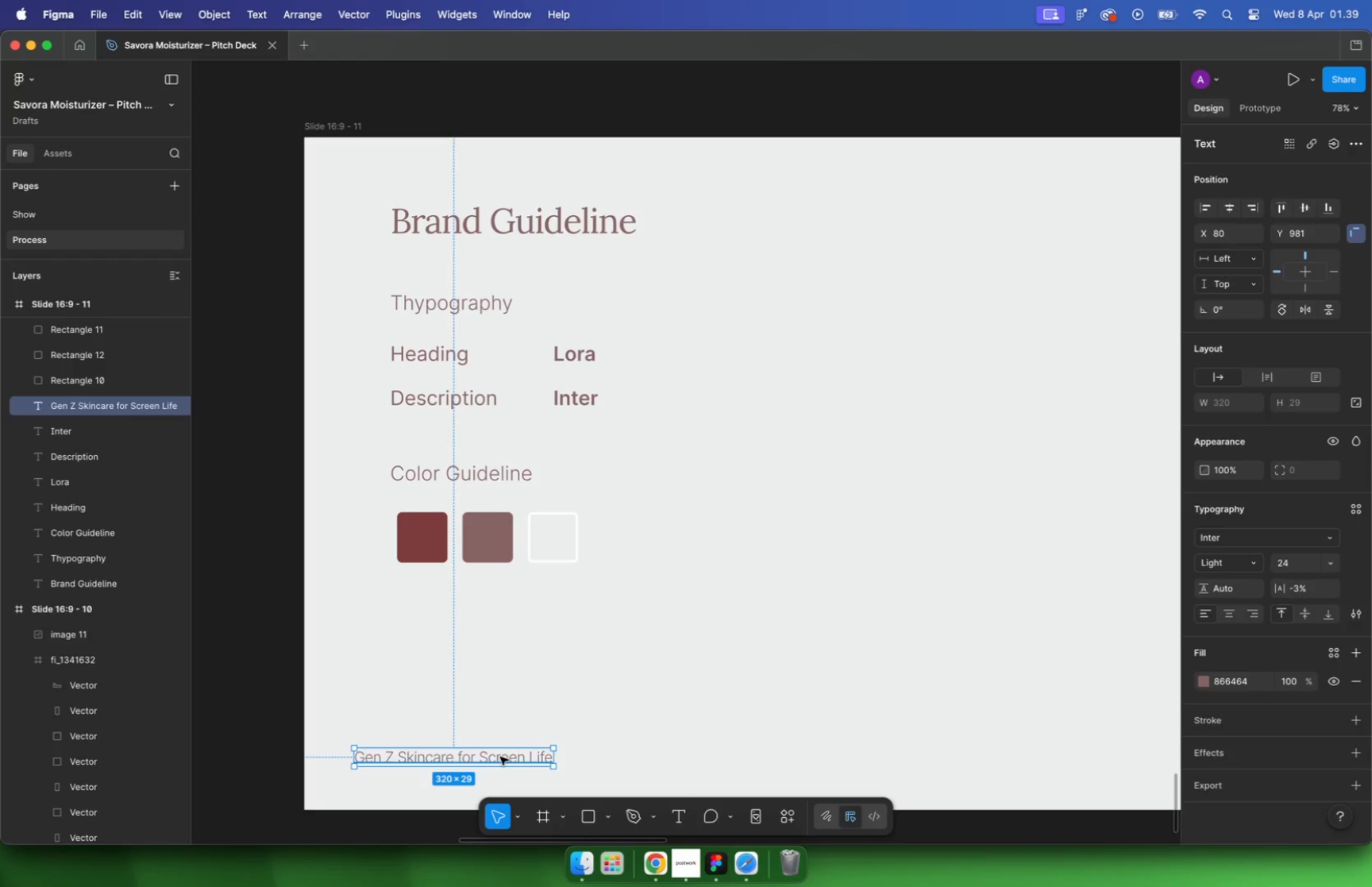 
hold_key(key=CommandLeft, duration=1.34)
 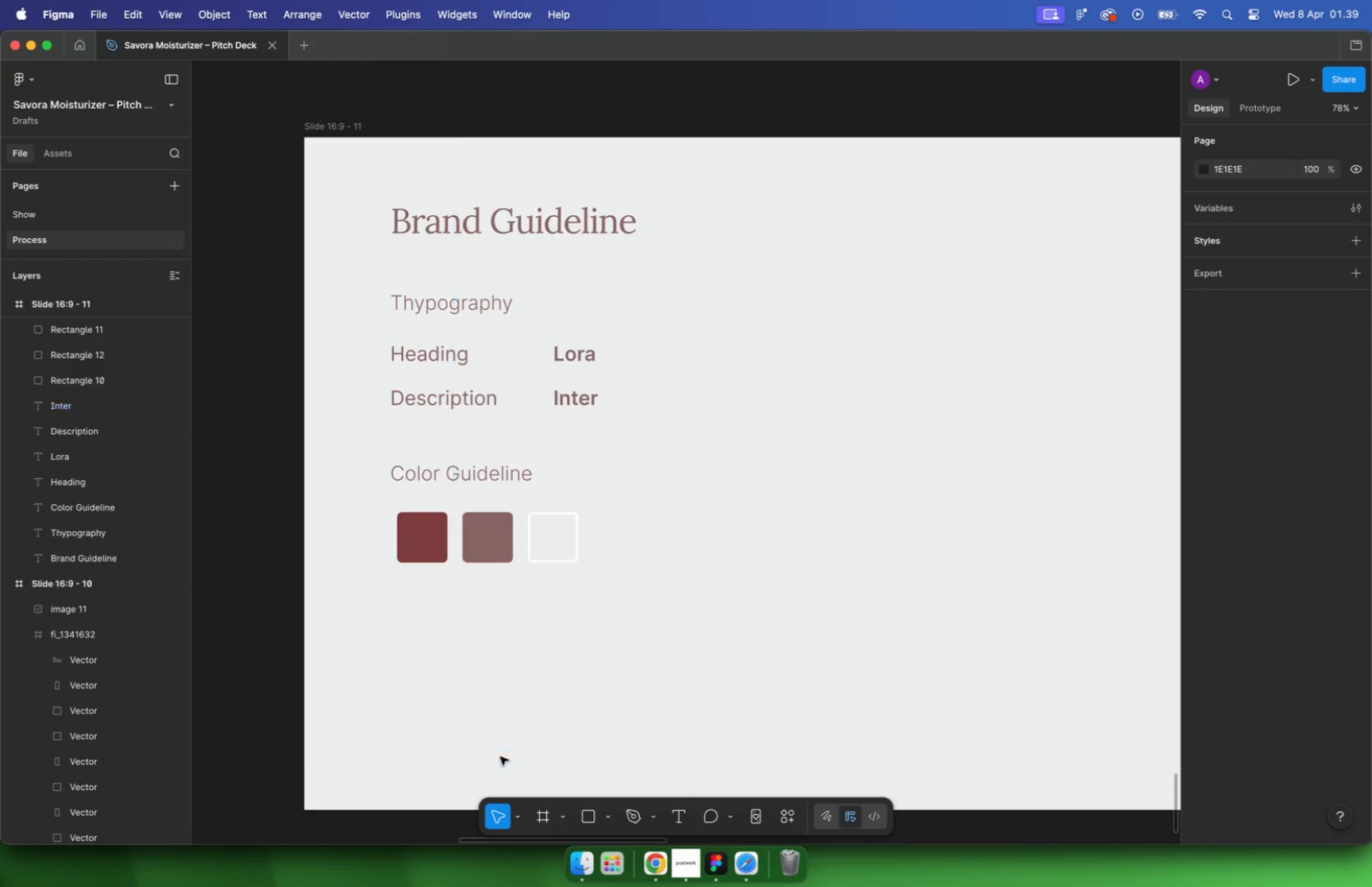 
hold_key(key=CommandLeft, duration=0.4)
 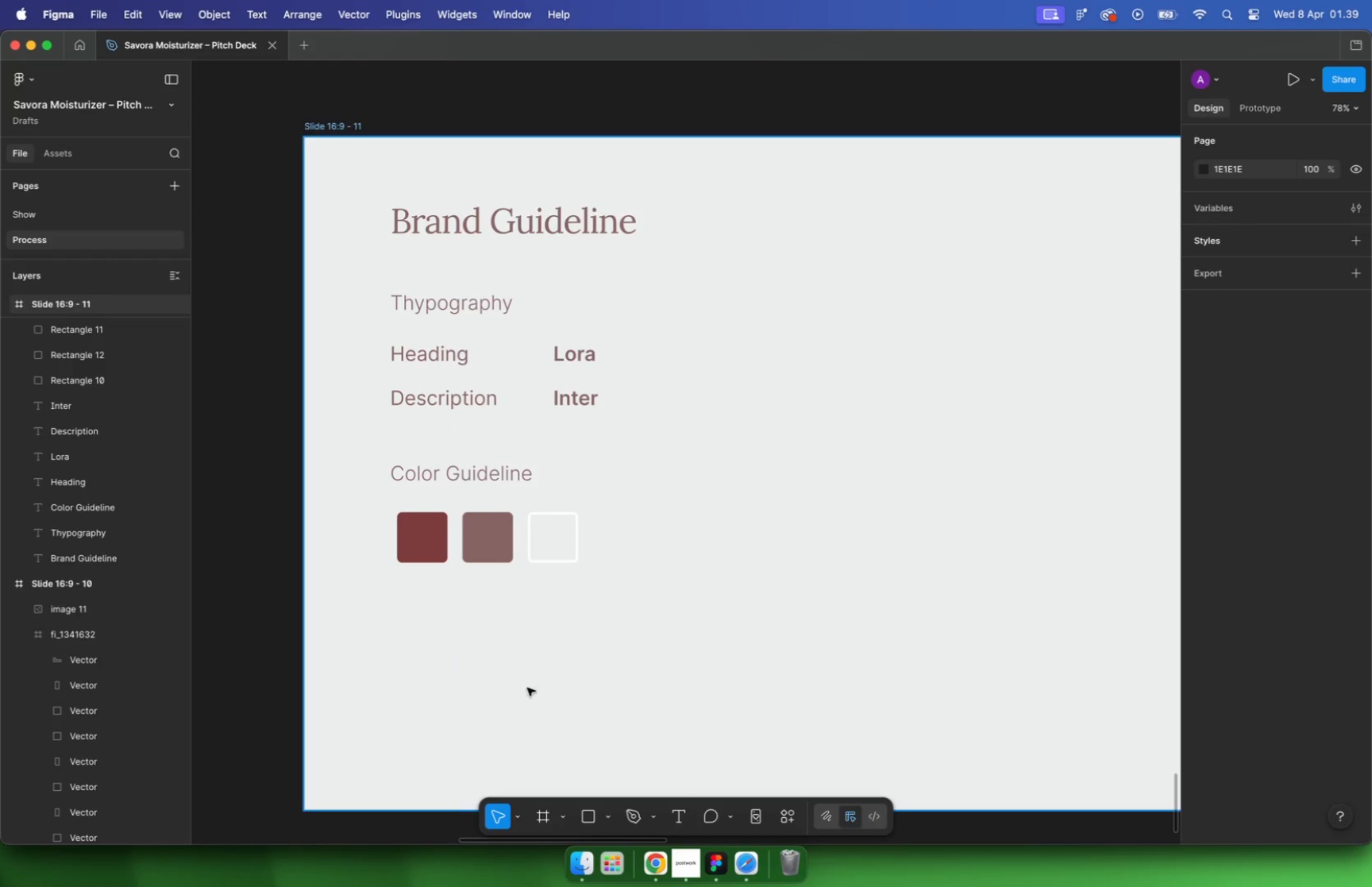 
scroll: coordinate [475, 572], scroll_direction: down, amount: 11.0
 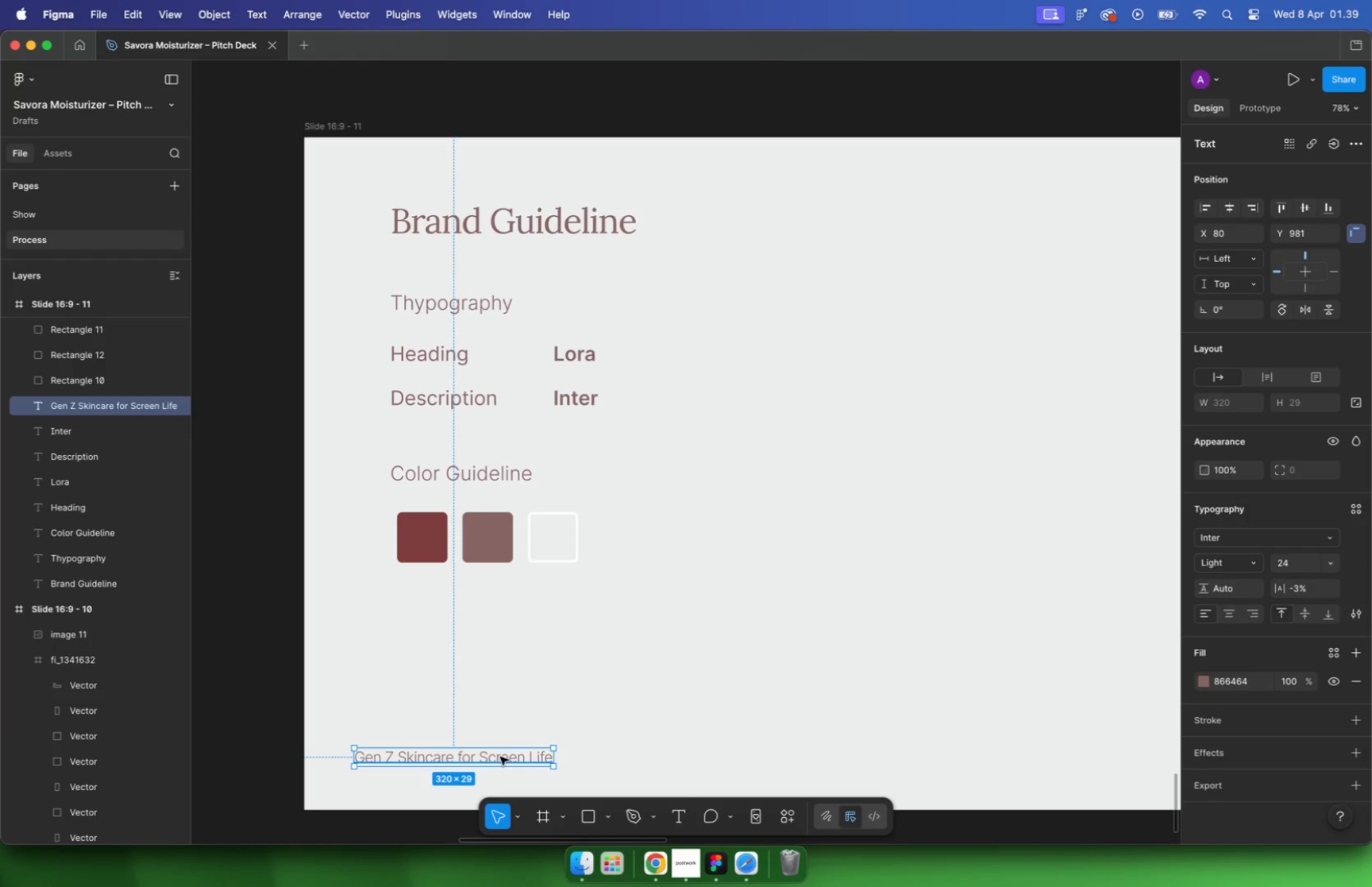 
left_click([619, 509])
 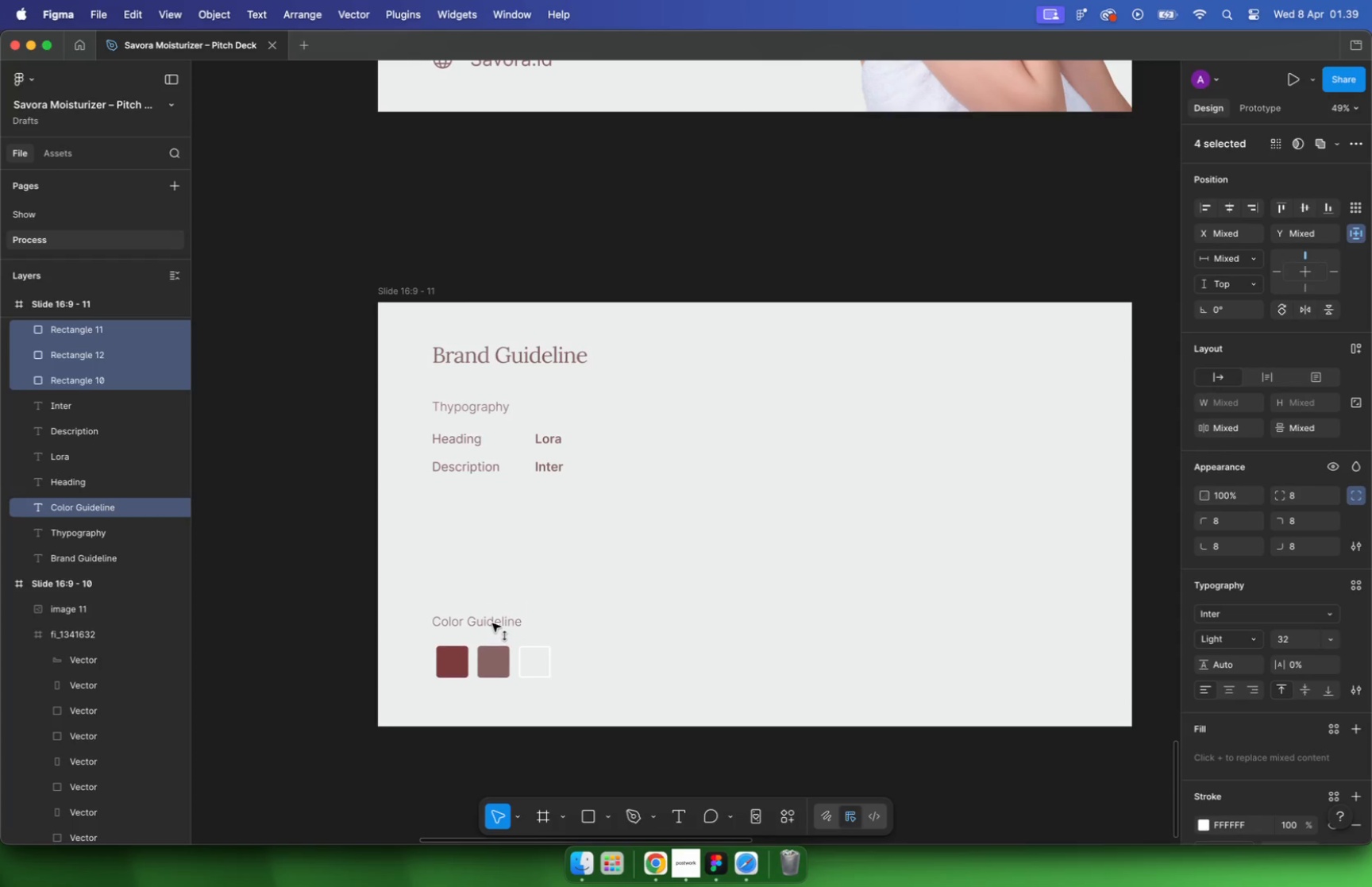 
scroll: coordinate [453, 545], scroll_direction: up, amount: 5.0
 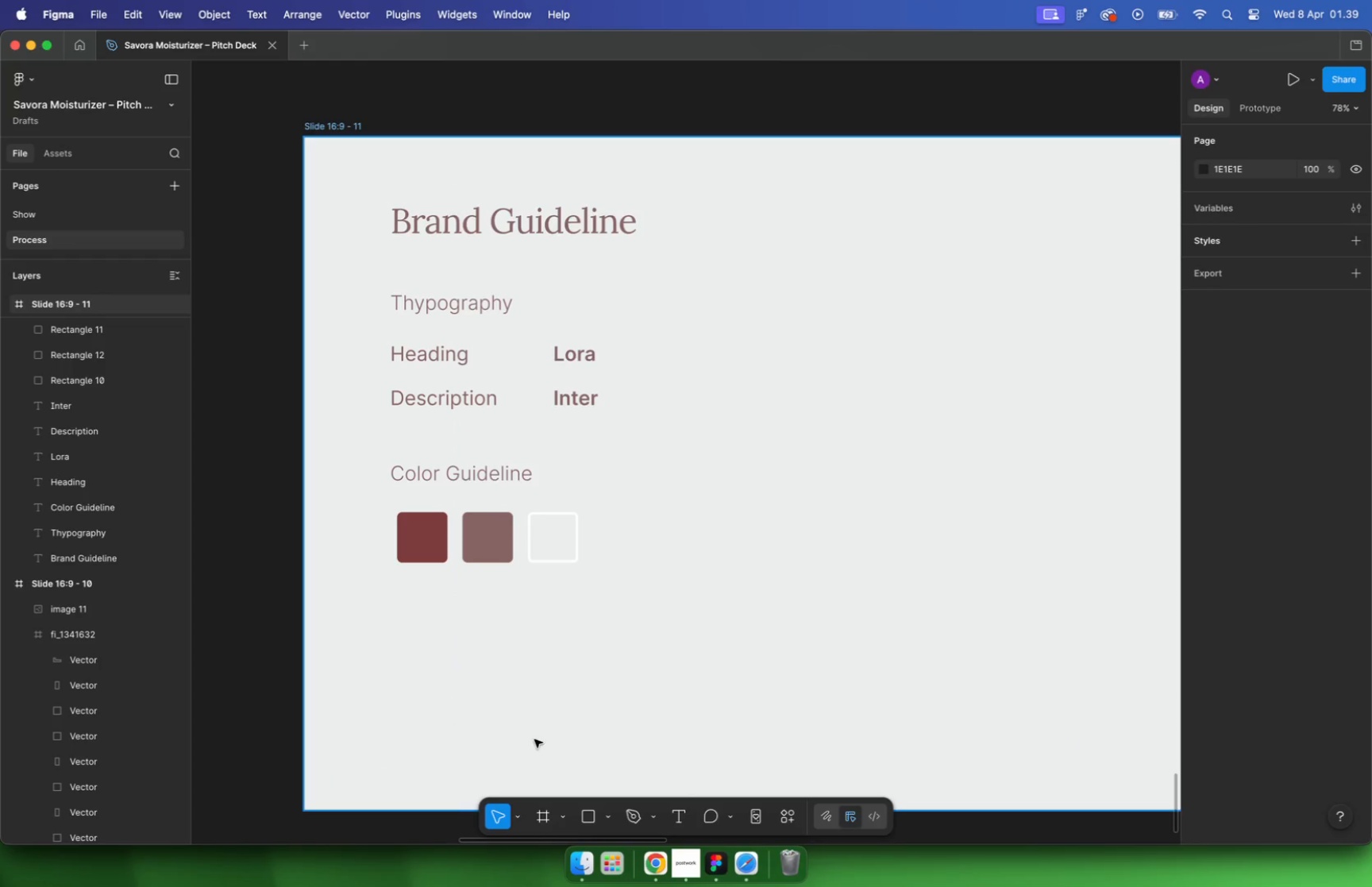 
left_click_drag(start_coordinate=[615, 495], to_coordinate=[410, 592])
 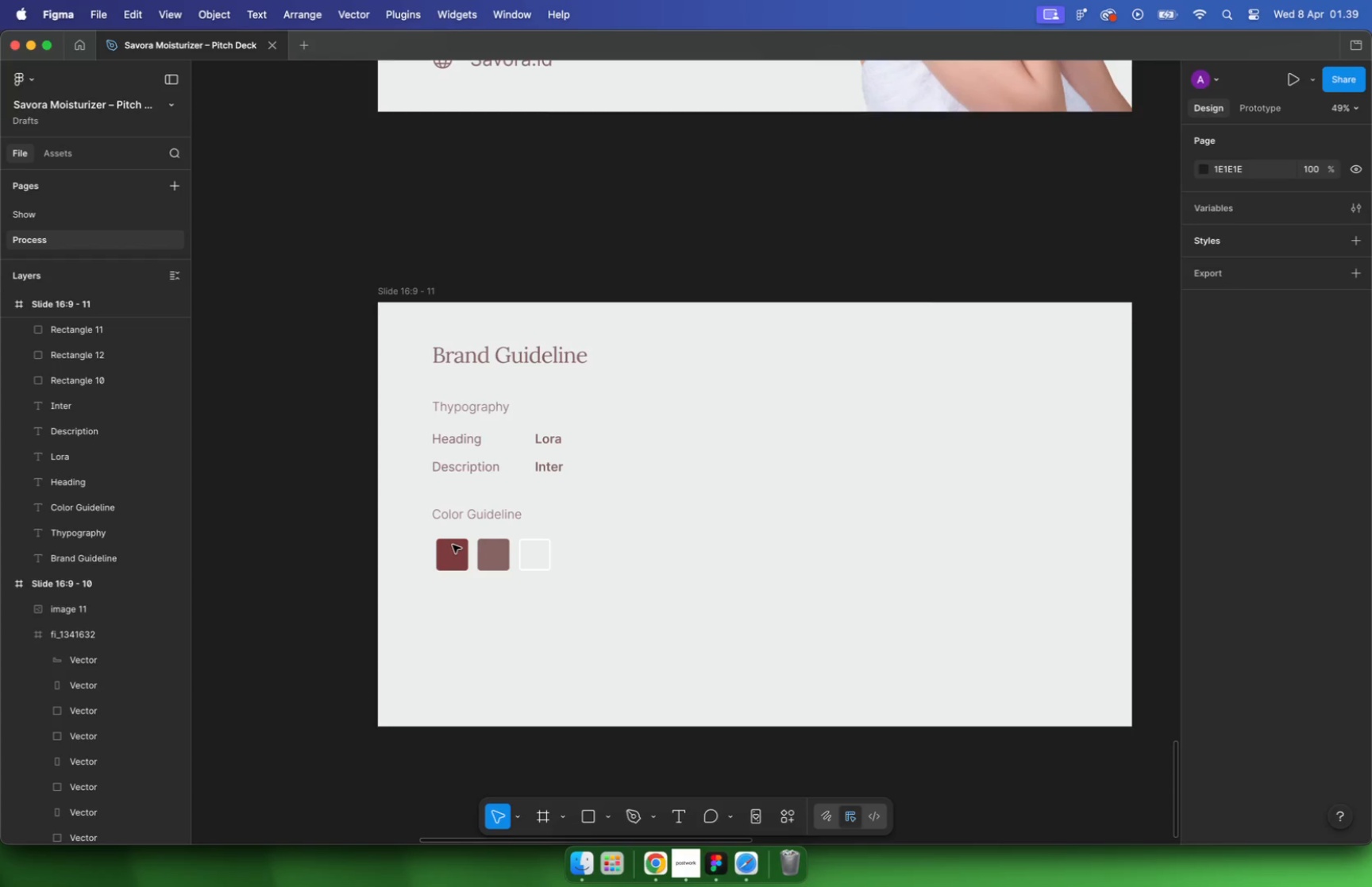 
left_click_drag(start_coordinate=[495, 516], to_coordinate=[493, 613])
 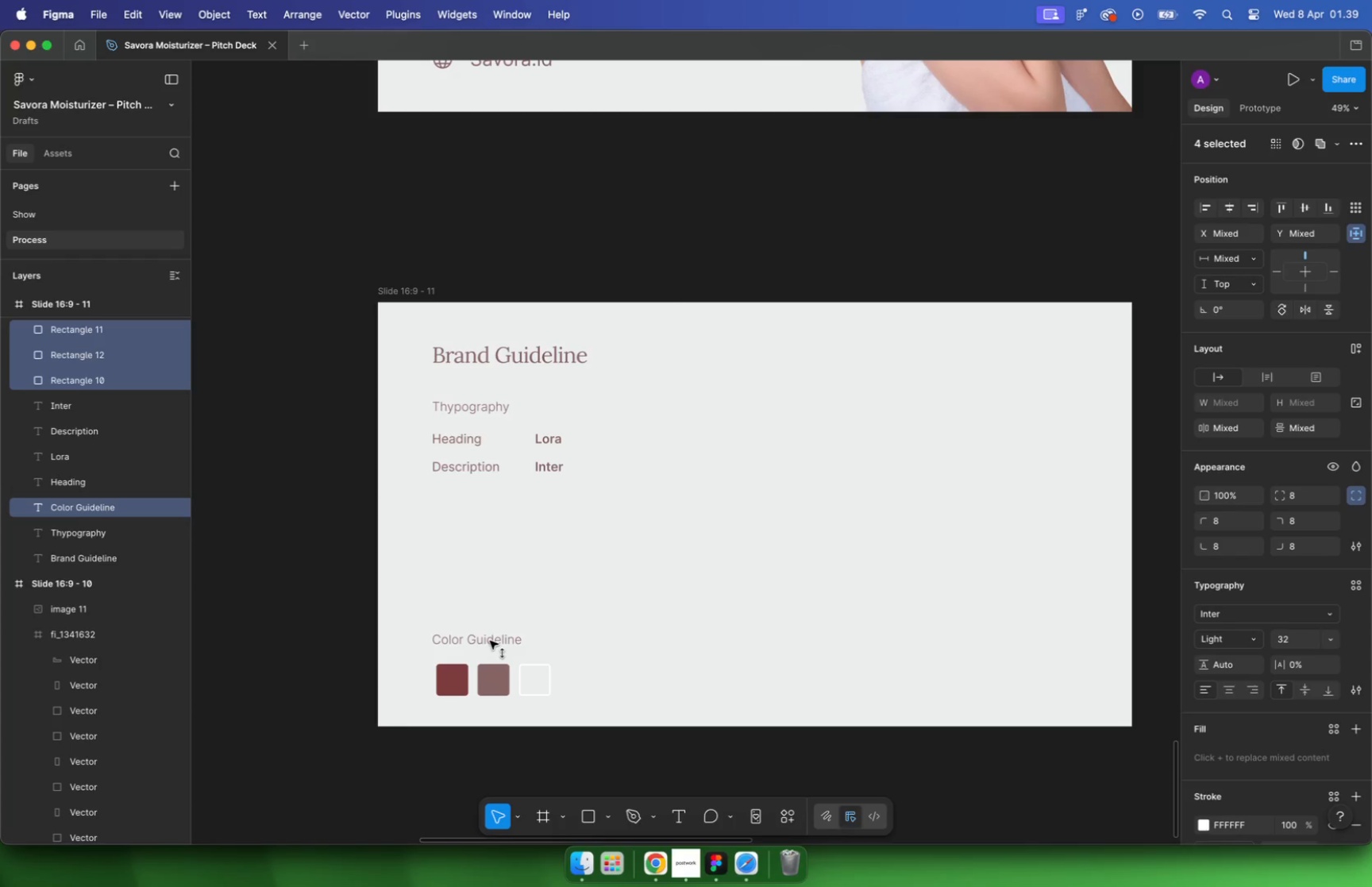 
hold_key(key=ShiftLeft, duration=2.7)
 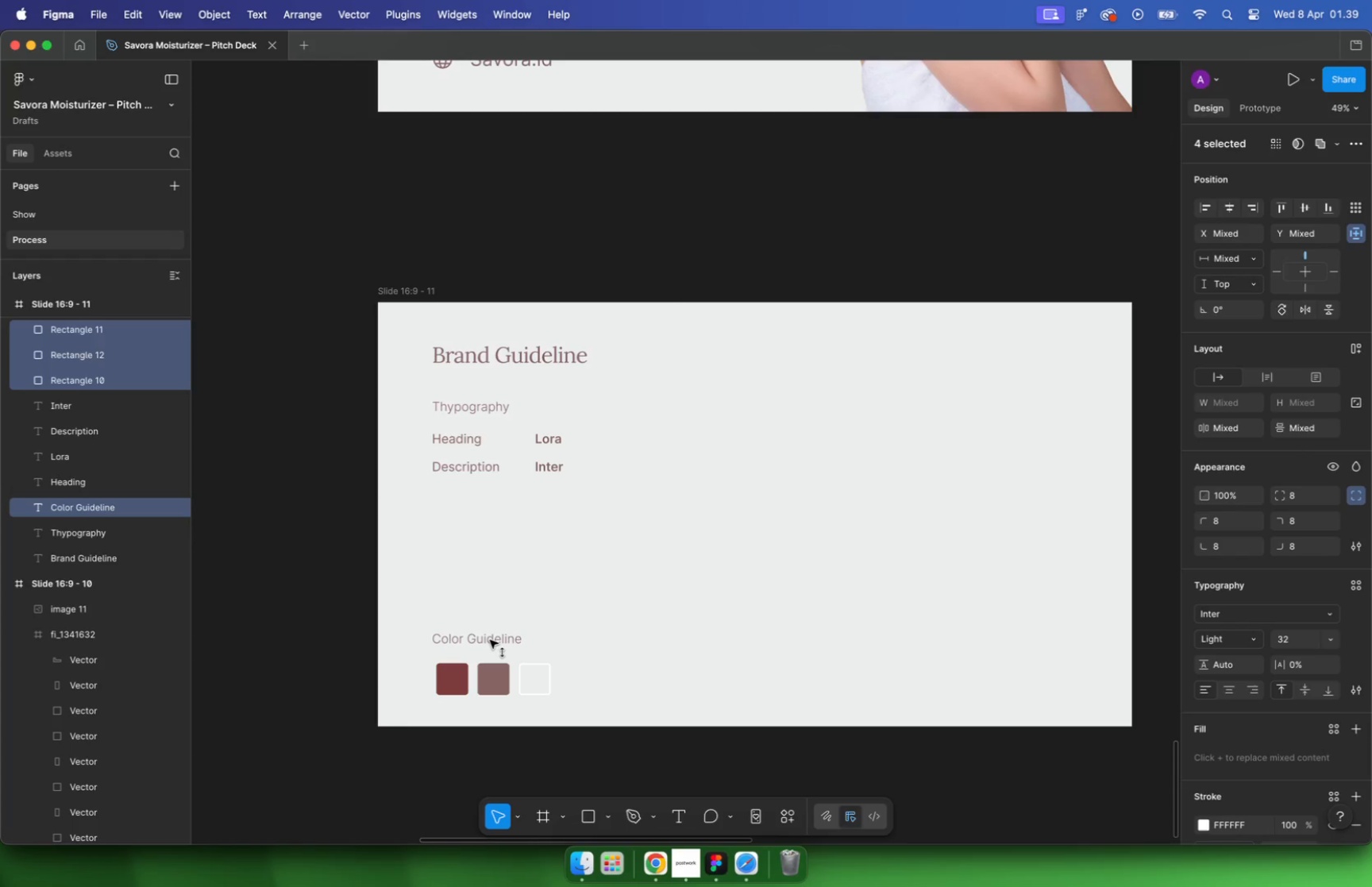 
left_click_drag(start_coordinate=[630, 629], to_coordinate=[434, 701])
 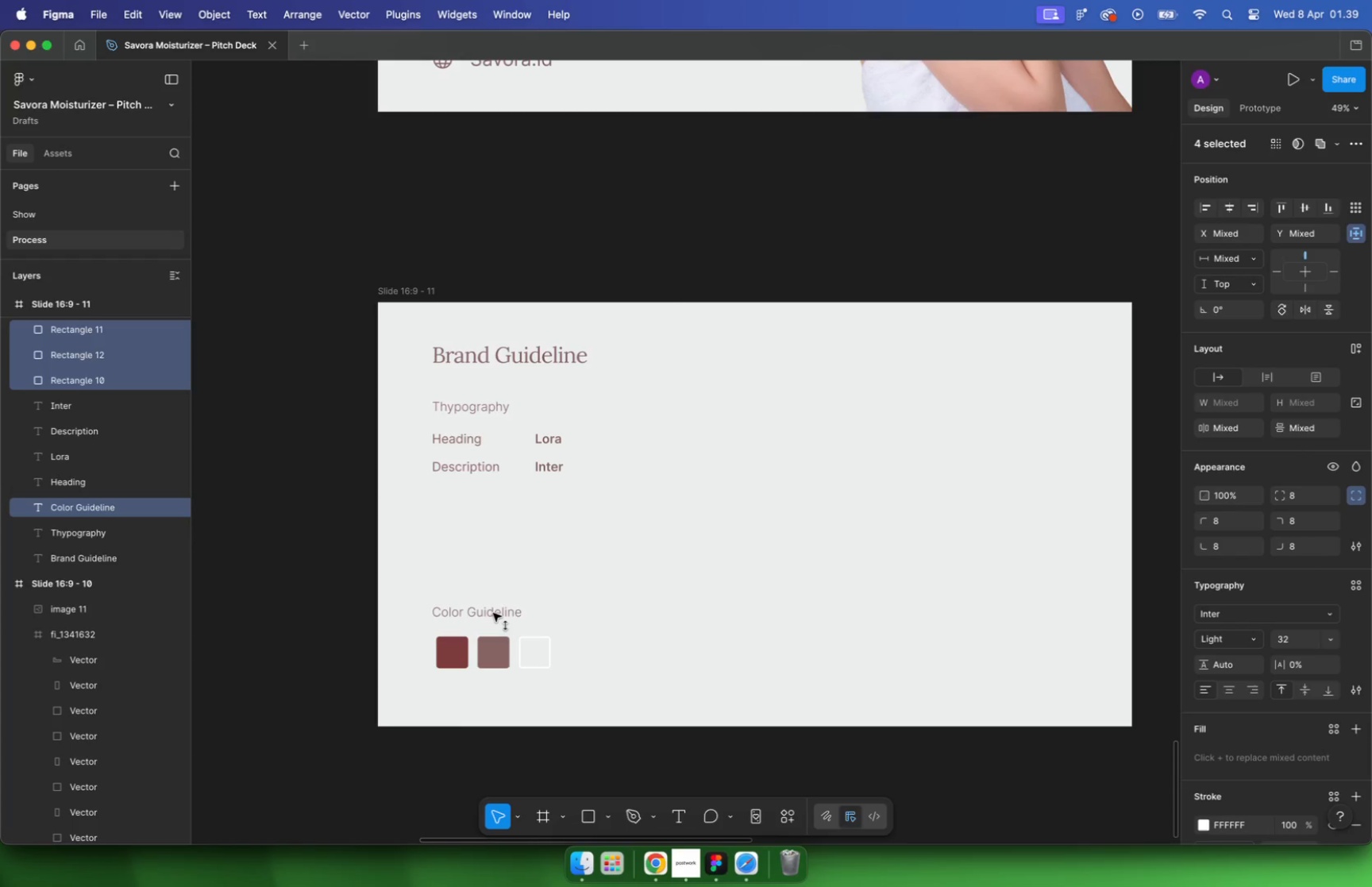 
left_click_drag(start_coordinate=[461, 662], to_coordinate=[456, 661])
 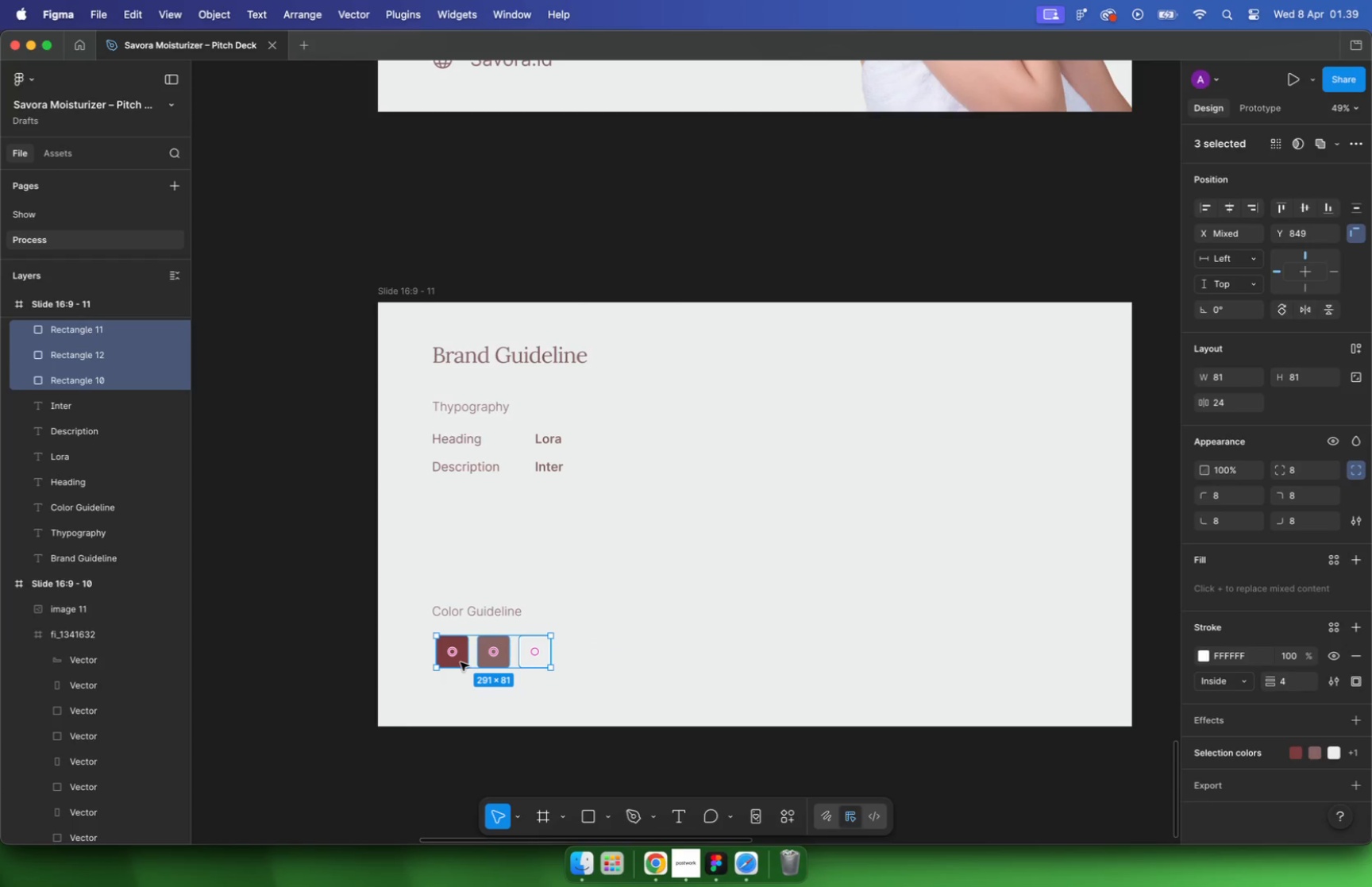 
hold_key(key=ShiftLeft, duration=1.49)
 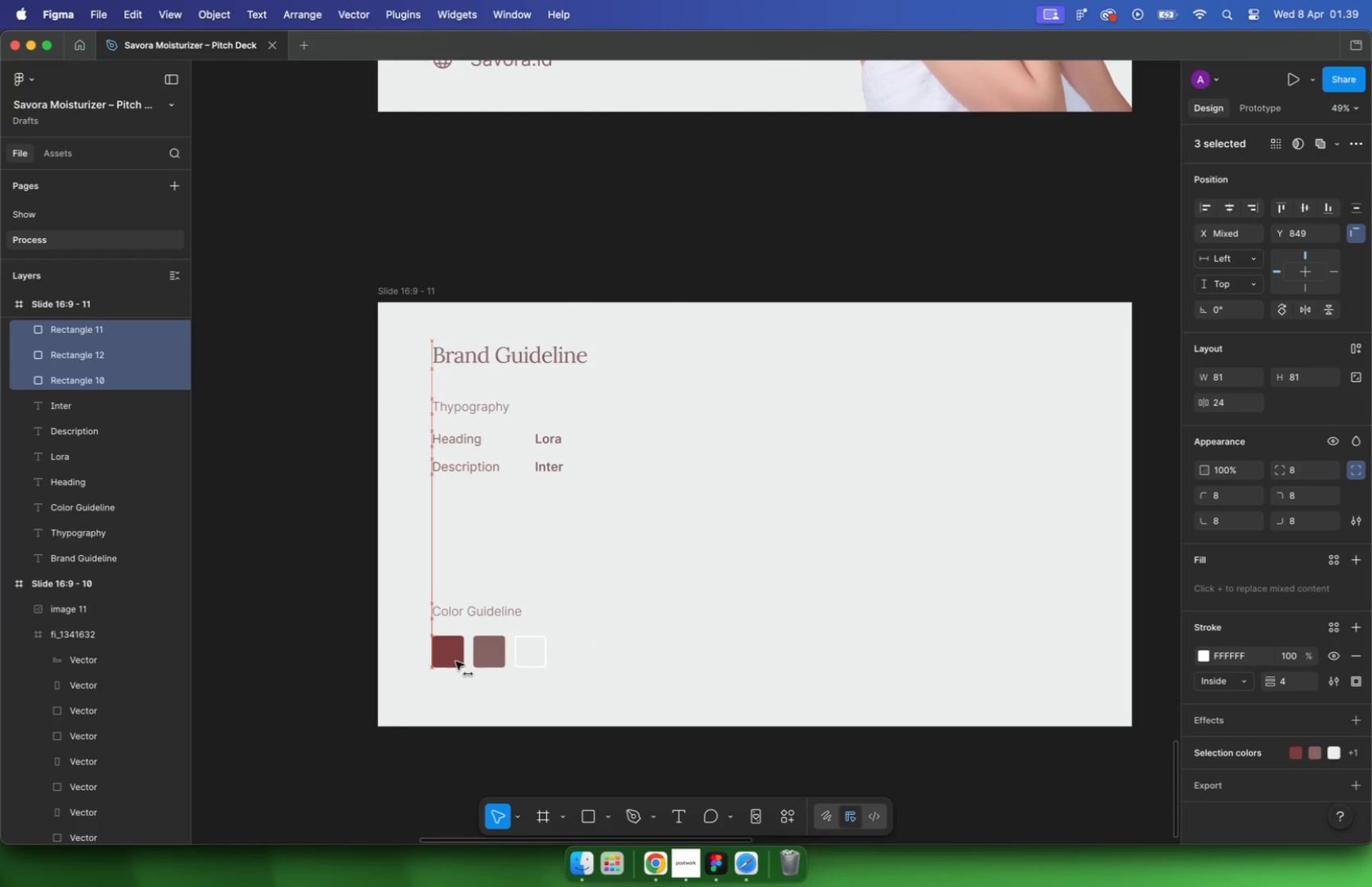 
left_click([665, 636])
 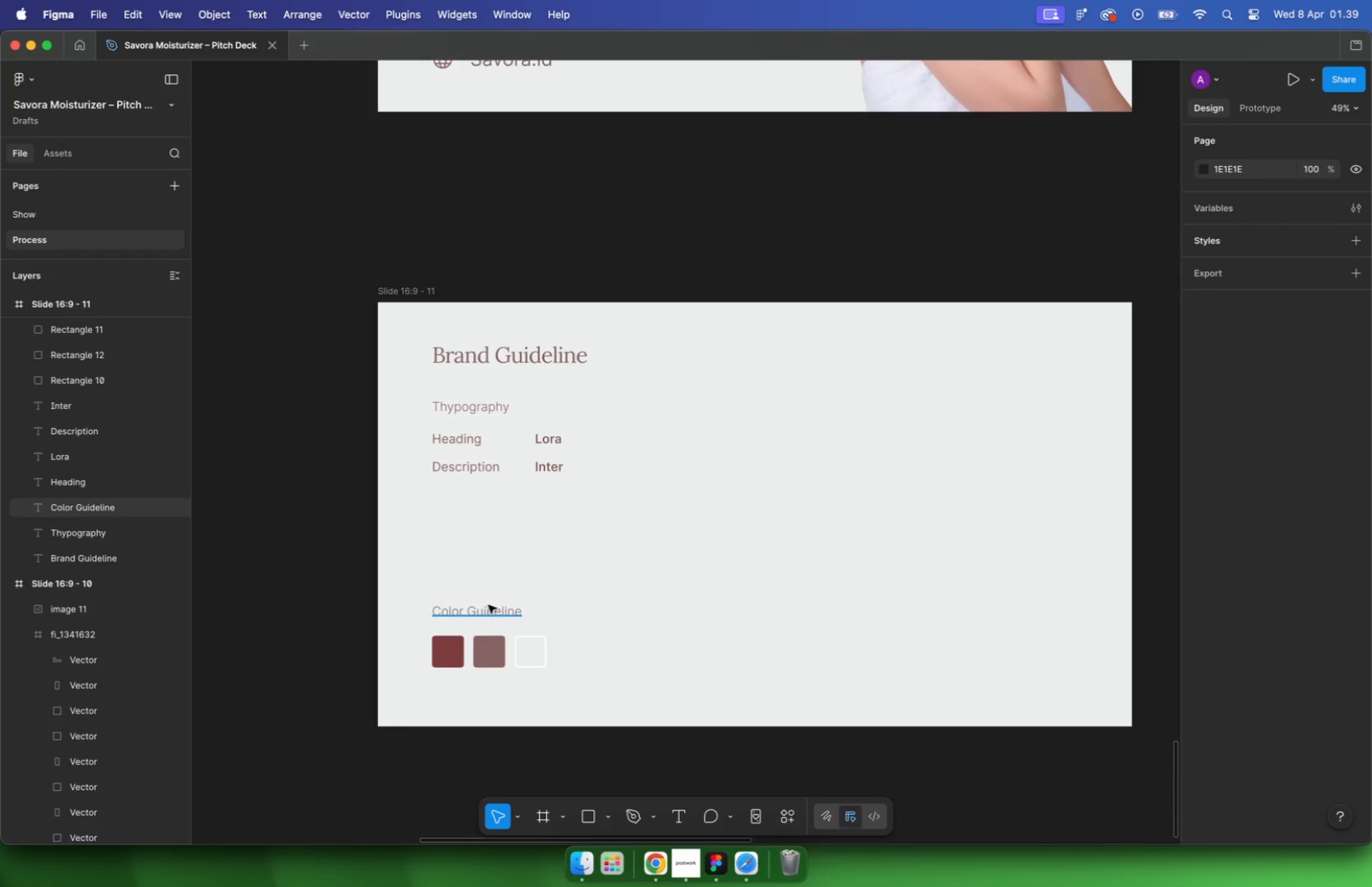 
left_click_drag(start_coordinate=[495, 410], to_coordinate=[847, 415])
 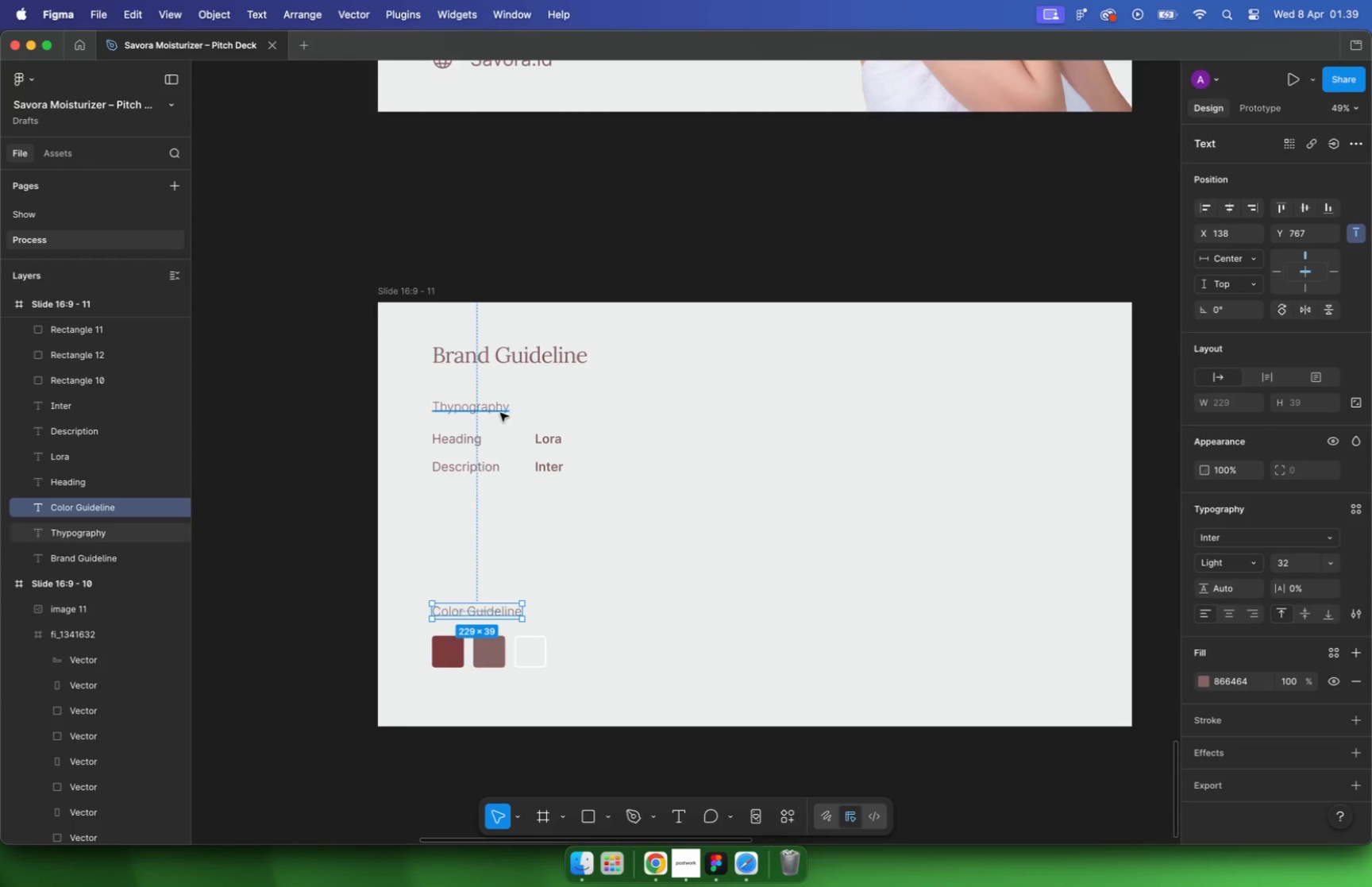 
hold_key(key=ShiftLeft, duration=1.26)
 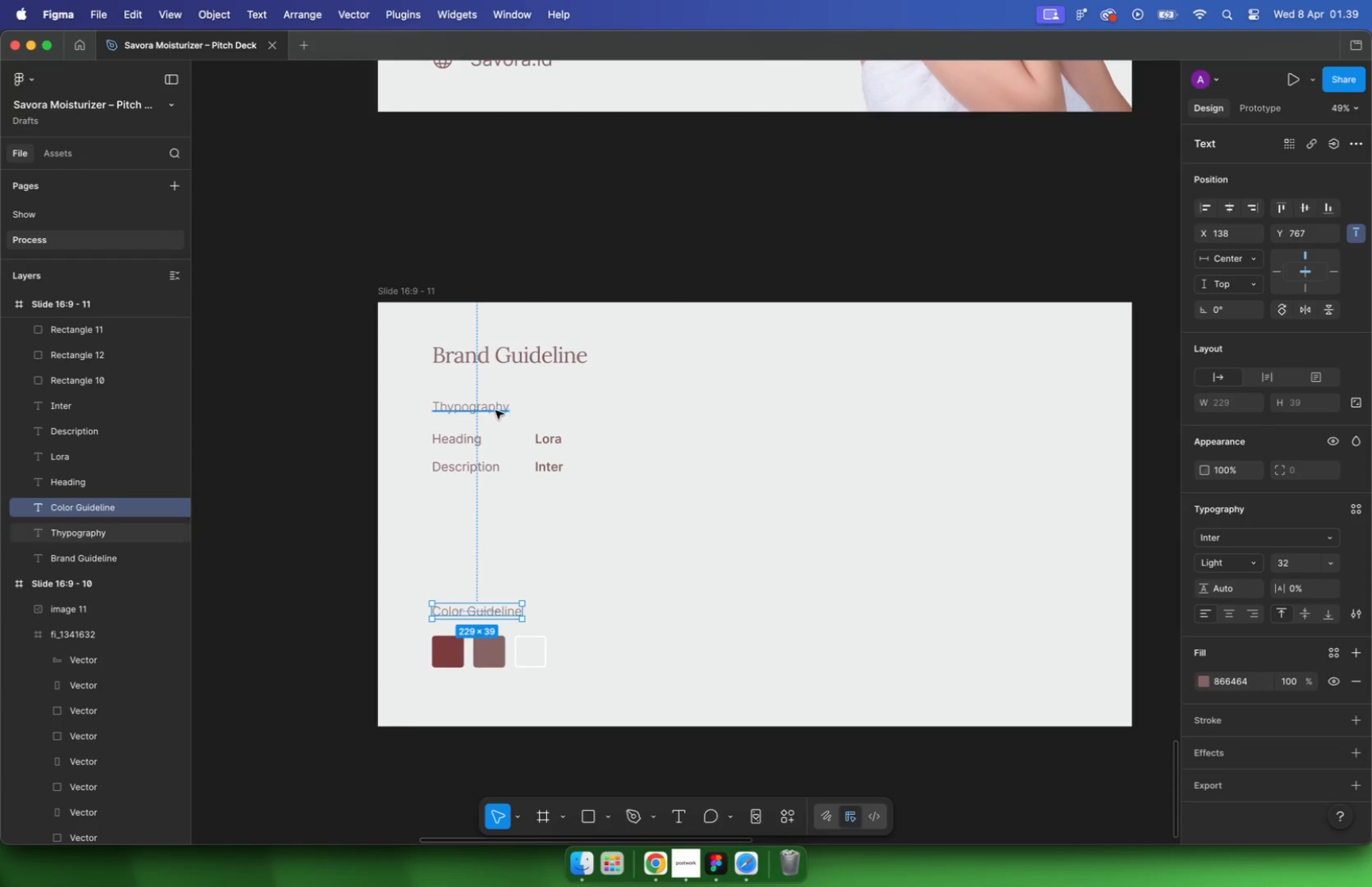 
hold_key(key=OptionLeft, duration=0.99)
 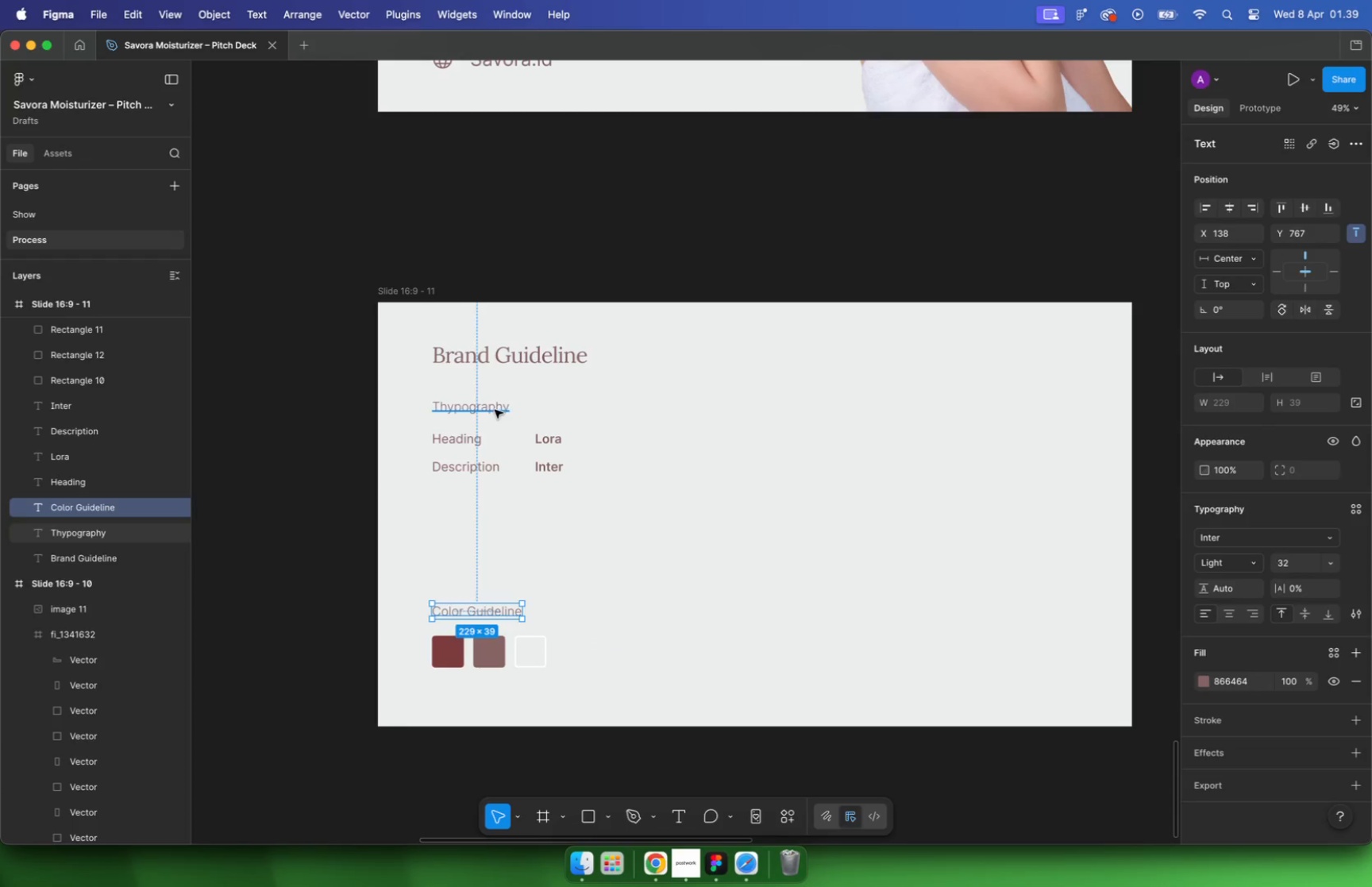 
double_click([845, 412])
 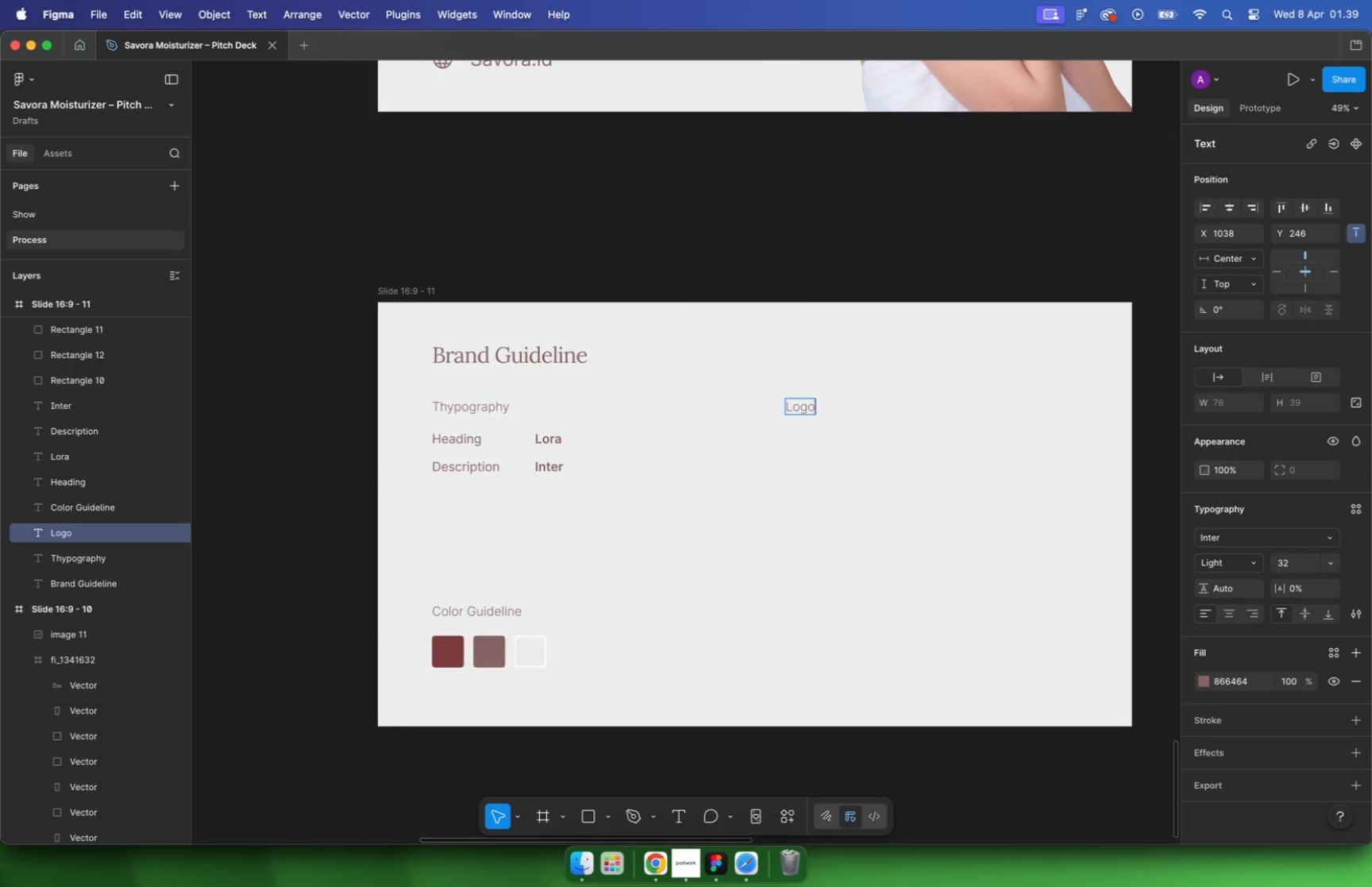 
type(Logo)
key(Escape)
key(Escape)
 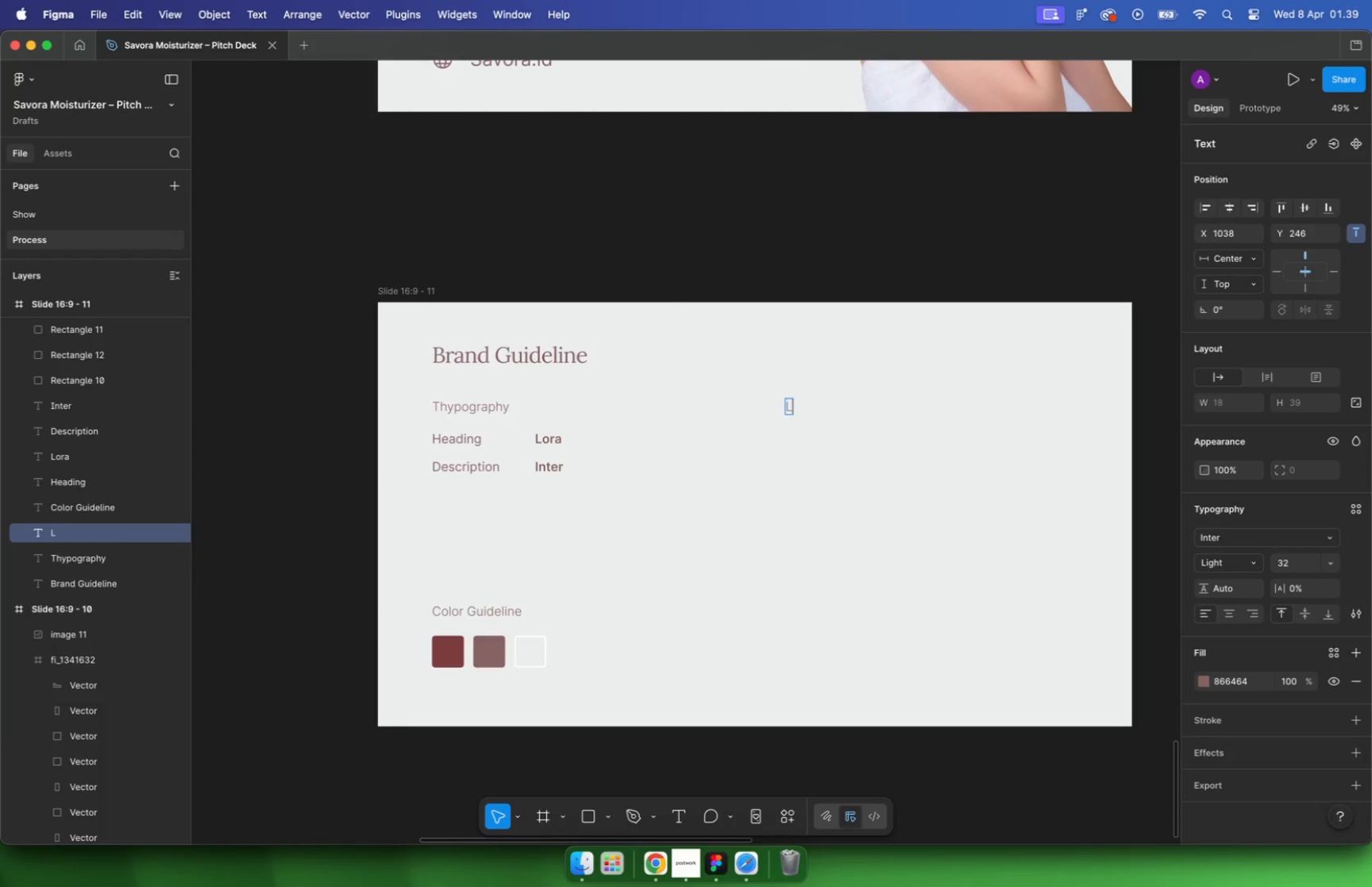 
left_click([842, 430])
 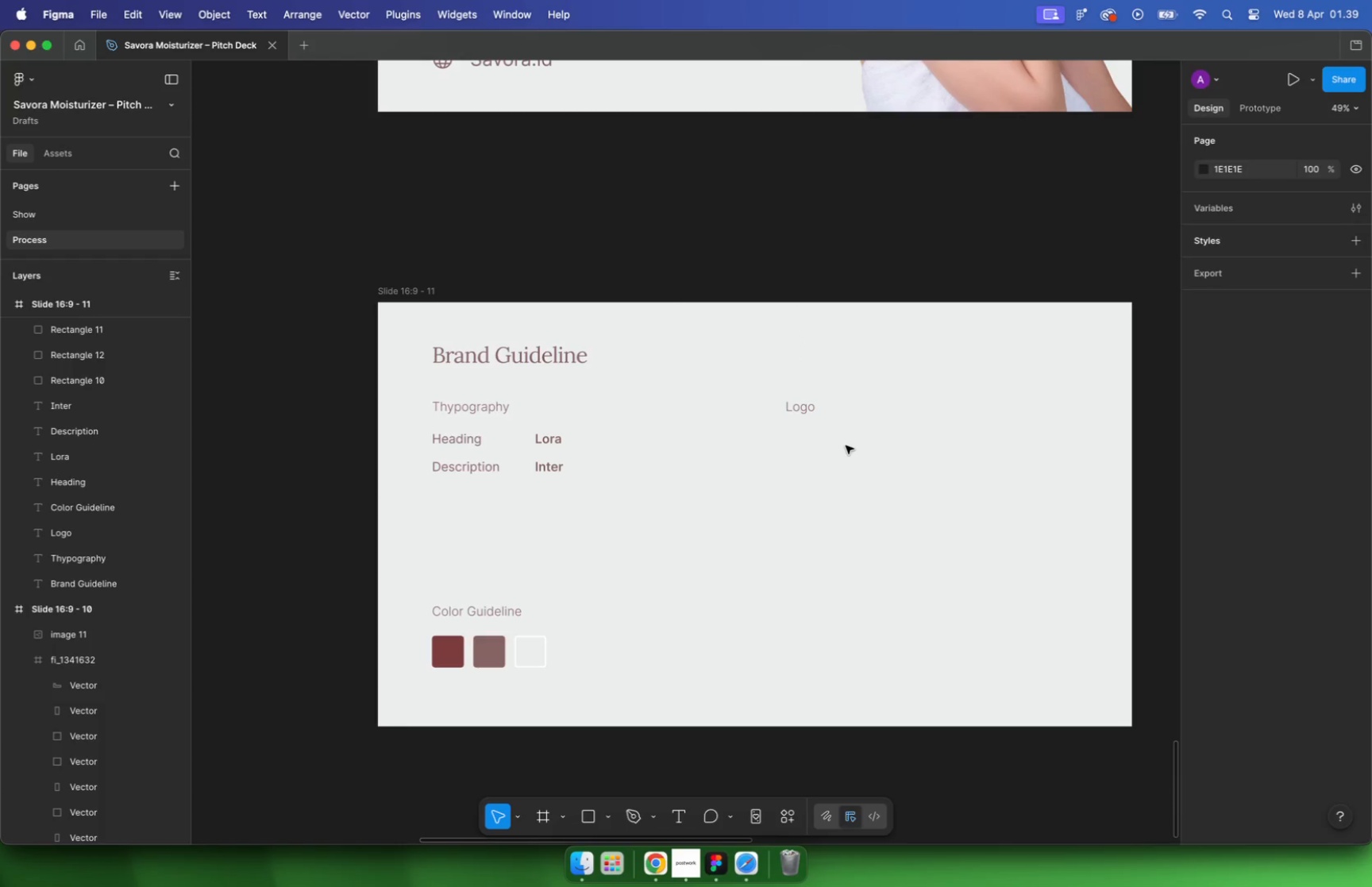 
hold_key(key=CommandLeft, duration=0.93)
scroll: coordinate [849, 546], scroll_direction: down, amount: 2.0
 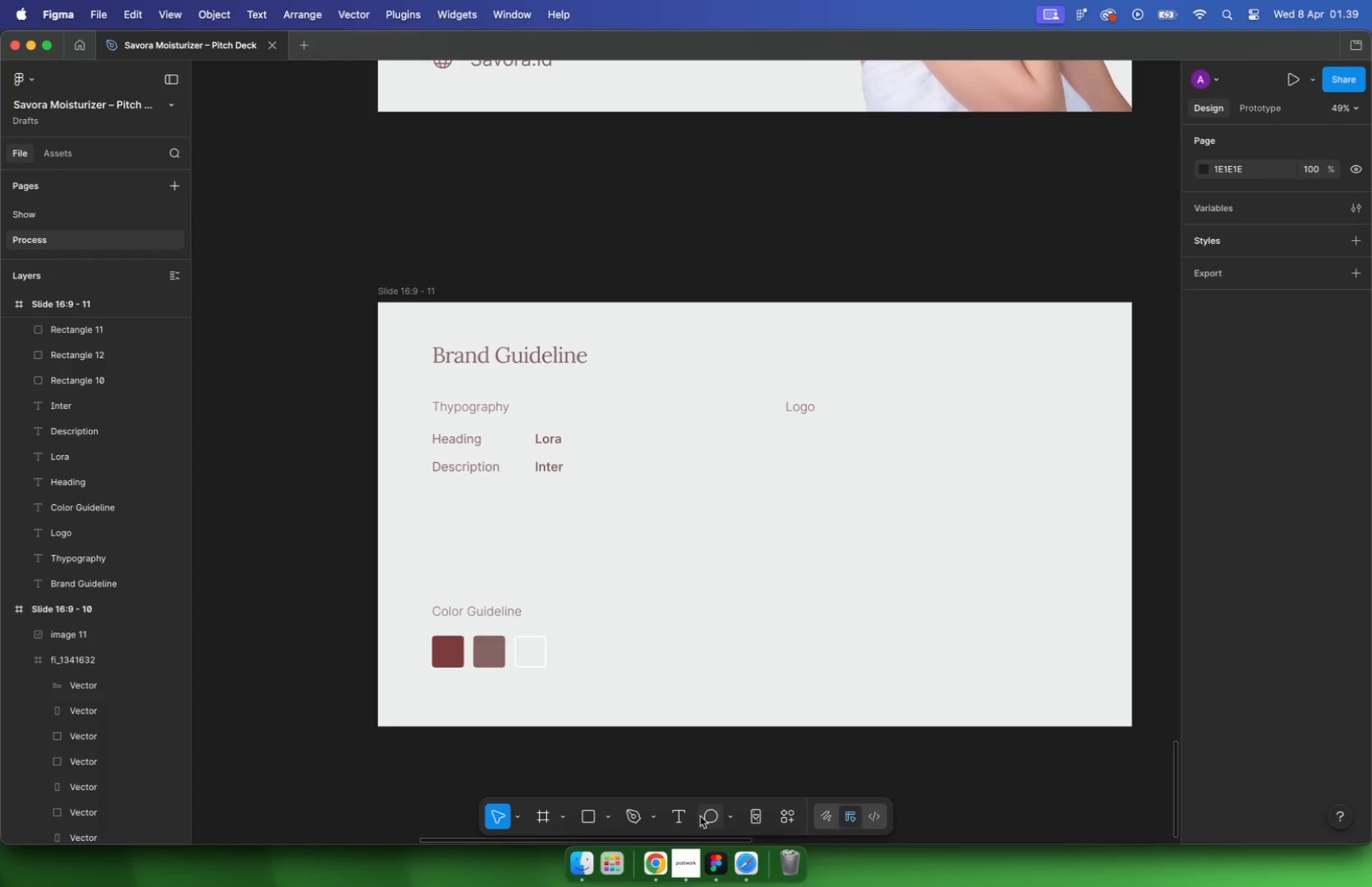 
left_click_drag(start_coordinate=[1007, 533], to_coordinate=[1104, 451])
 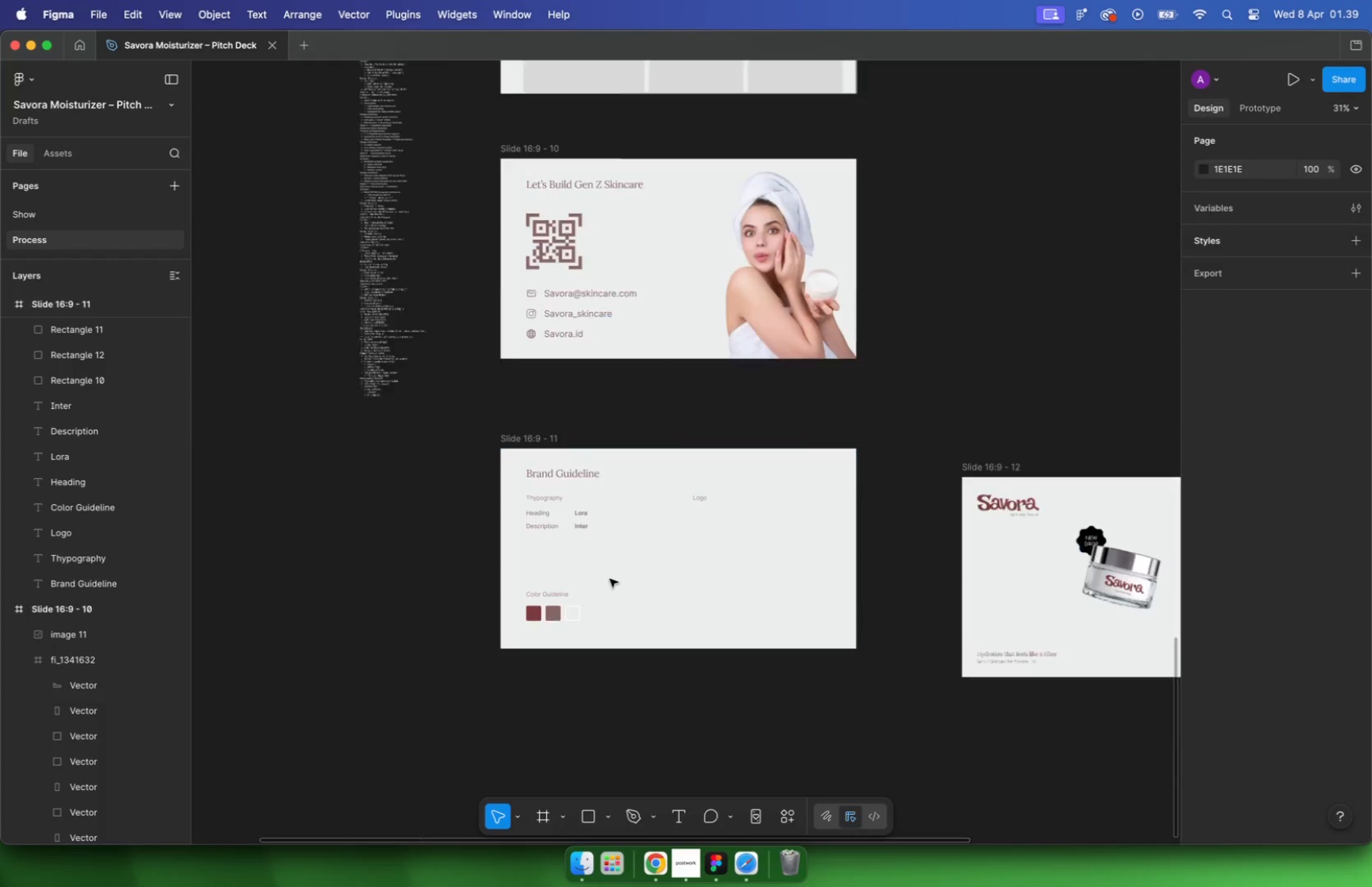 
left_click_drag(start_coordinate=[1068, 480], to_coordinate=[568, 512])
 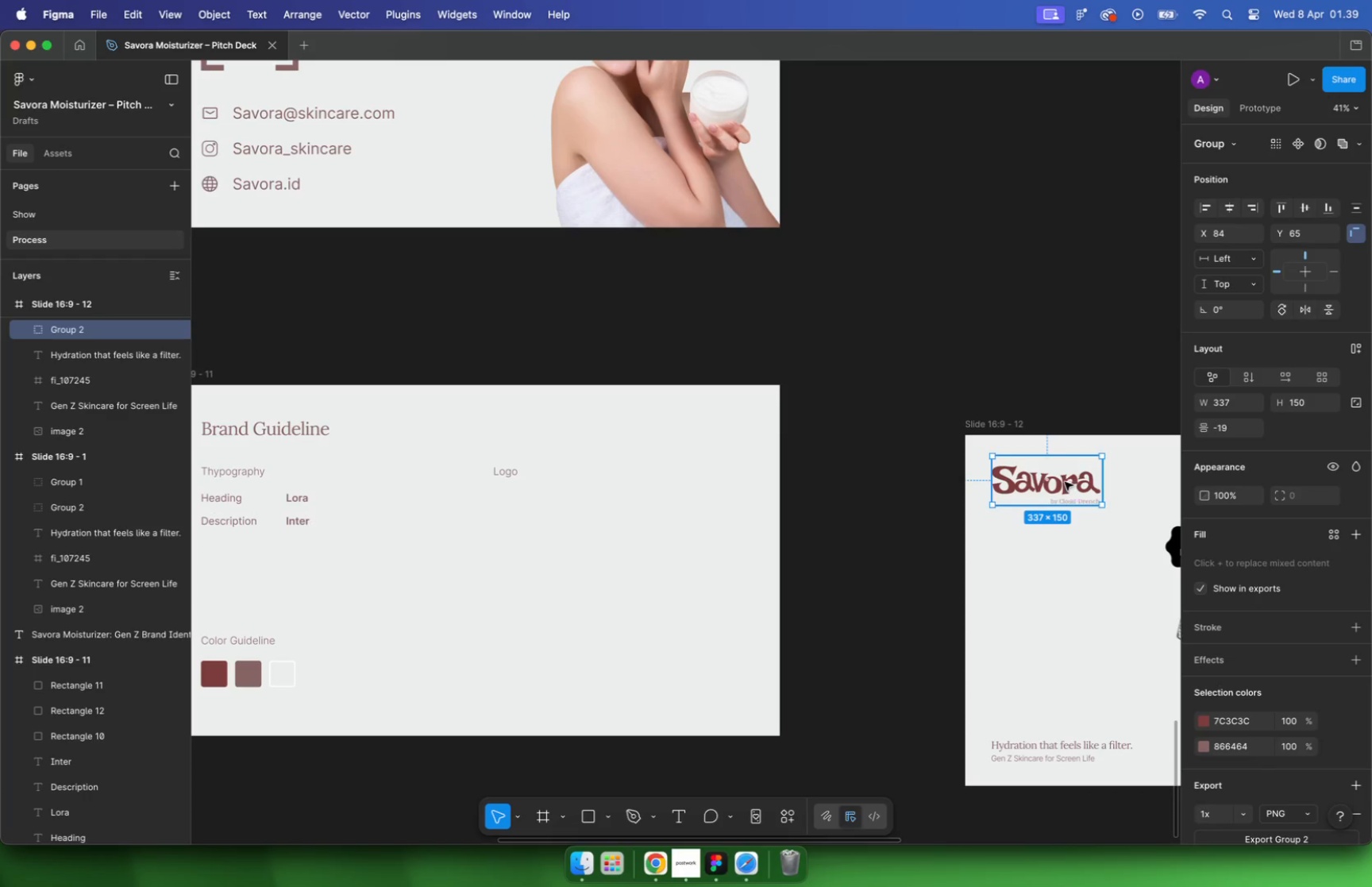 
hold_key(key=CommandLeft, duration=2.49)
scroll: coordinate [609, 526], scroll_direction: none, amount: 0.0
 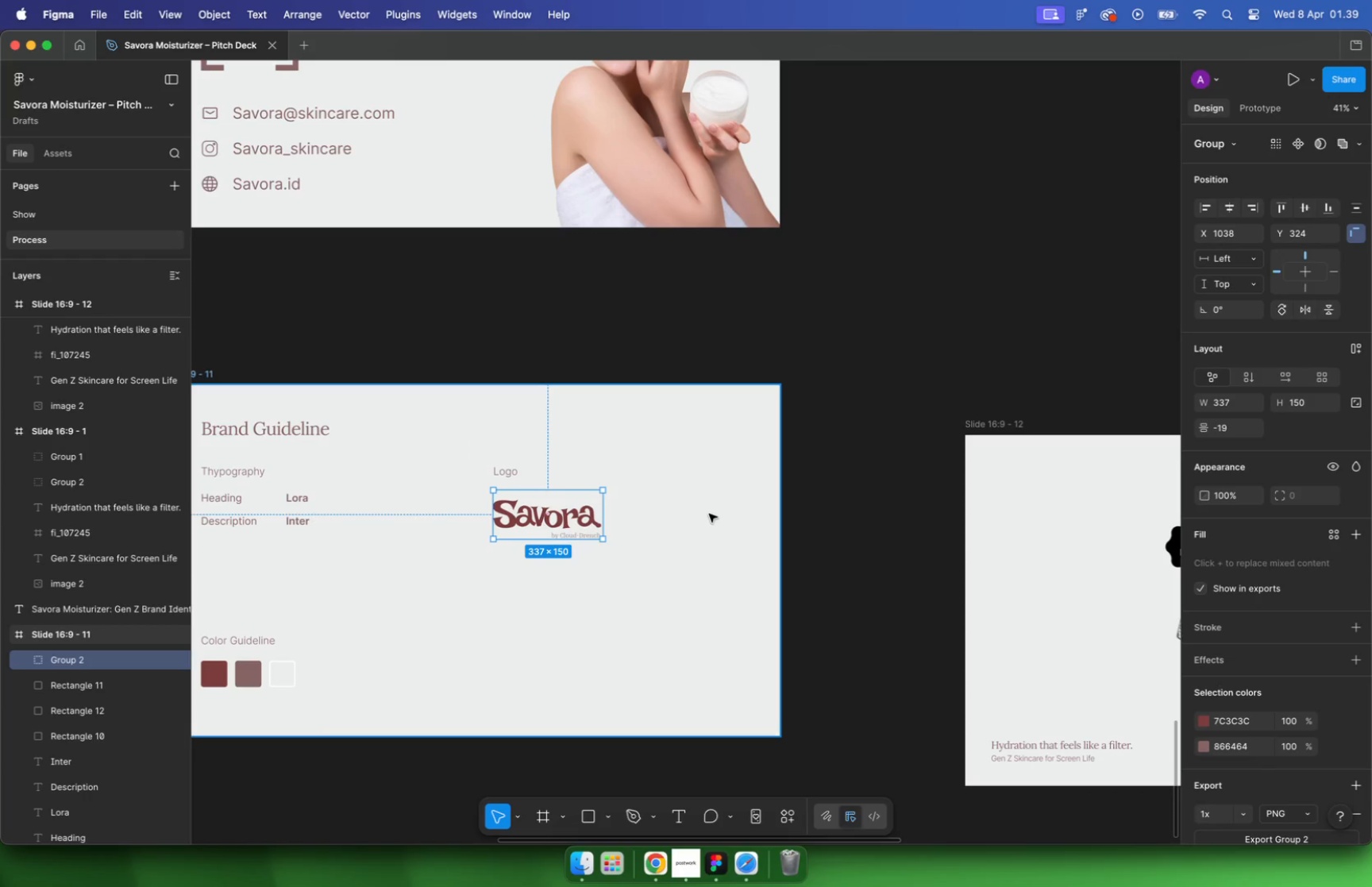 
hold_key(key=CommandLeft, duration=0.47)
hold_key(key=CommandLeft, duration=0.63)
scroll: coordinate [586, 519], scroll_direction: up, amount: 5.0
 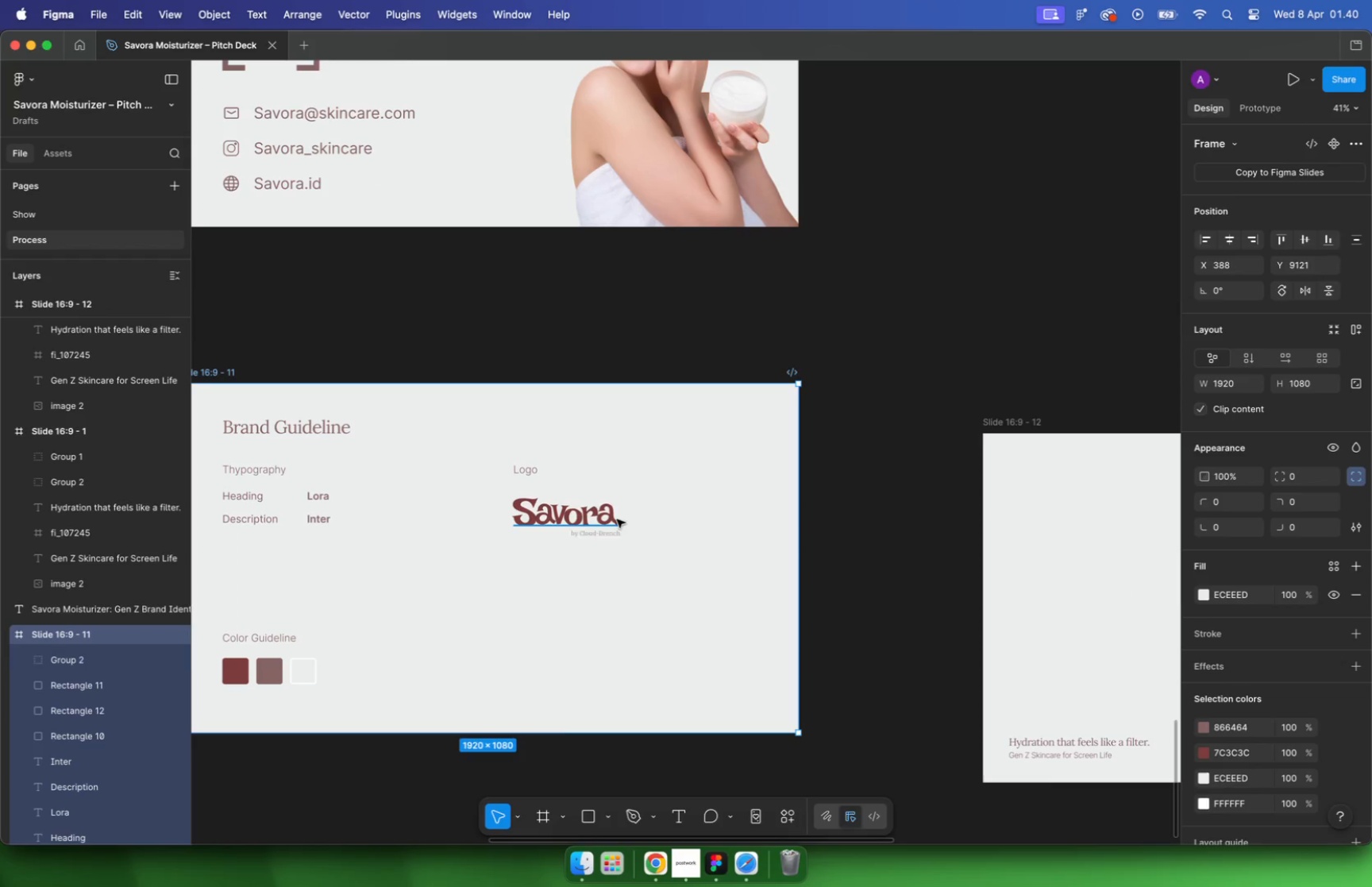 
hold_key(key=ShiftLeft, duration=0.47)
left_click([669, 507])
 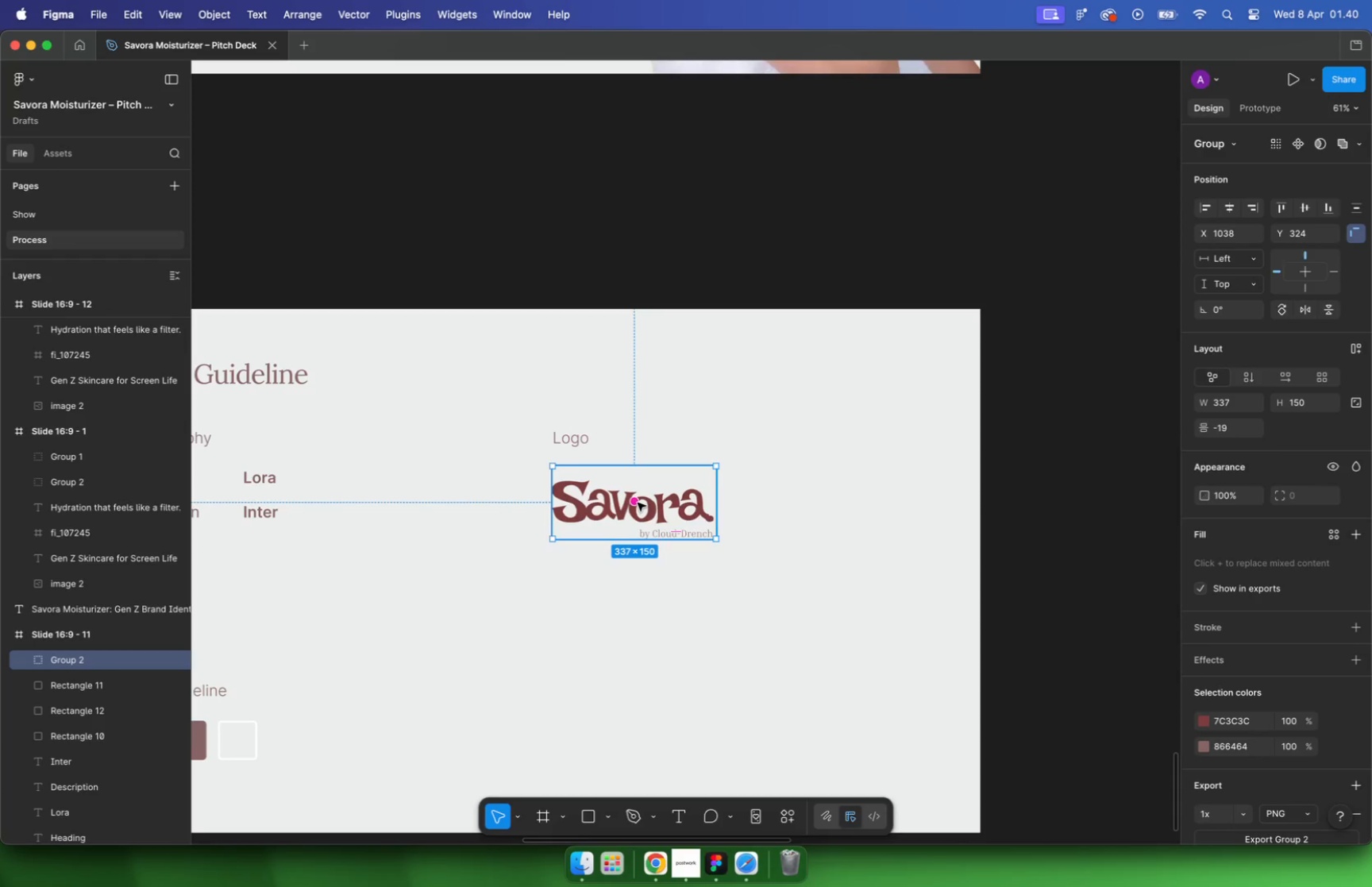 
hold_key(key=CommandLeft, duration=1.16)
scroll: coordinate [735, 493], scroll_direction: down, amount: 5.0
 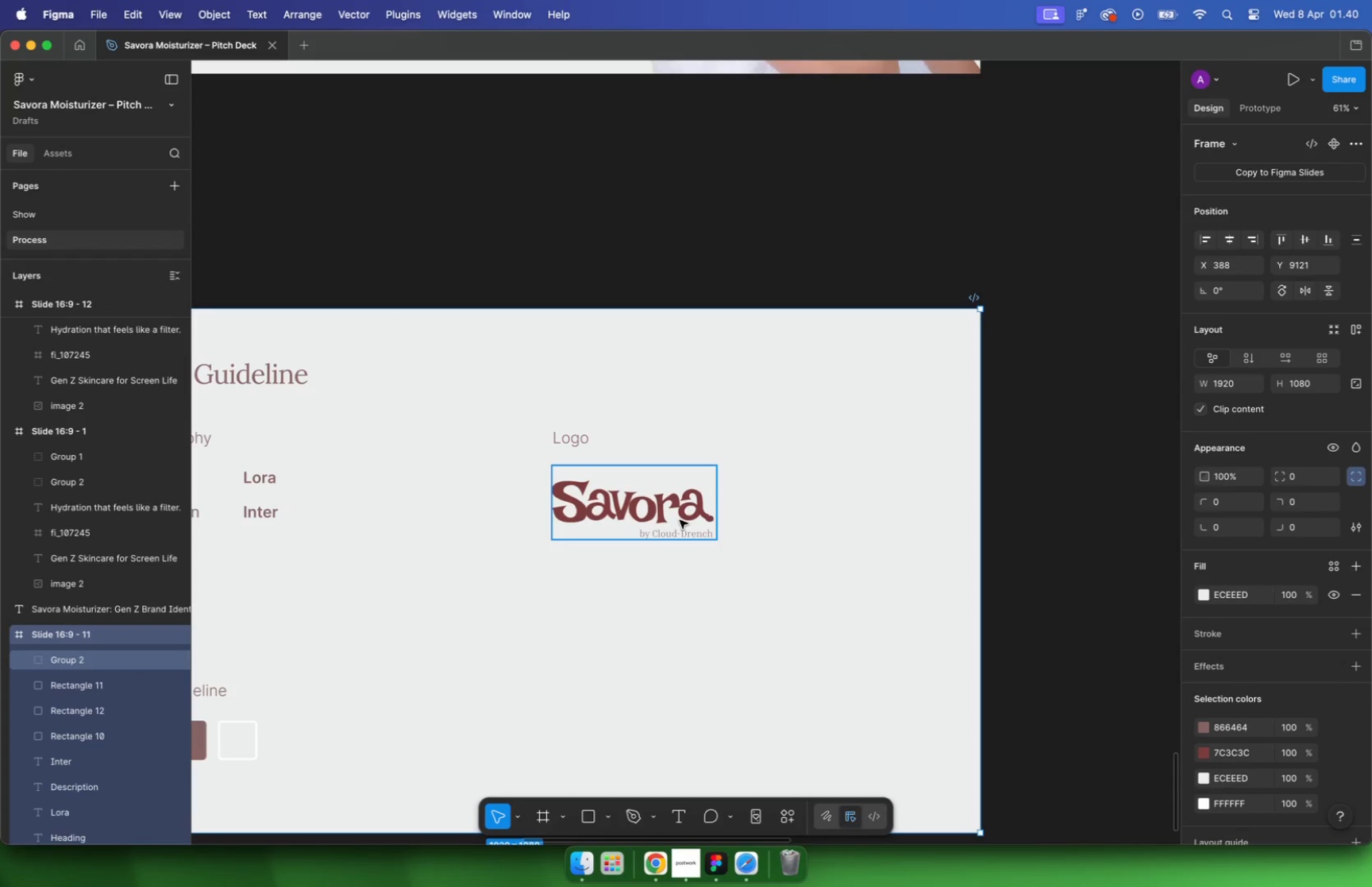 
hold_key(key=ShiftLeft, duration=0.51)
left_click([431, 480])
 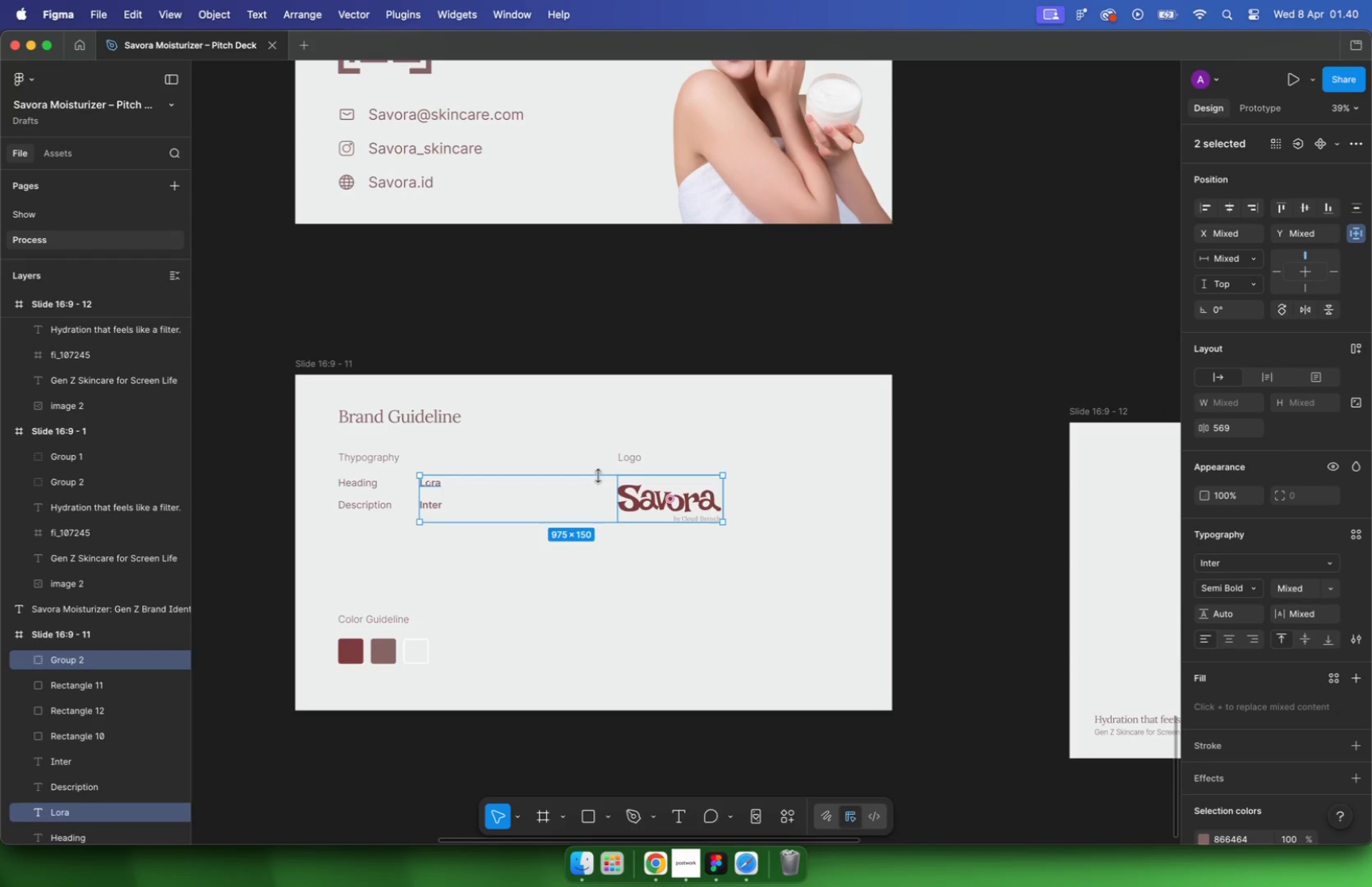 
left_click([805, 470])
 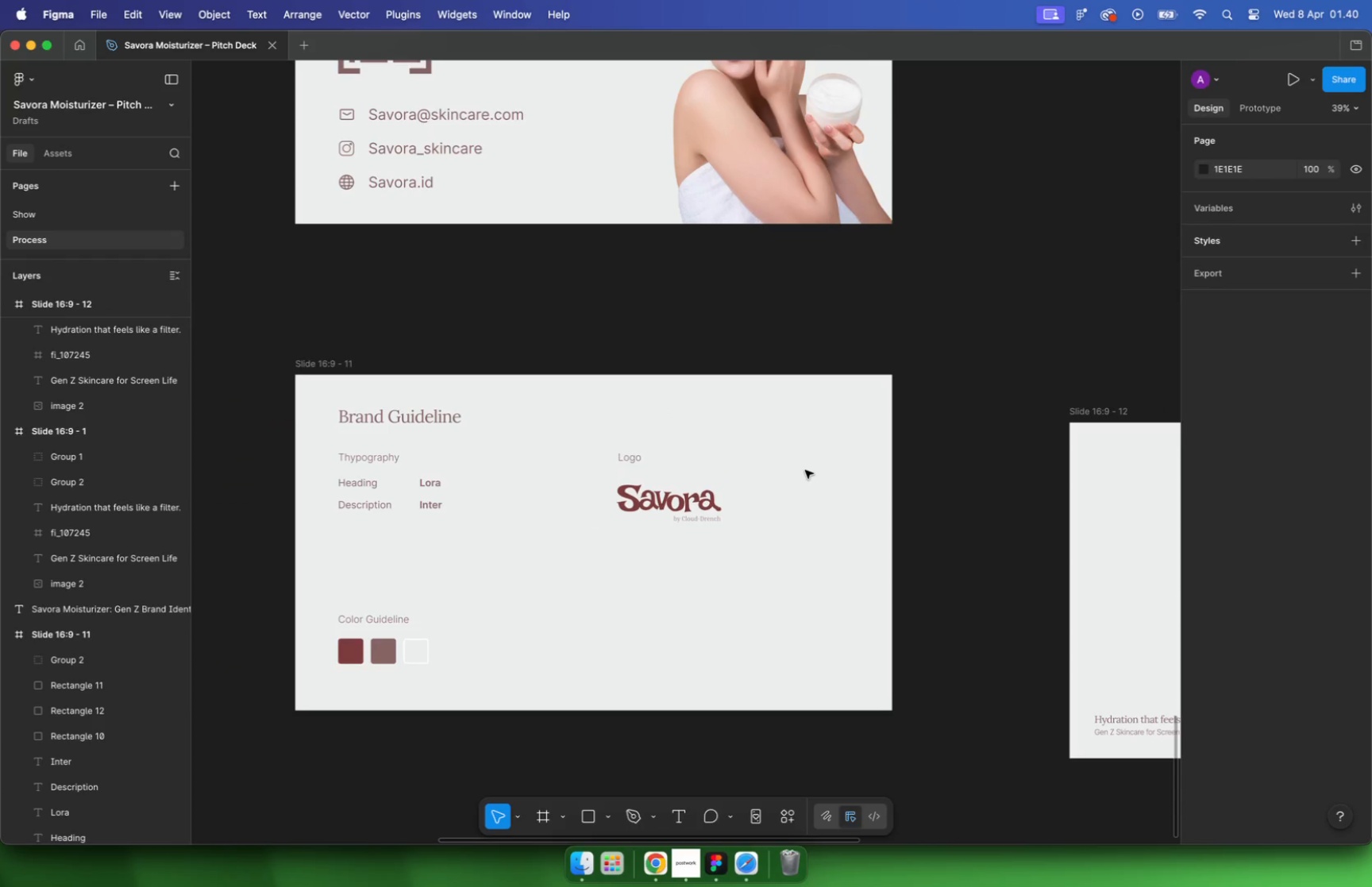 
left_click([753, 497])
 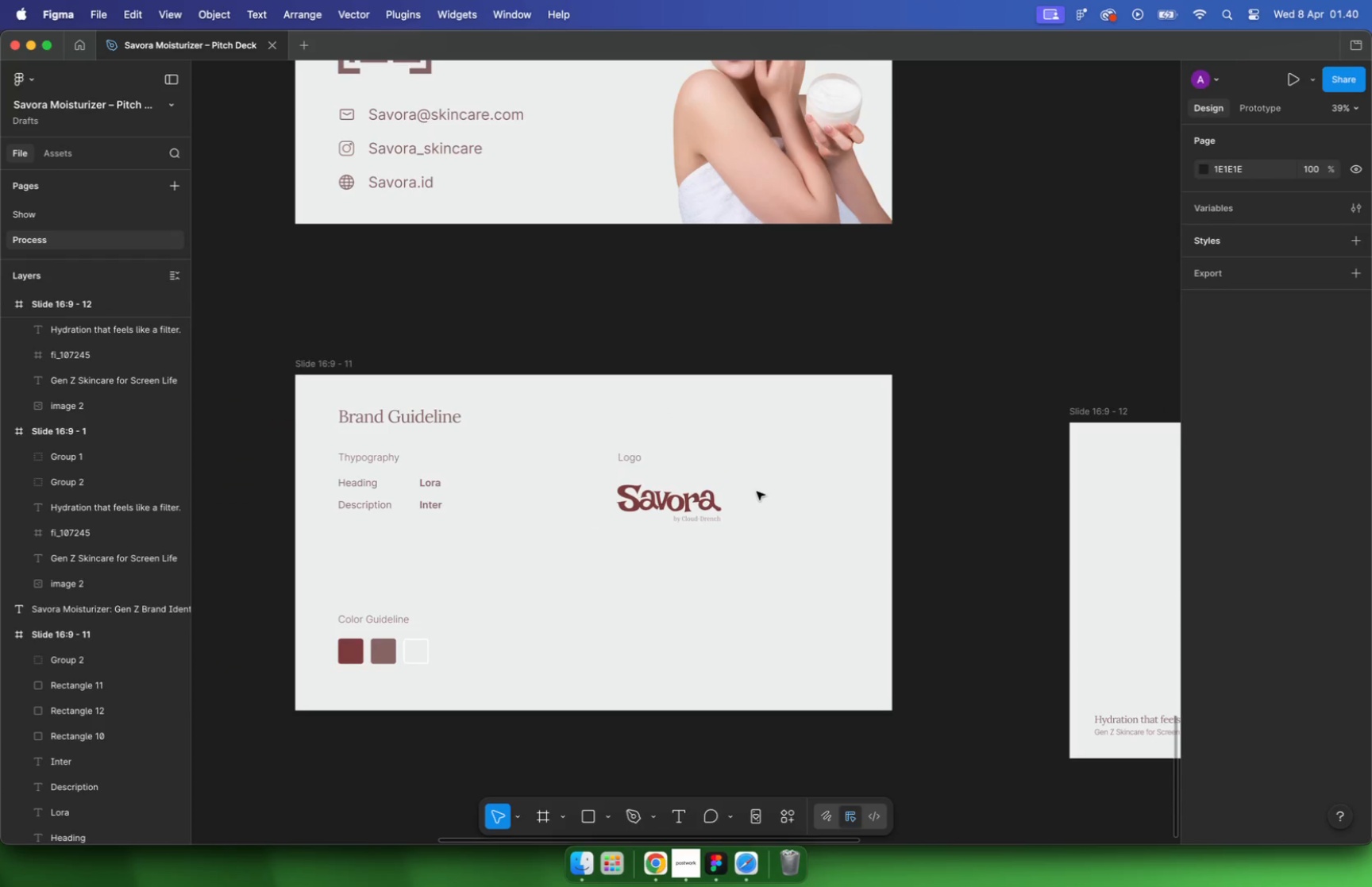 
left_click_drag(start_coordinate=[756, 484], to_coordinate=[327, 558])
 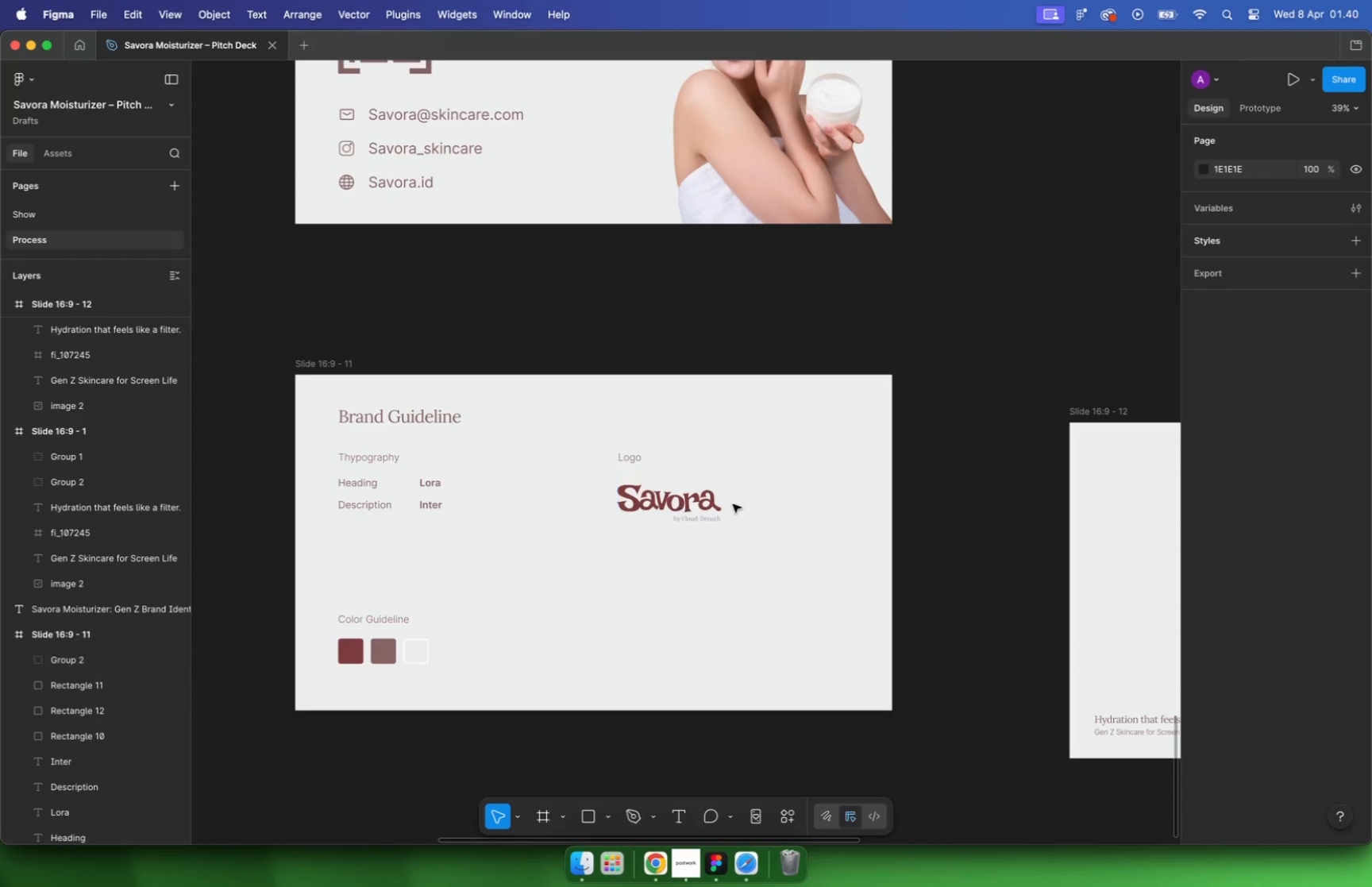 
left_click_drag(start_coordinate=[425, 485], to_coordinate=[426, 495])
 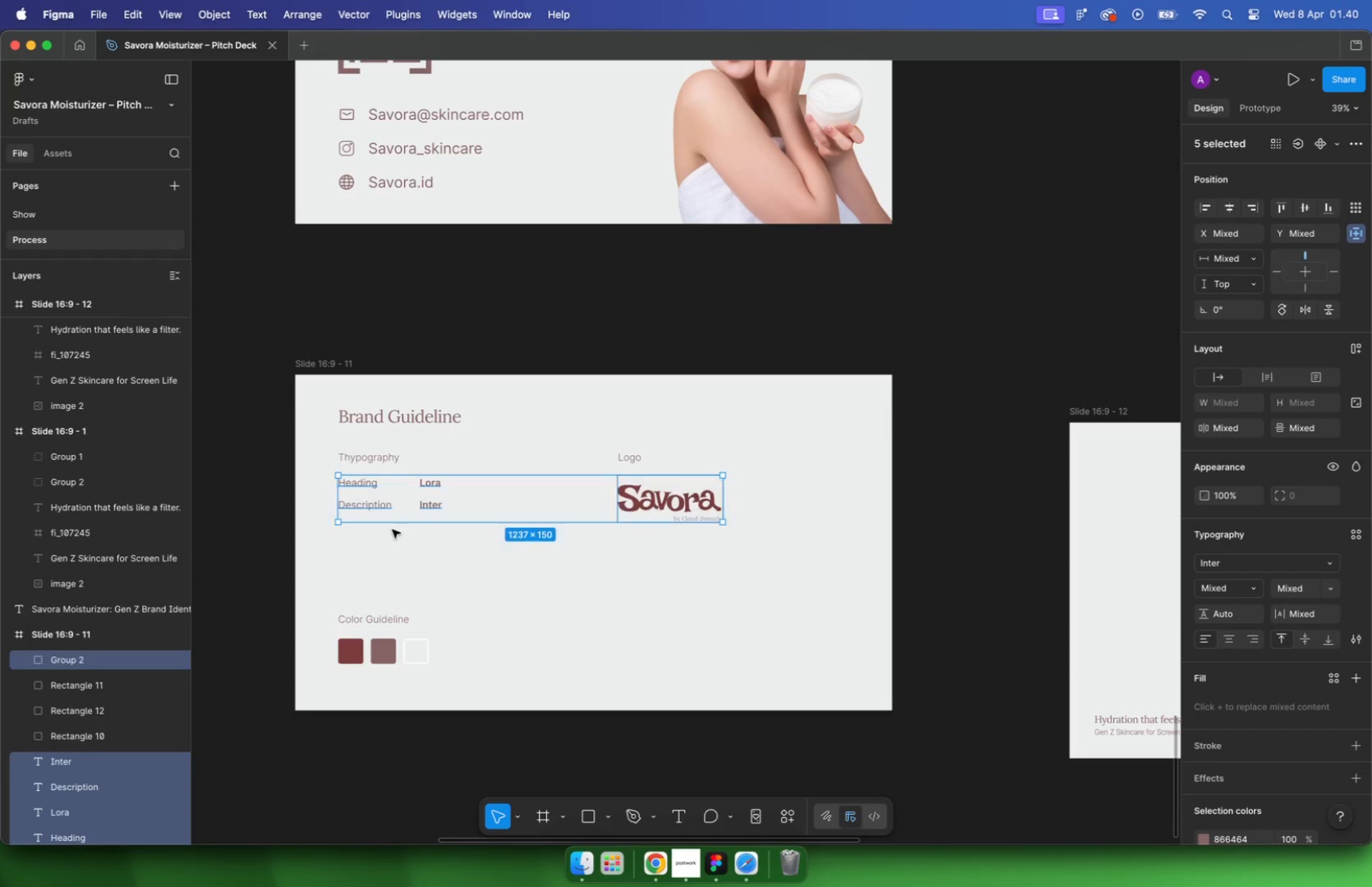 
hold_key(key=ShiftLeft, duration=0.79)
 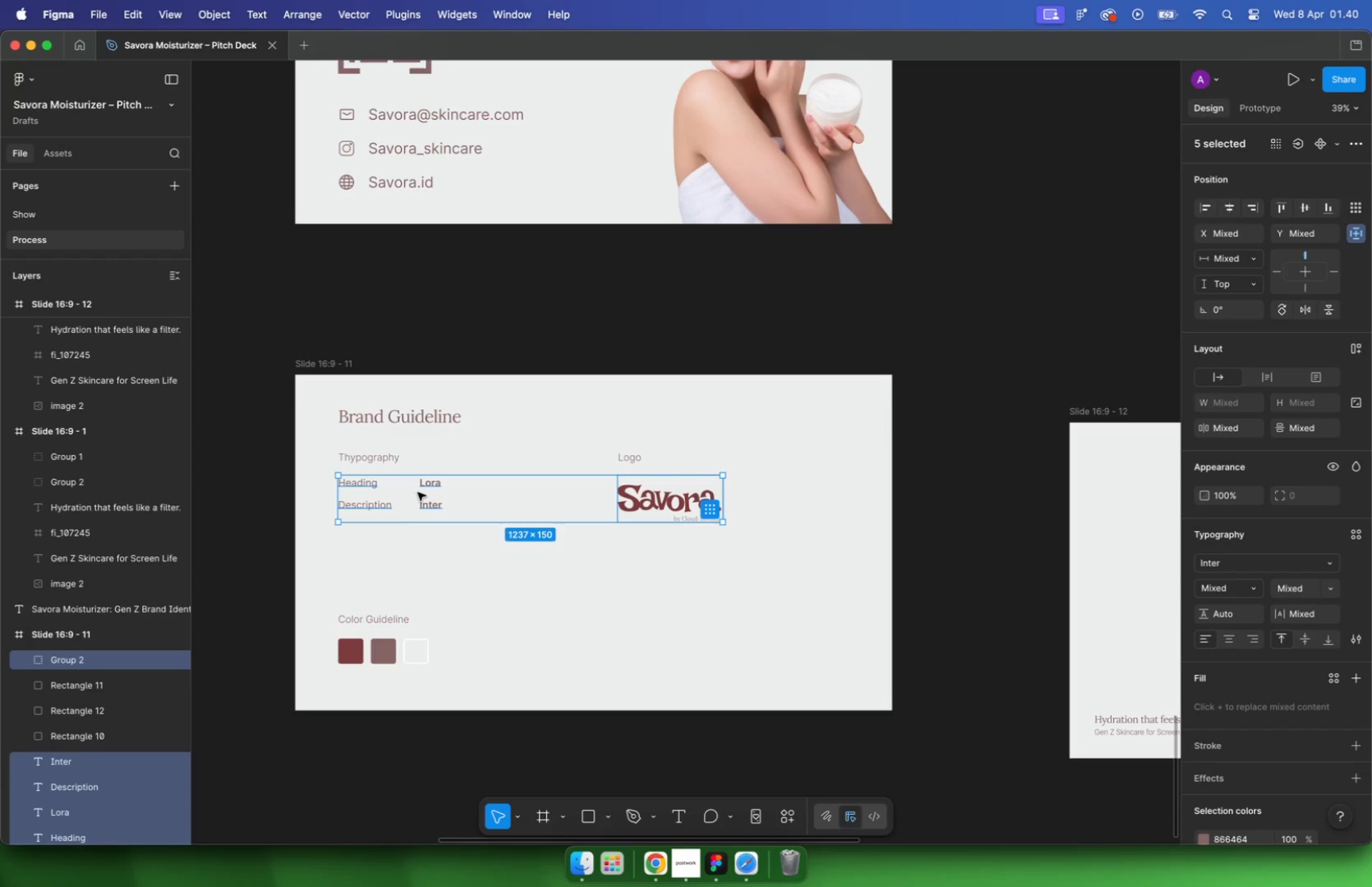 
left_click([752, 469])
 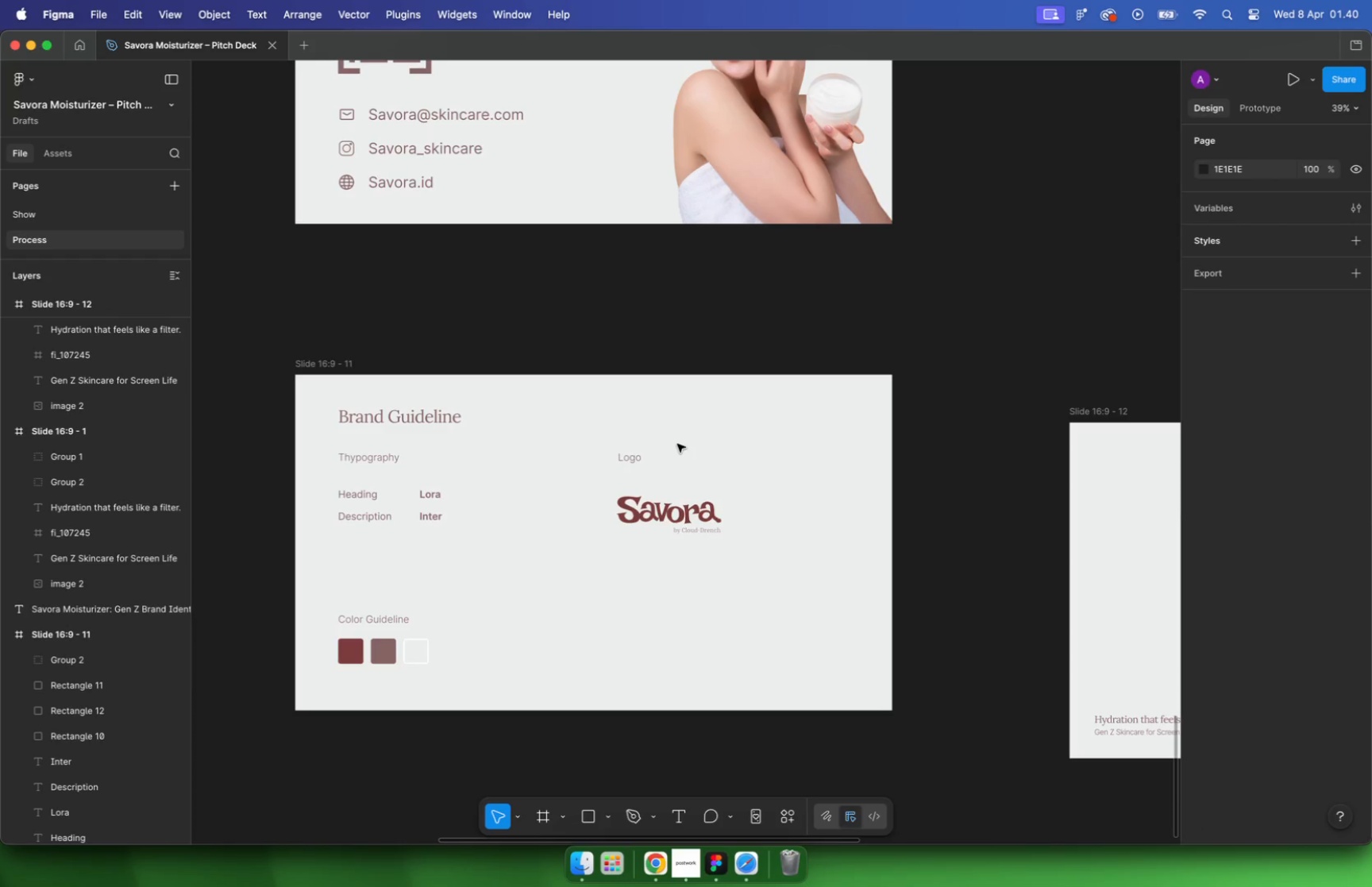 
hold_key(key=CommandLeft, duration=1.37)
 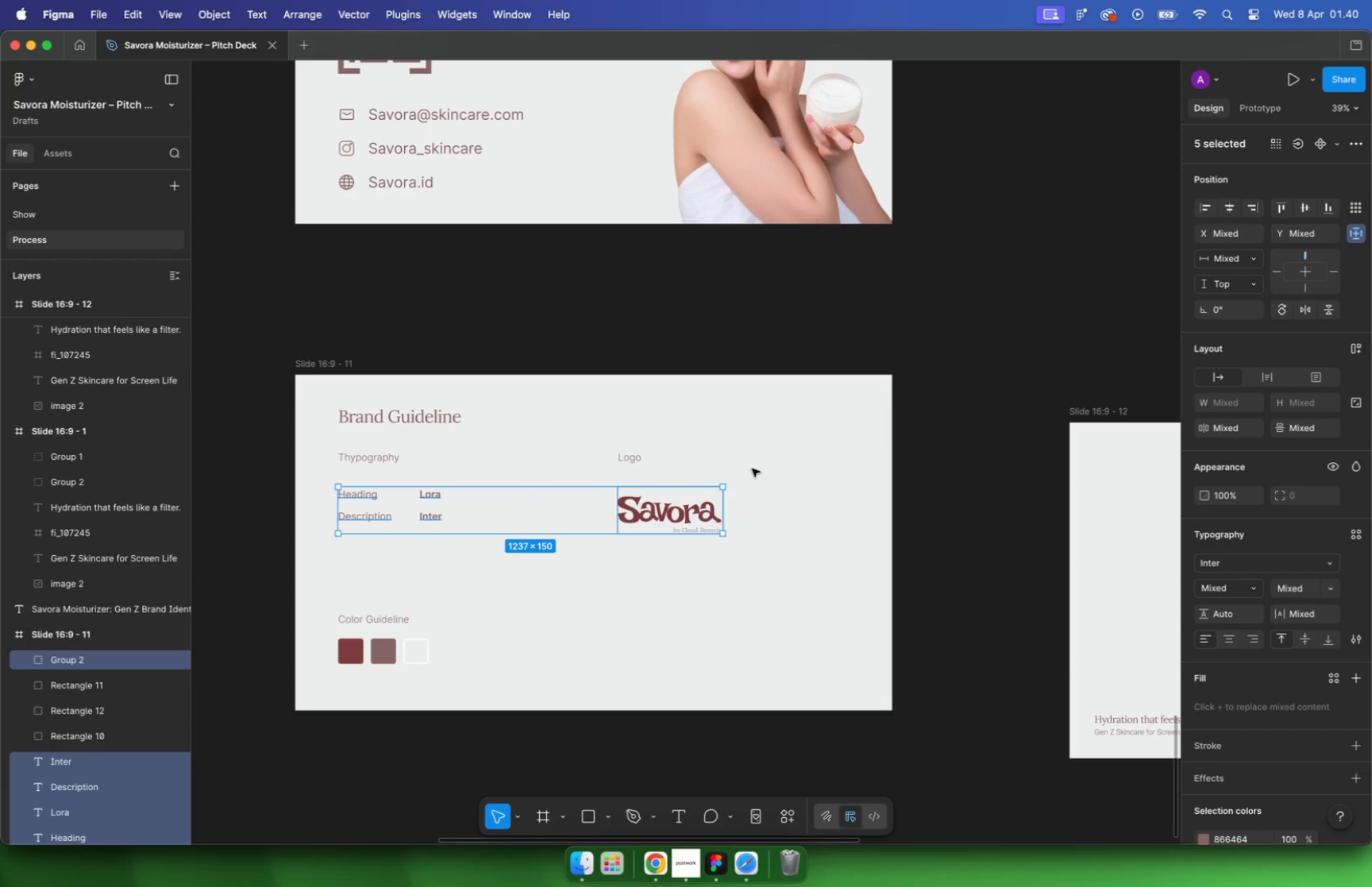 
left_click([1074, 414])
 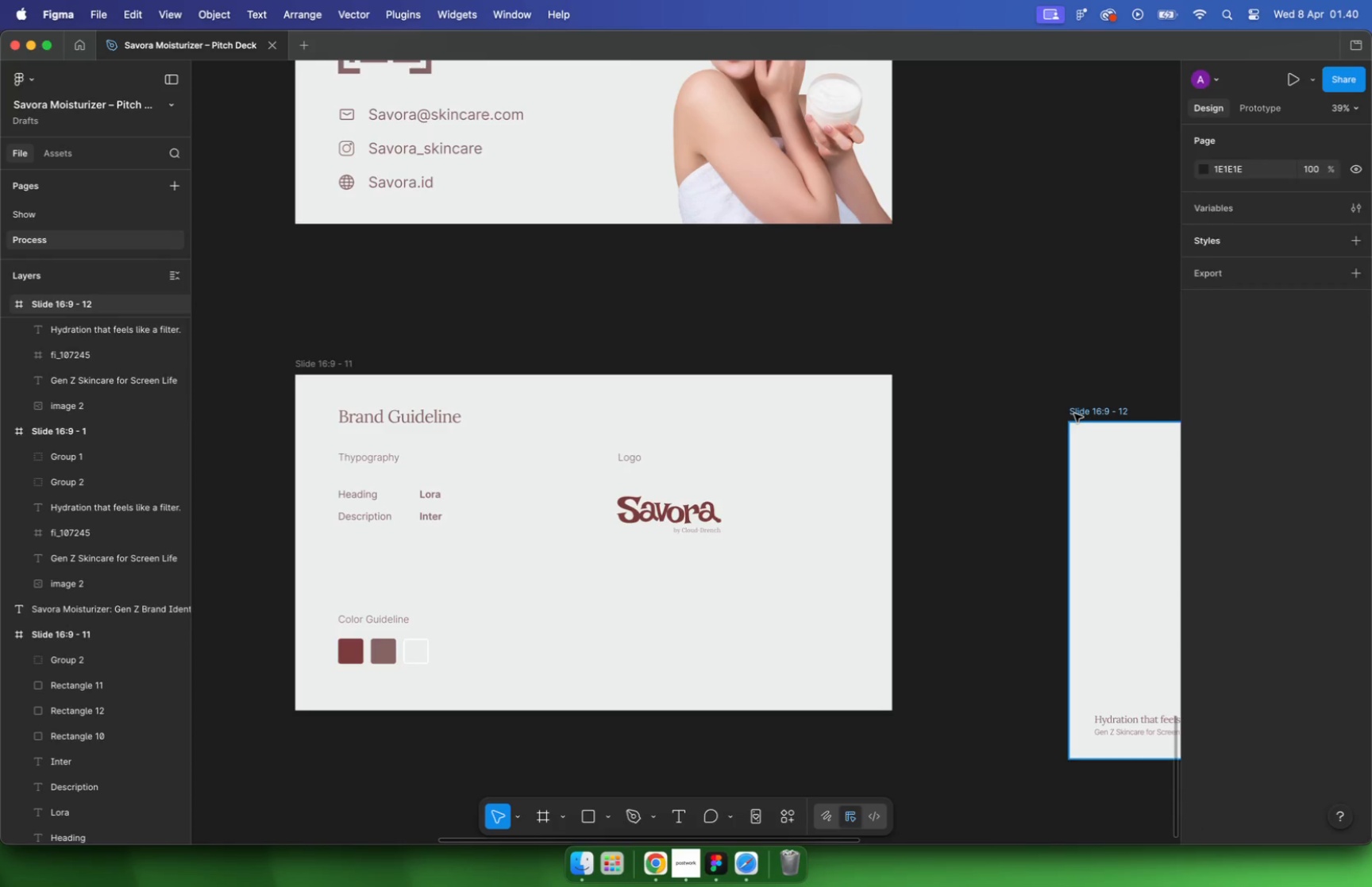 
key(Backspace)
 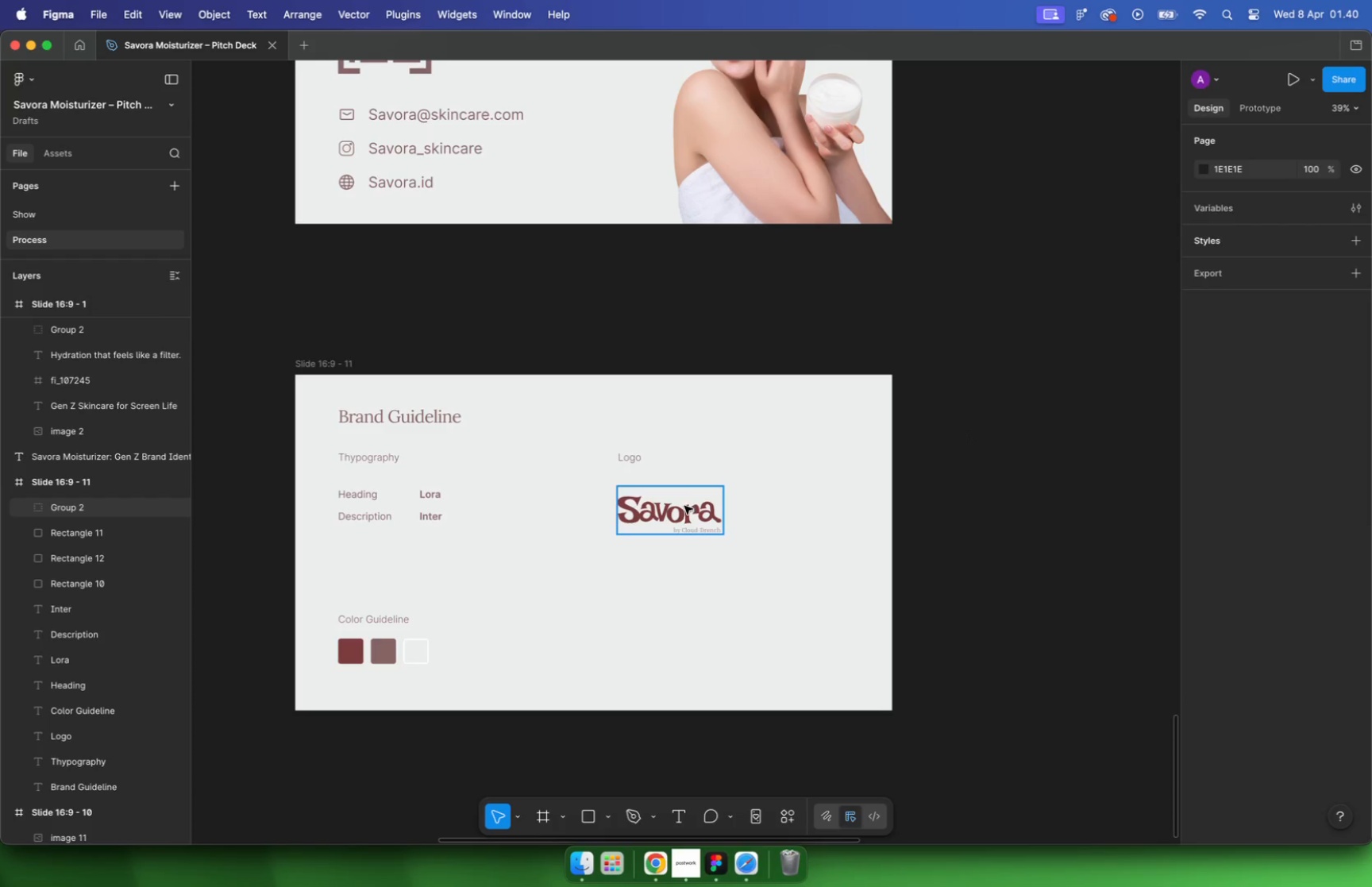 
hold_key(key=CommandLeft, duration=0.3)
 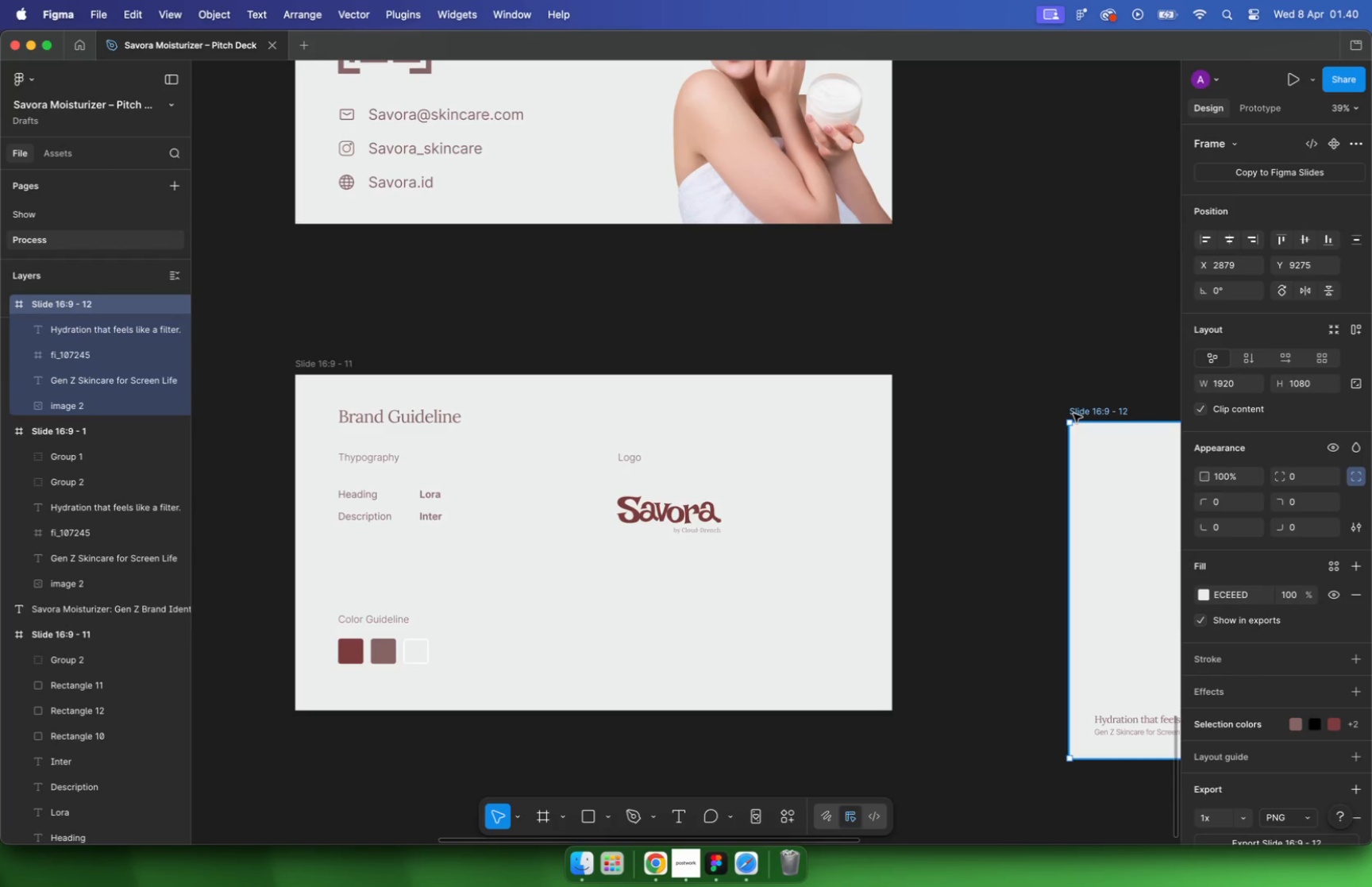 
left_click([744, 442])
 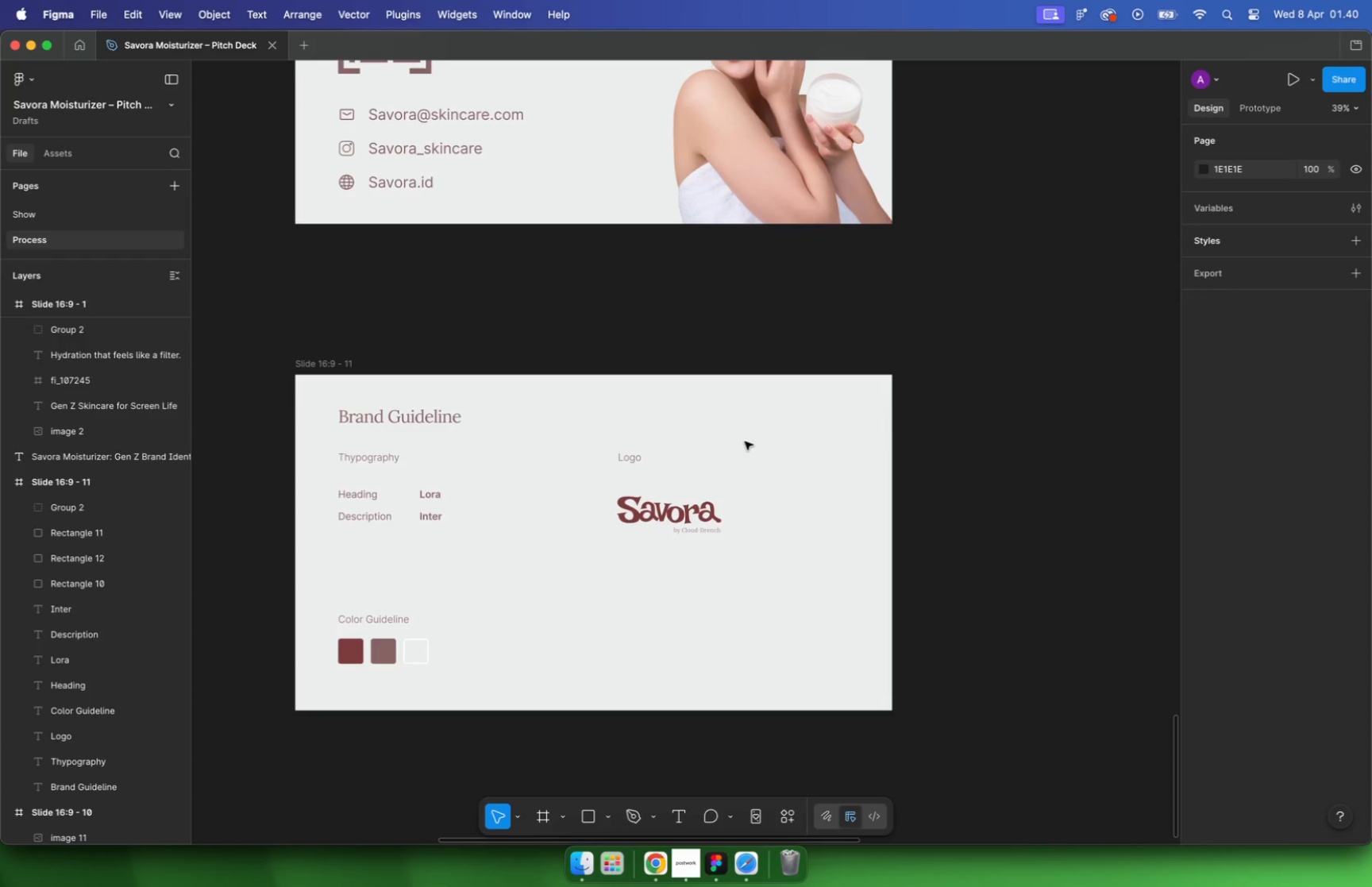 
left_click([695, 515])
 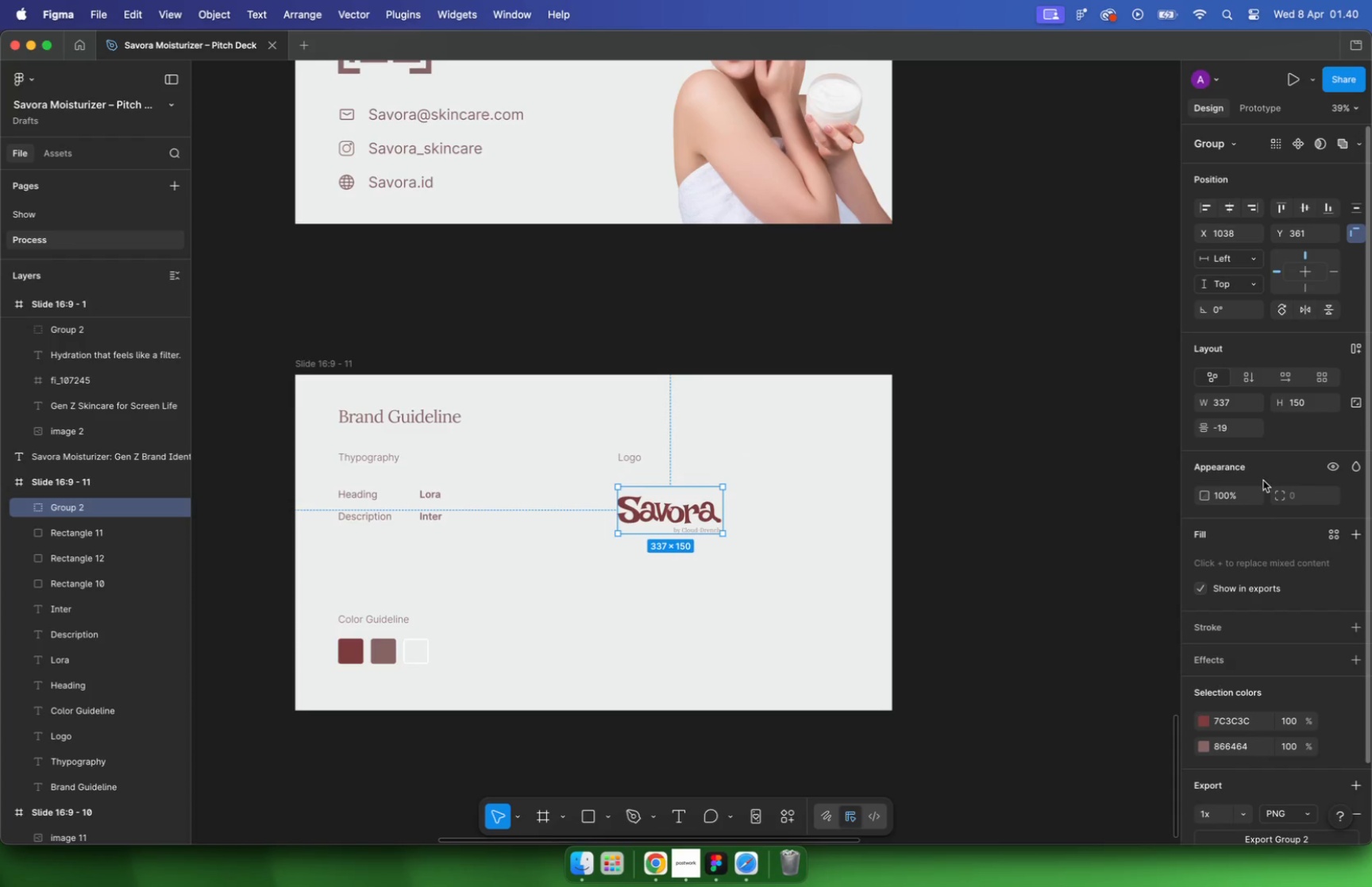 
key(K)
 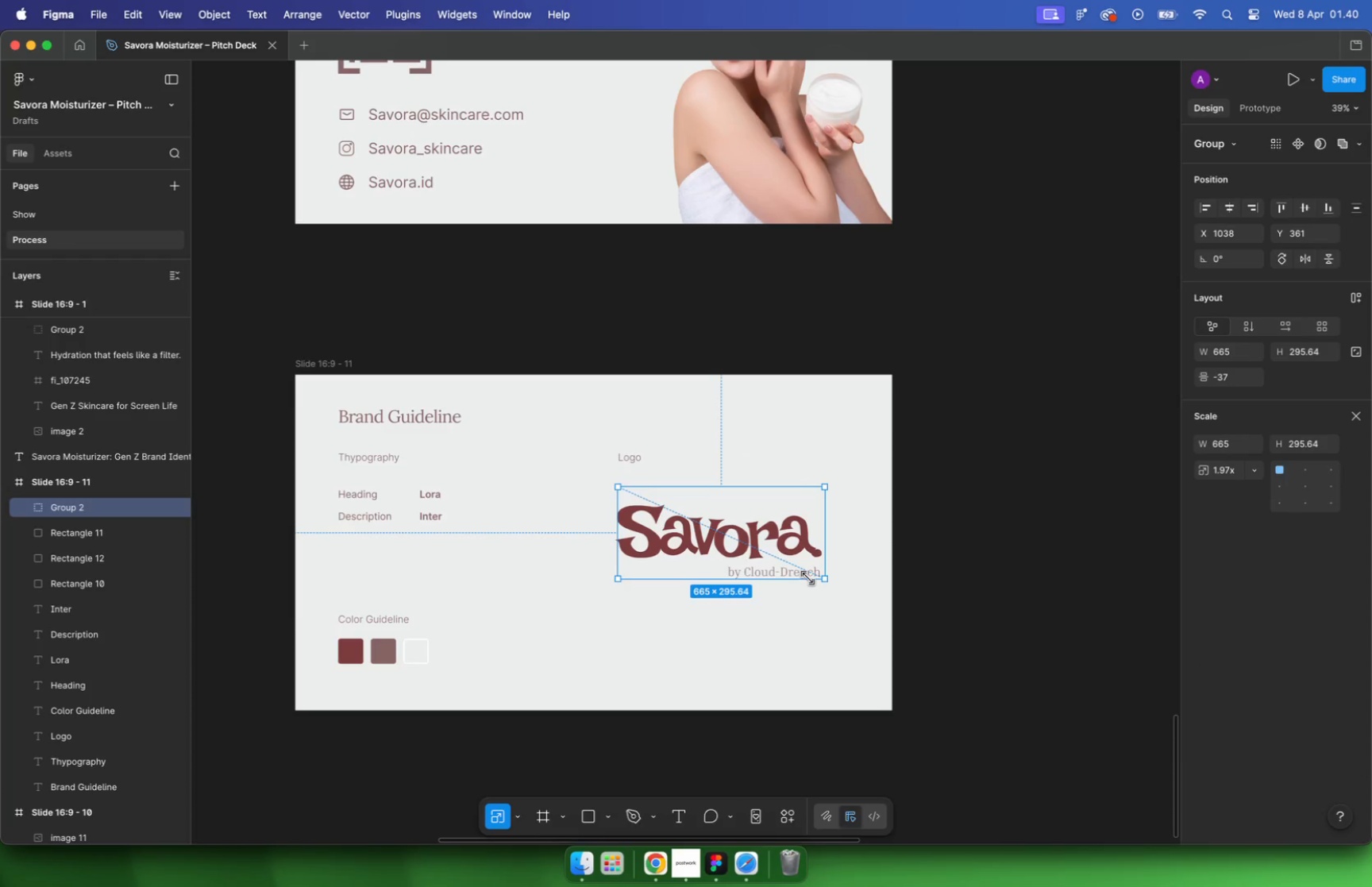 
left_click_drag(start_coordinate=[725, 533], to_coordinate=[800, 575])
 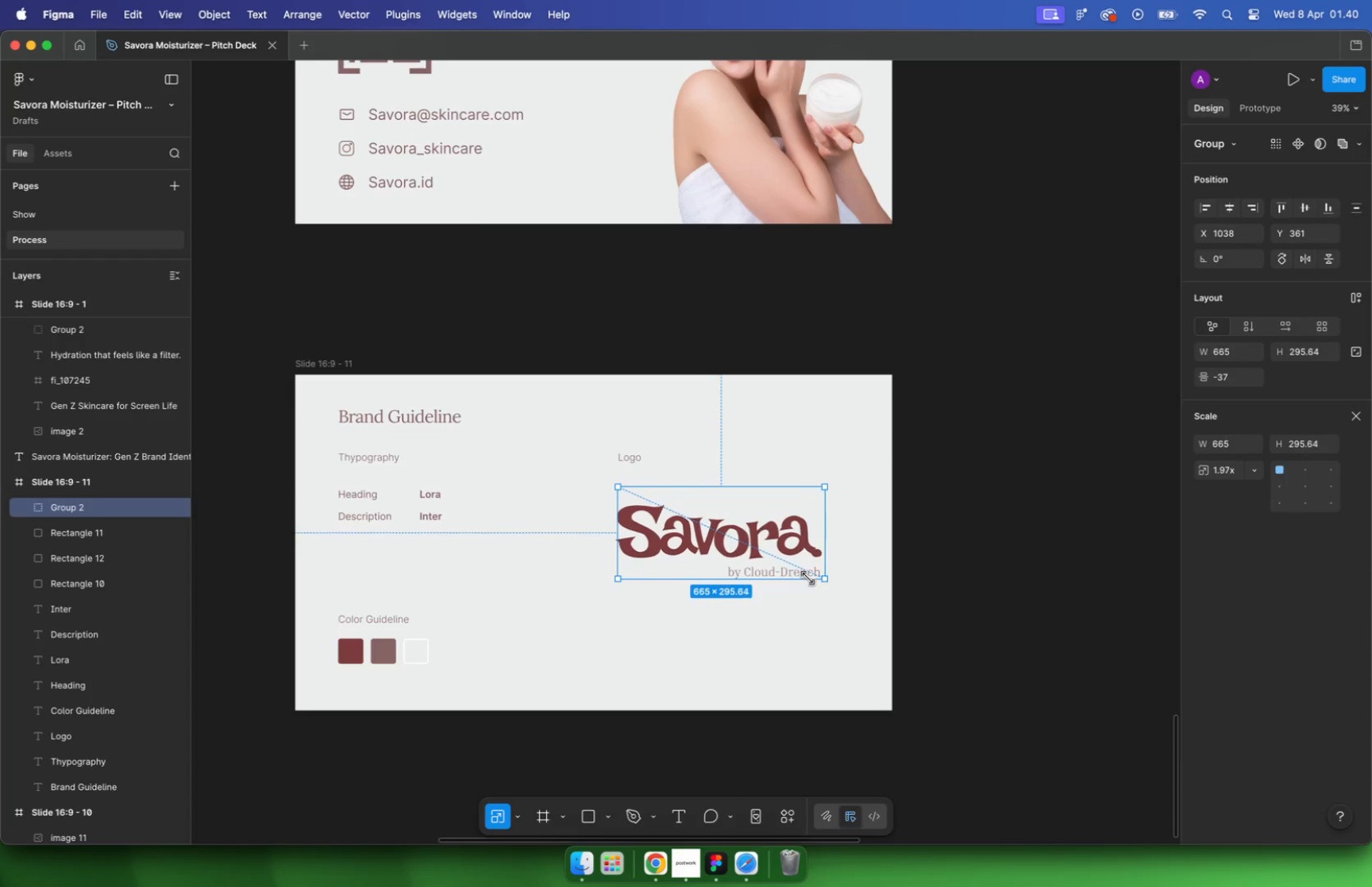 
hold_key(key=ShiftLeft, duration=1.99)
 